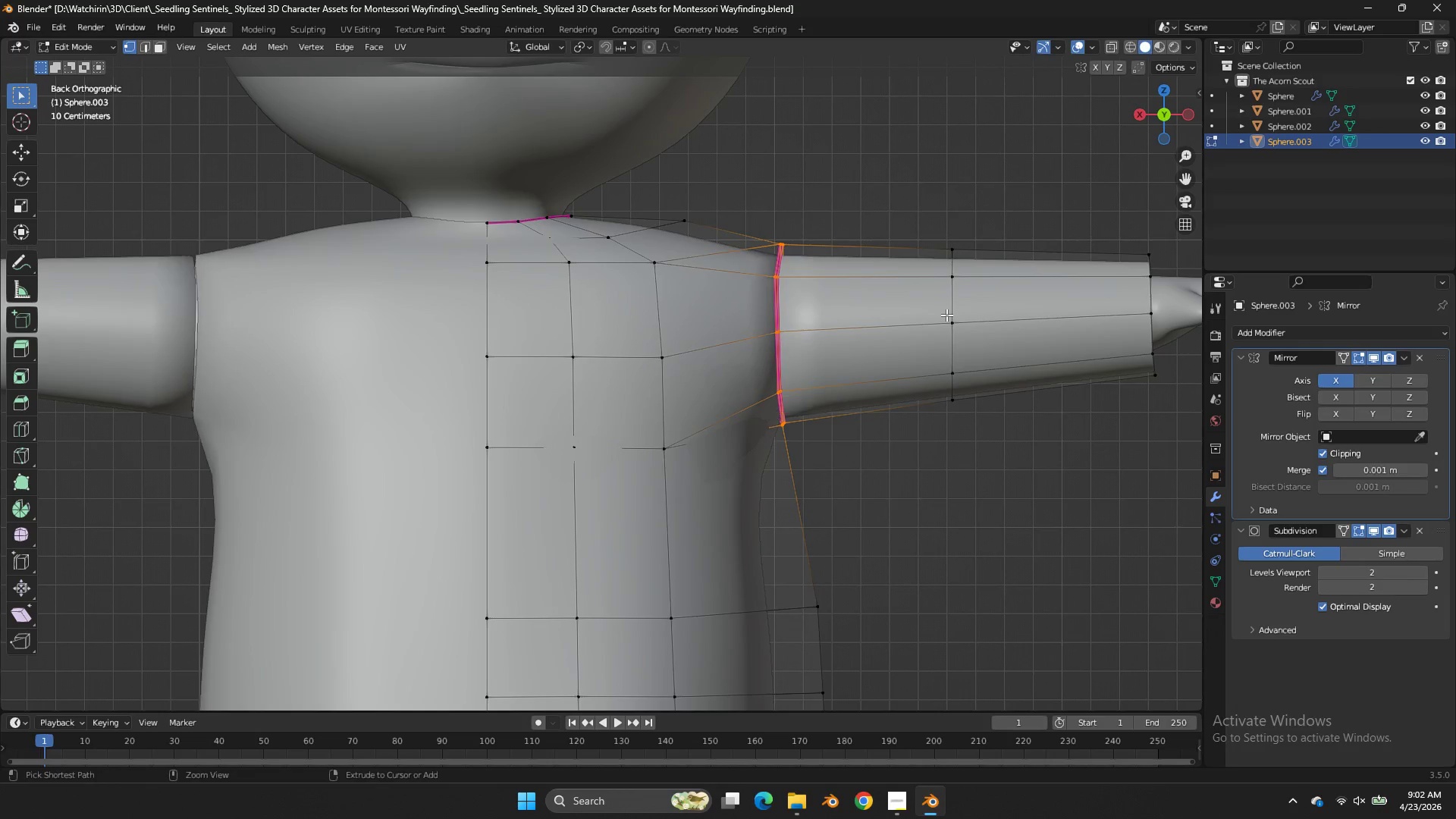 
key(Control+Z)
 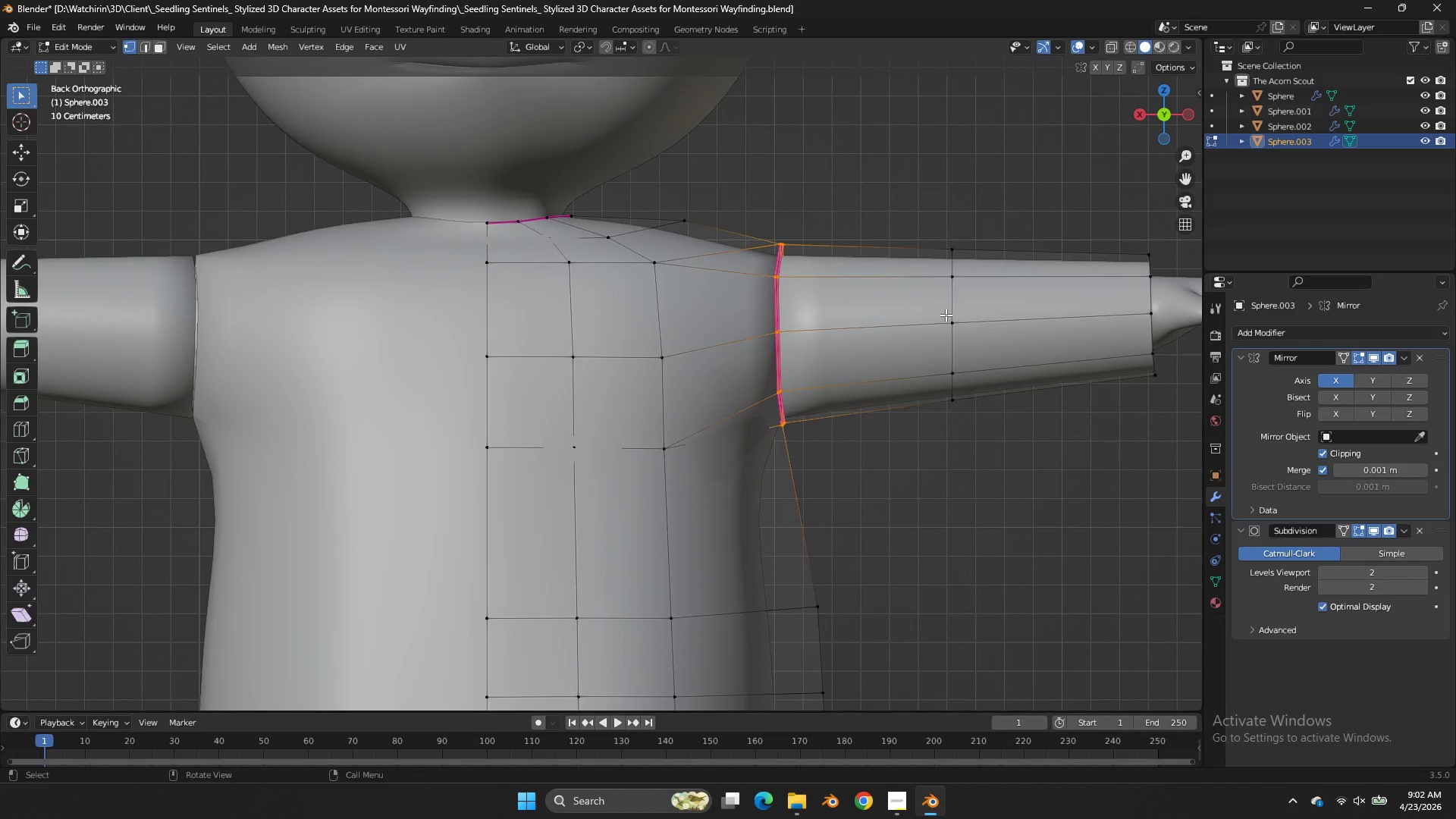 
key(Tab)
 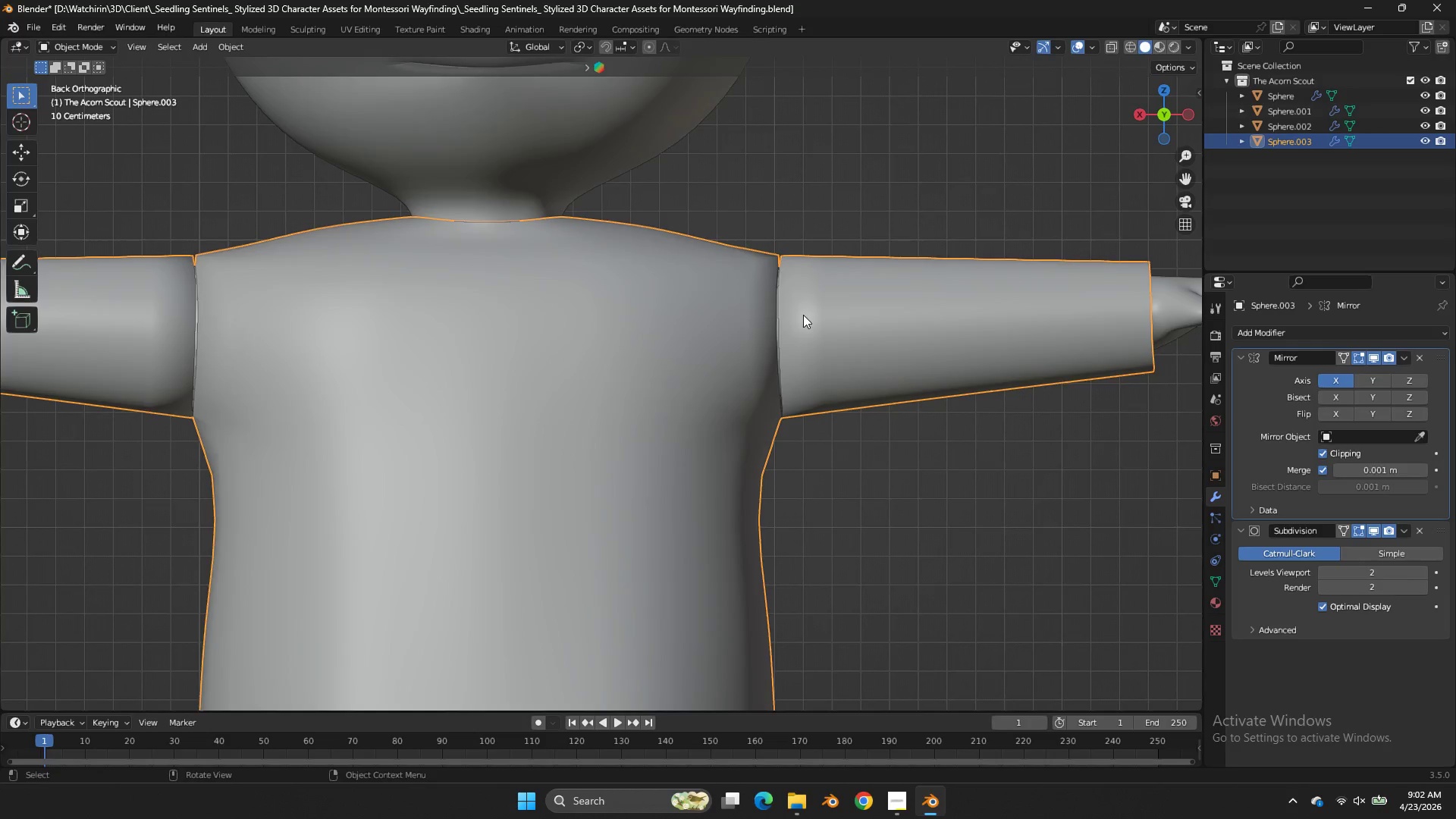 
key(Tab)
 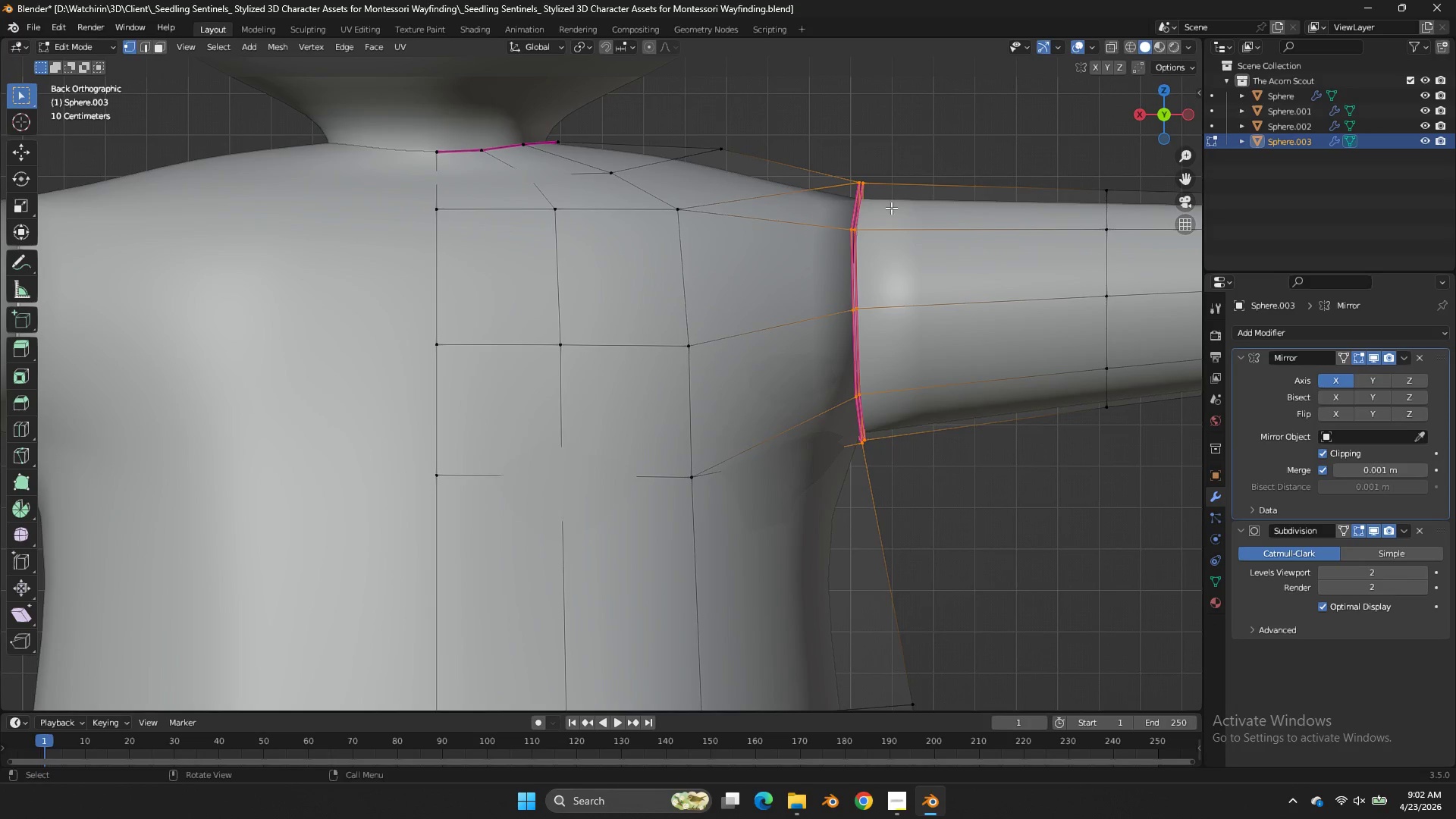 
scroll: coordinate [803, 315], scroll_direction: up, amount: 2.0
 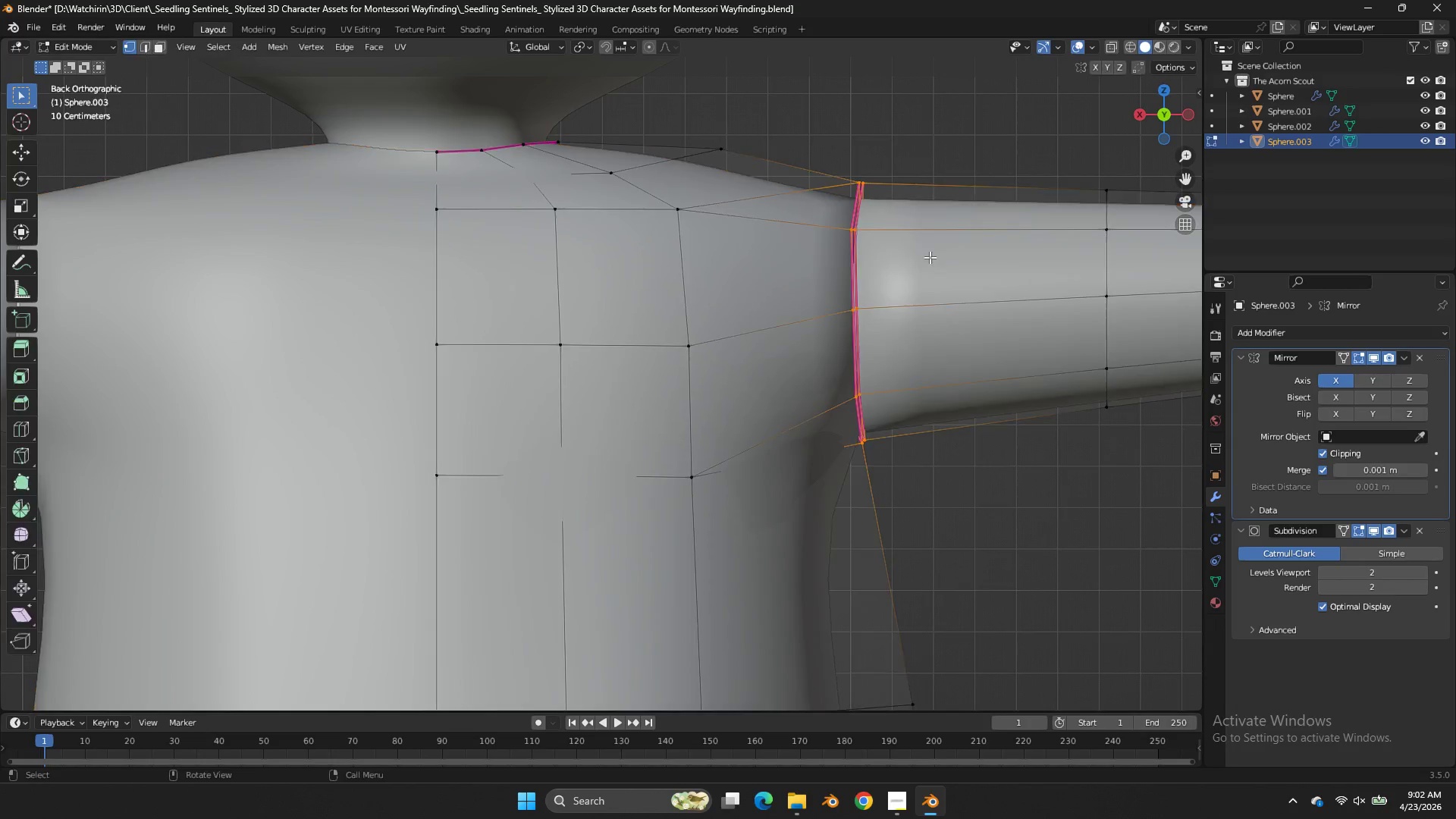 
type(zsx)
 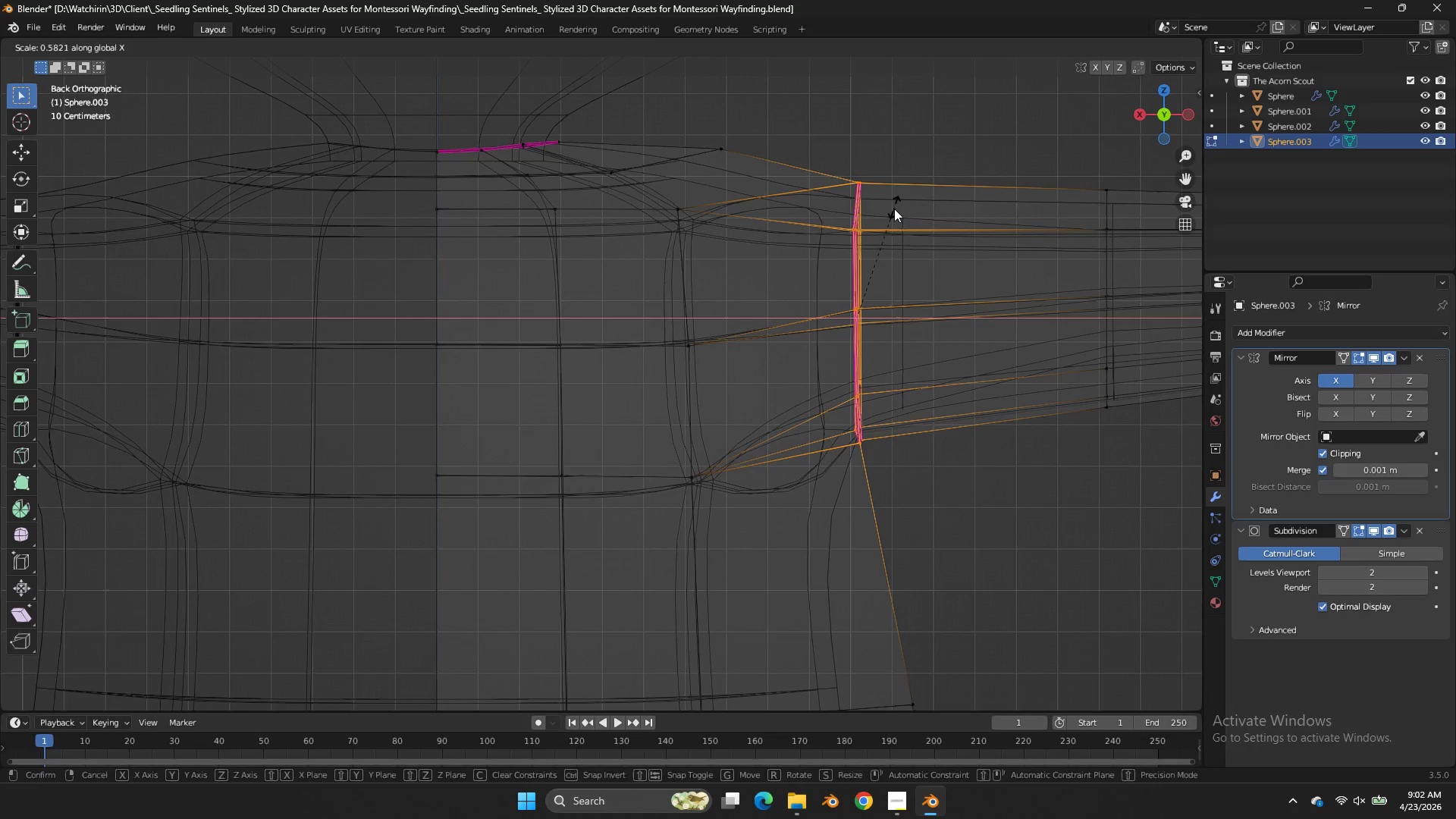 
left_click([892, 212])
 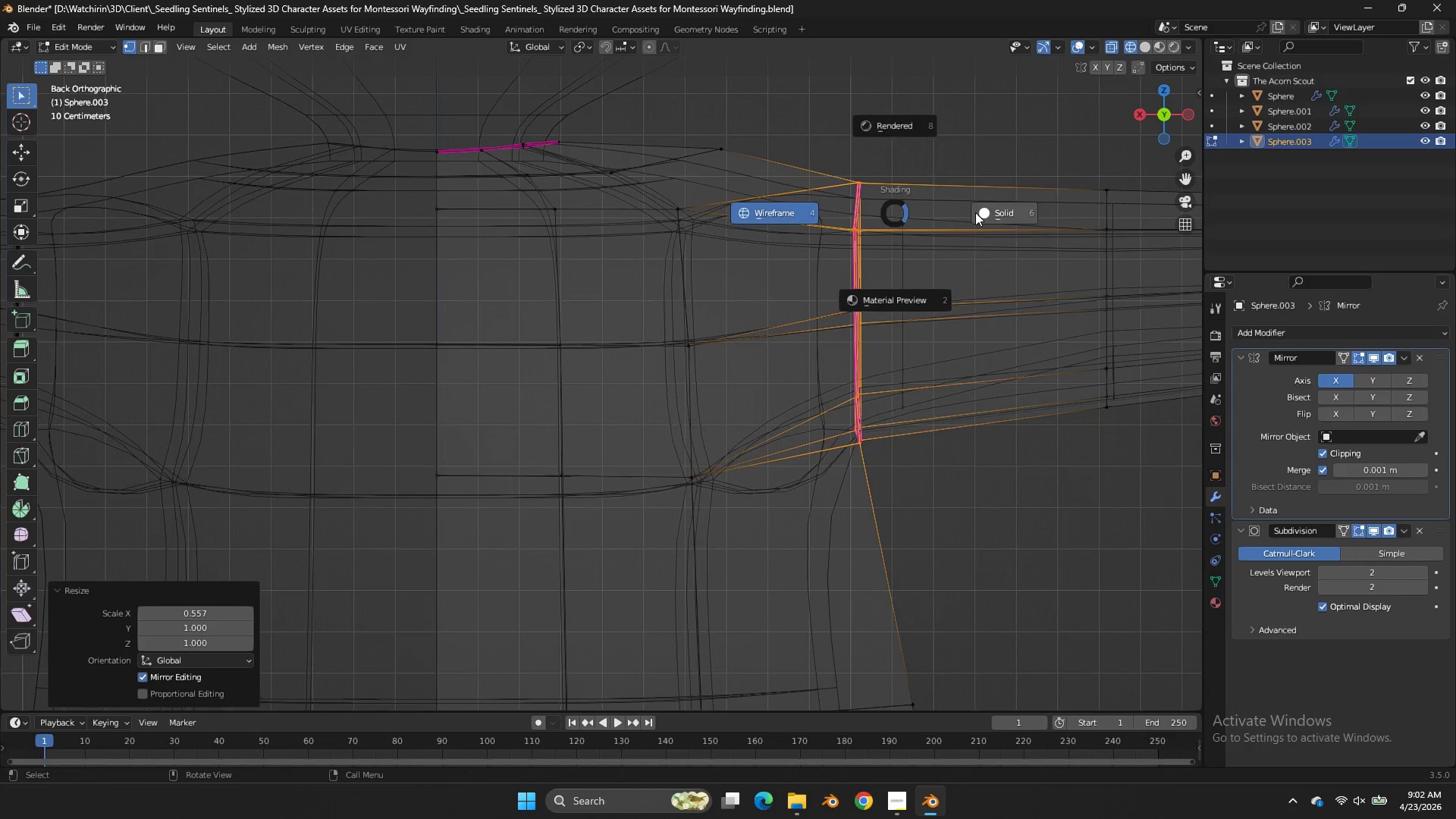 
type(zgx)
 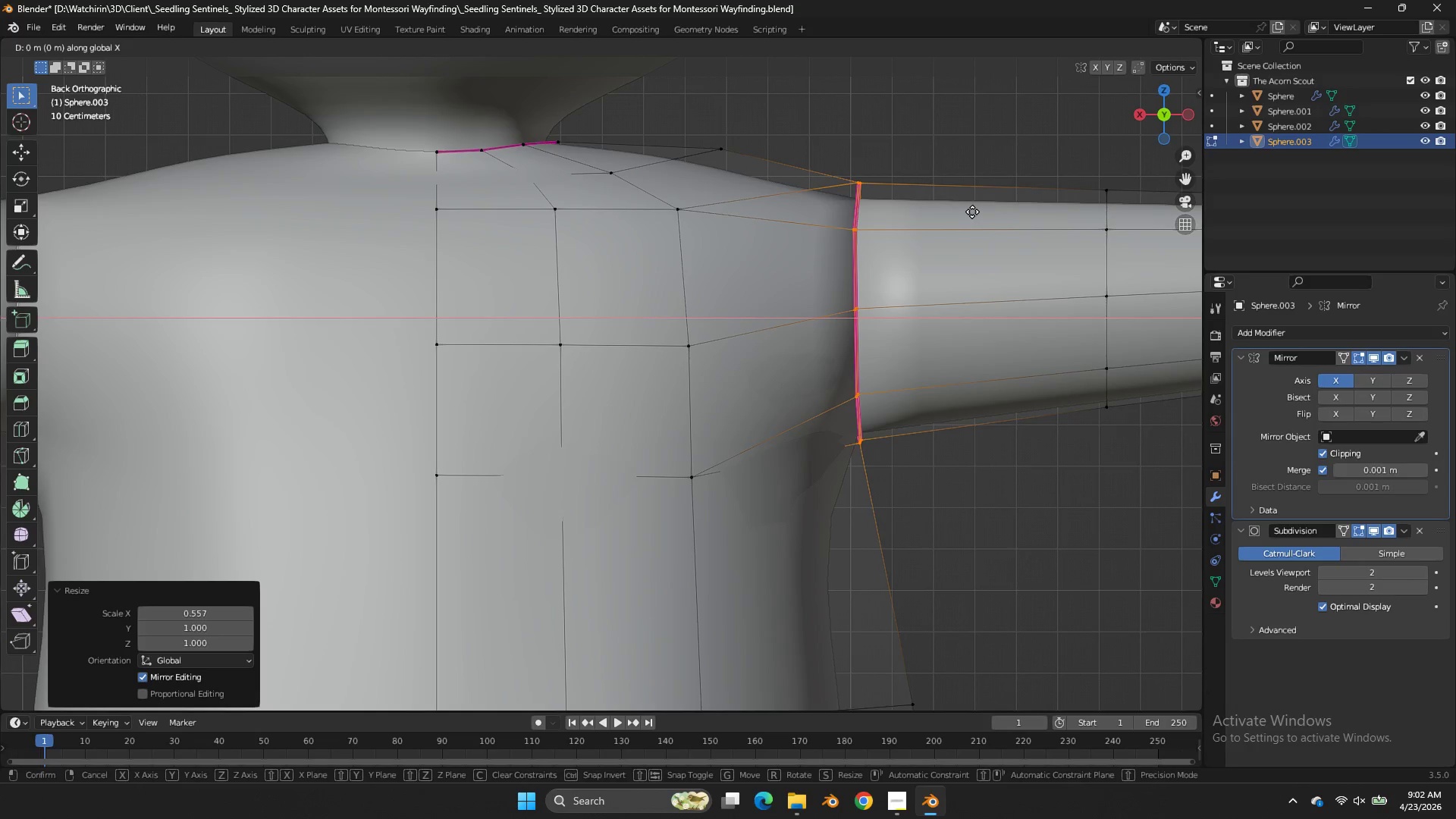 
hold_key(key=ShiftLeft, duration=0.42)
left_click([937, 203])
 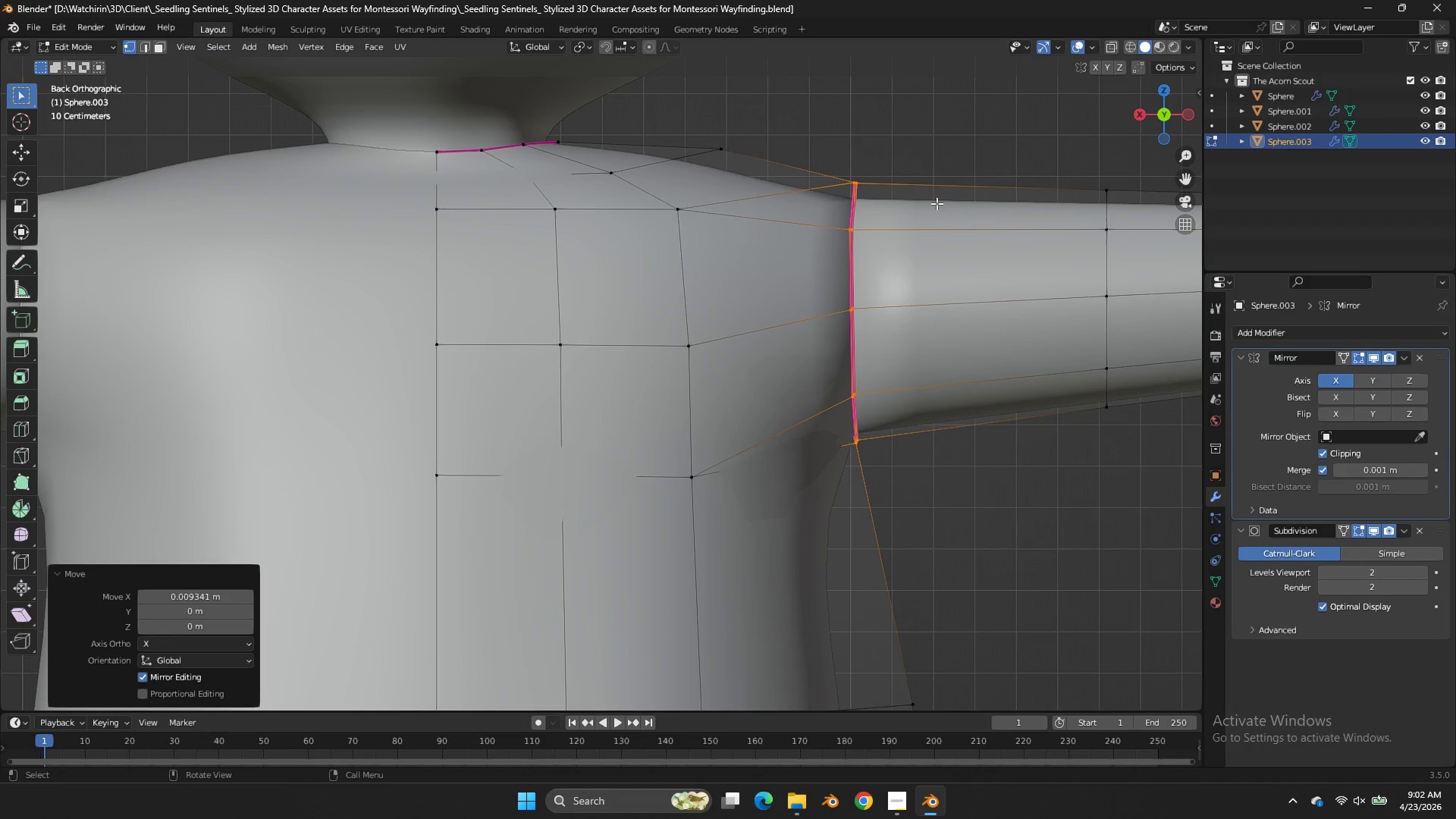 
double_click([937, 203])
 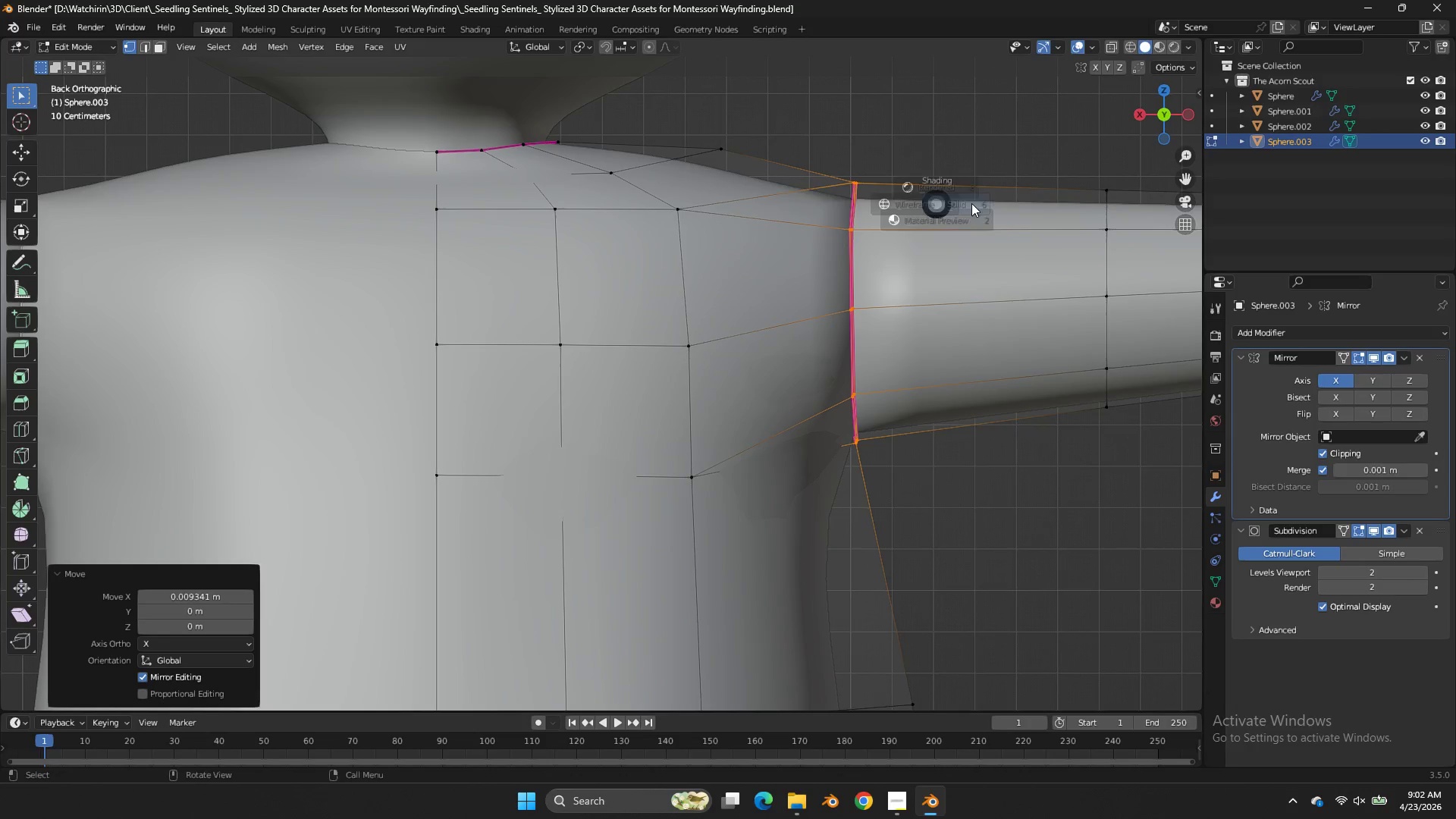 
key(Z)
 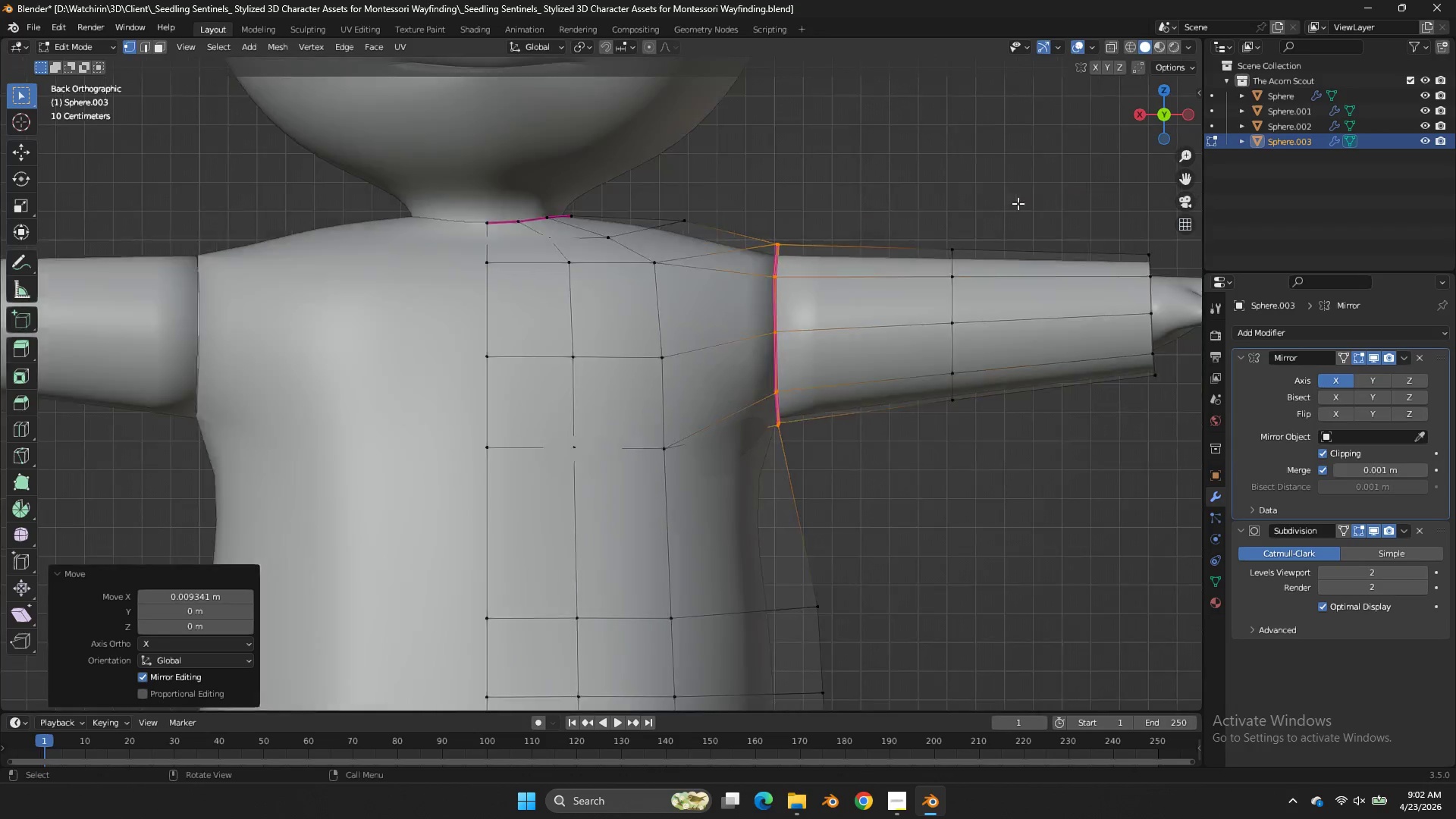 
key(Tab)
 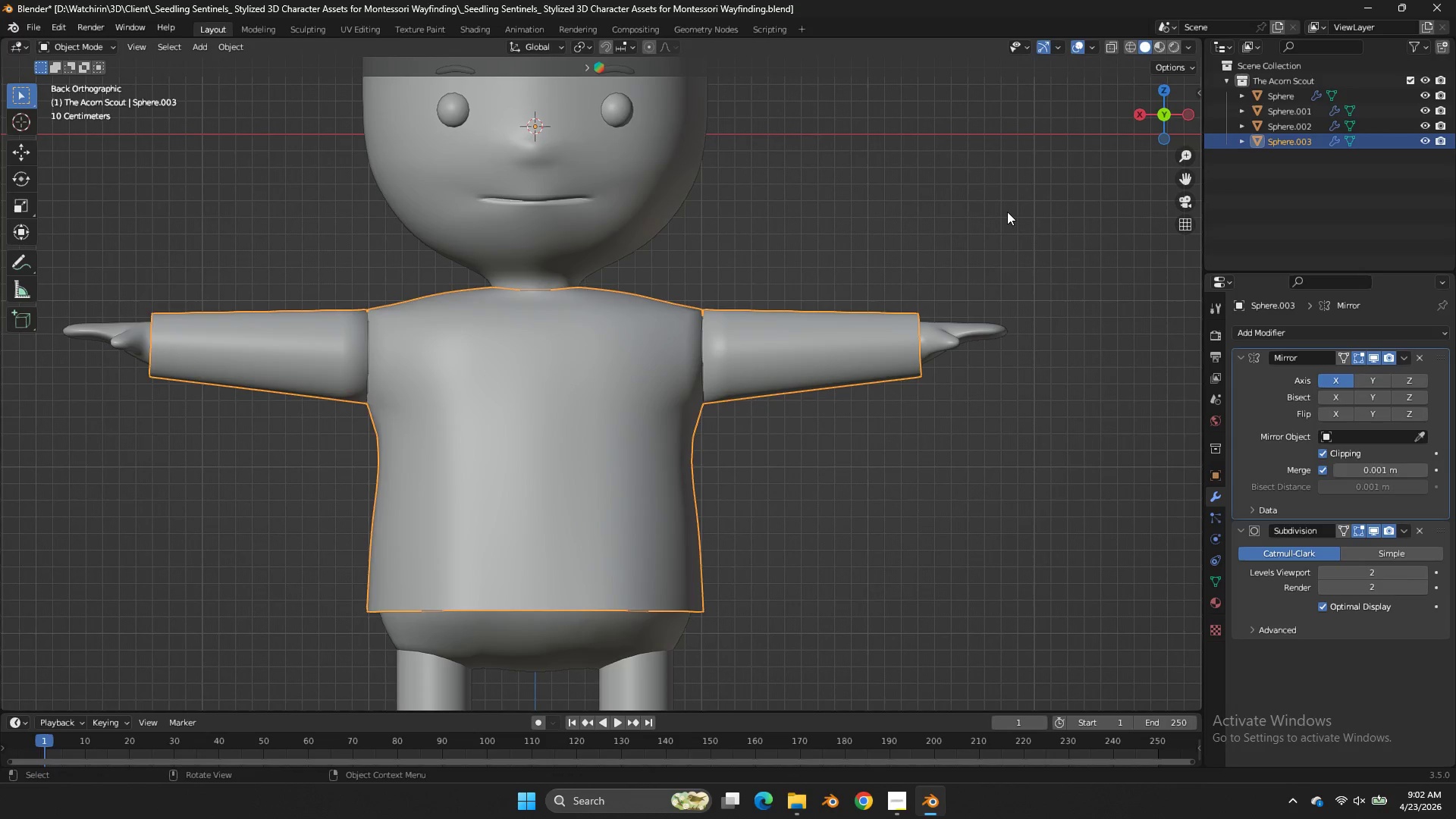 
scroll: coordinate [1018, 203], scroll_direction: down, amount: 5.0
 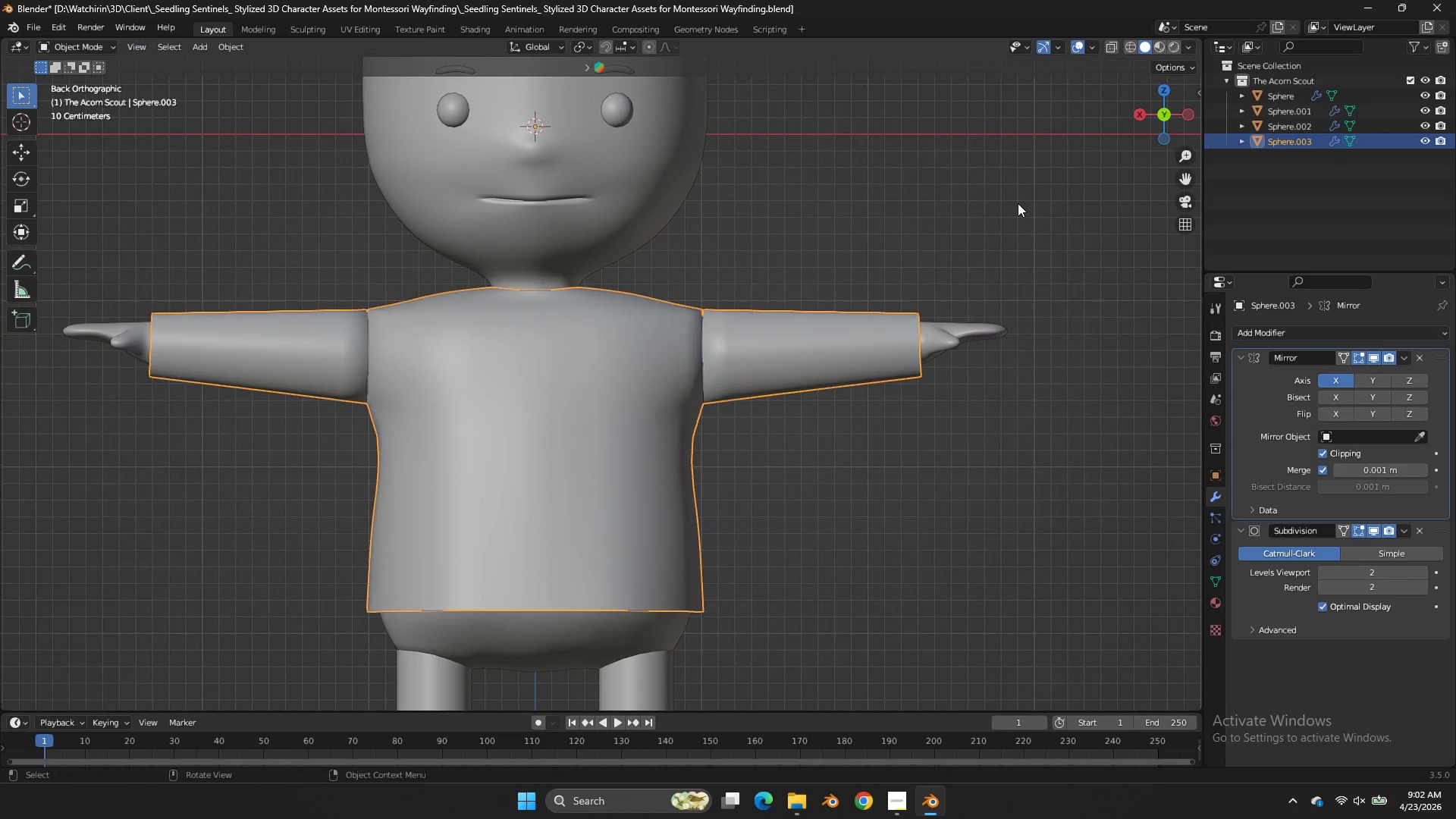 
double_click([1007, 212])
 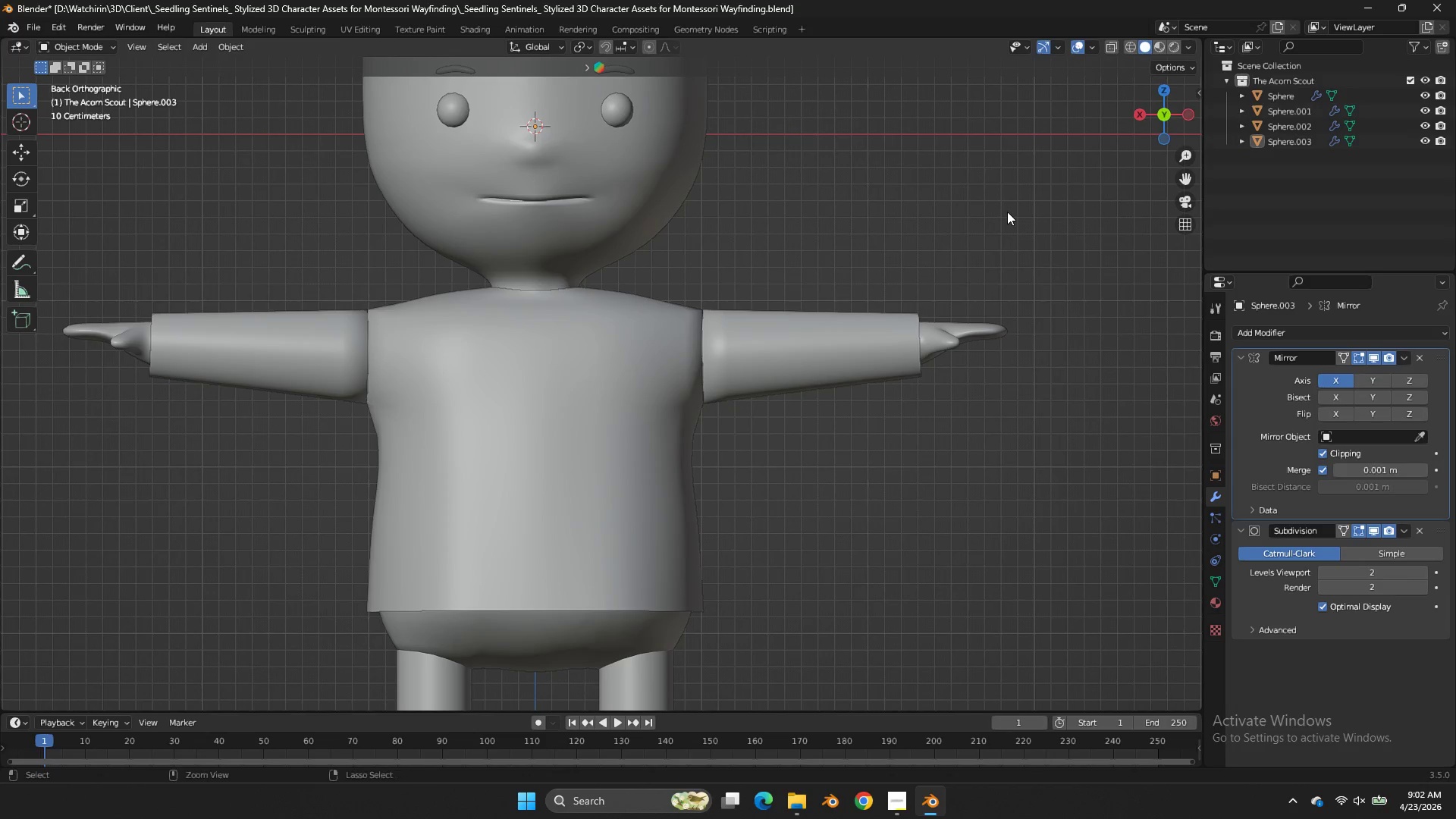 
key(Control+ControlLeft)
 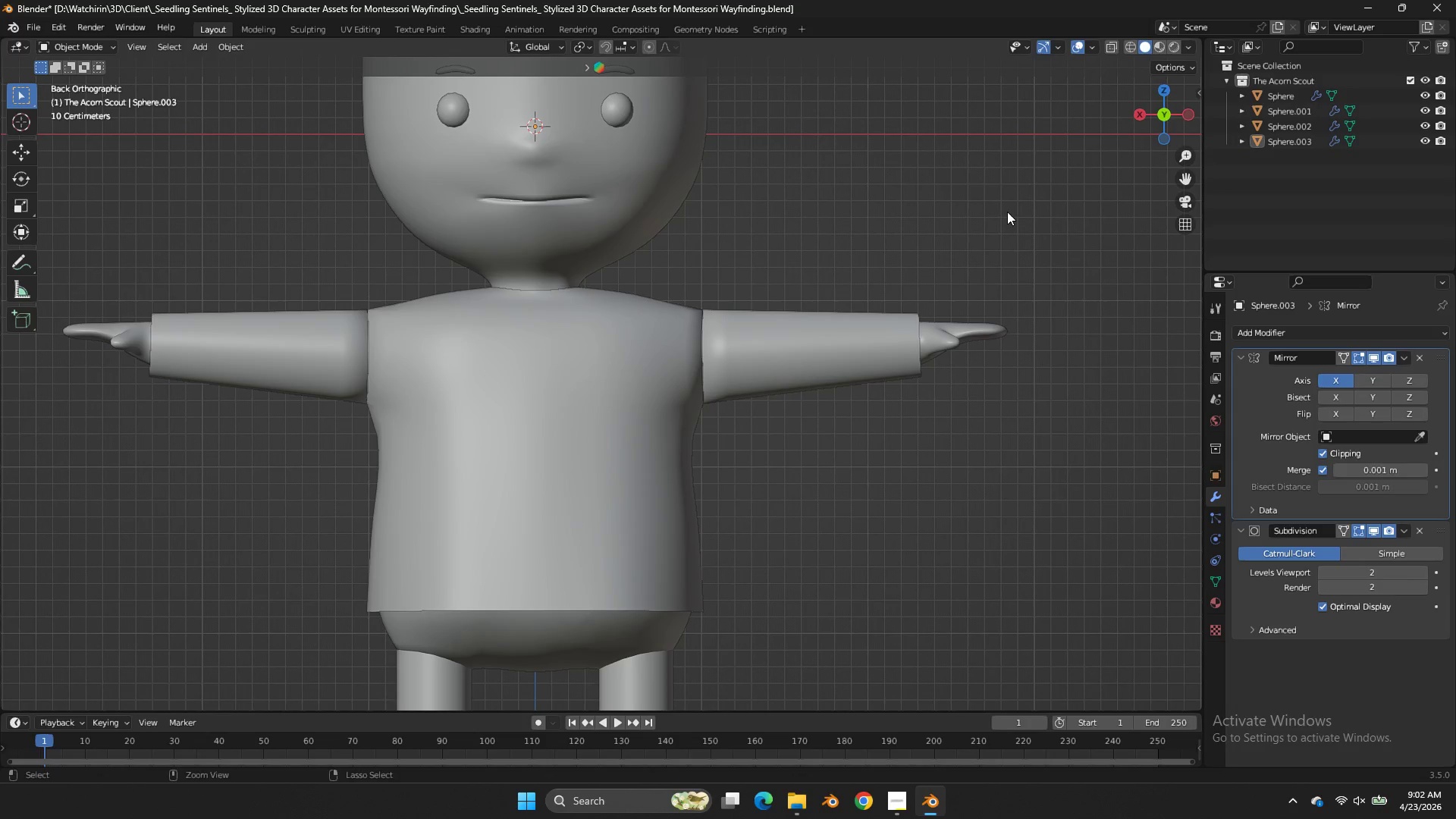 
key(Control+S)
 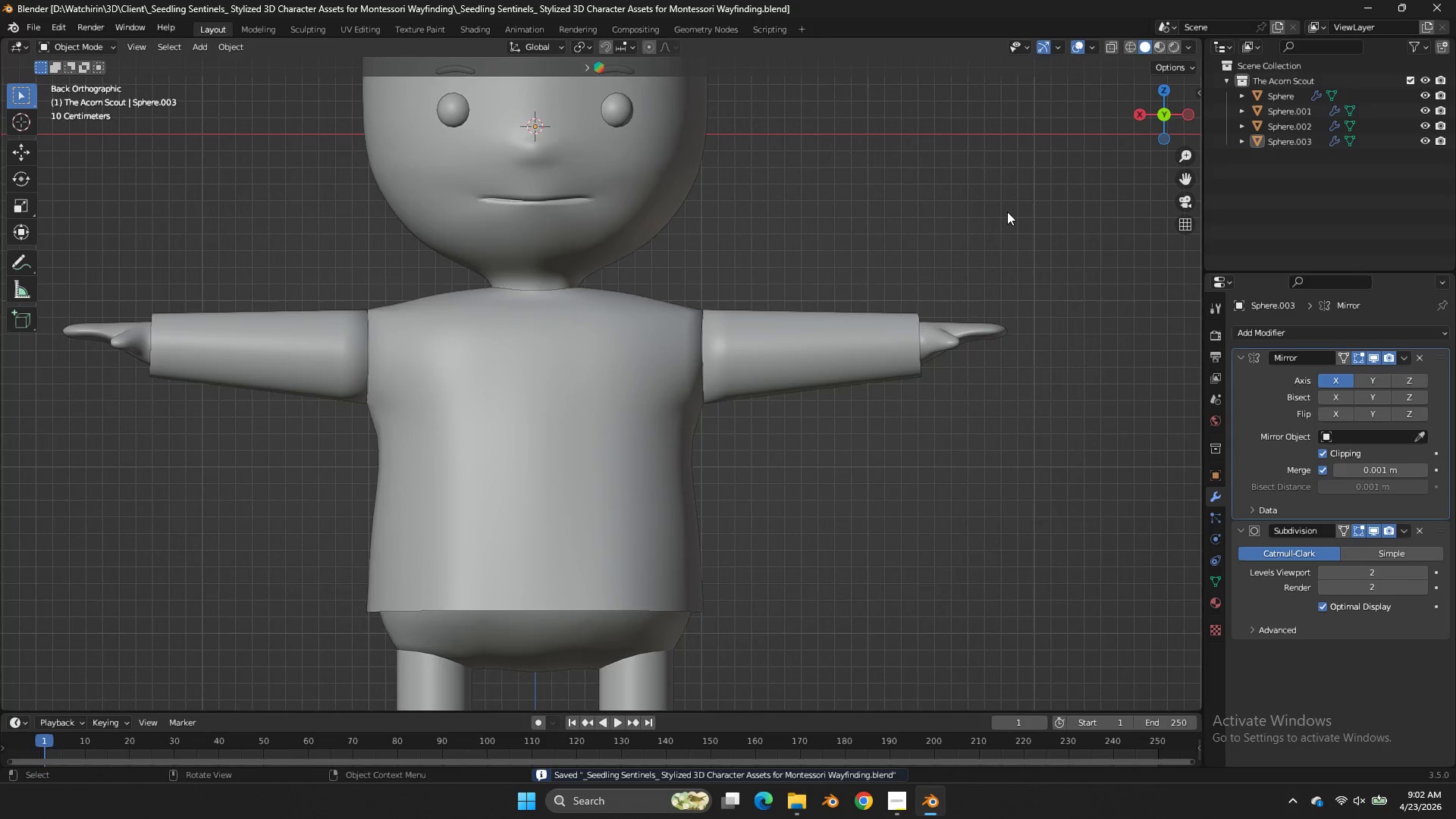 
scroll: coordinate [1007, 212], scroll_direction: down, amount: 4.0
 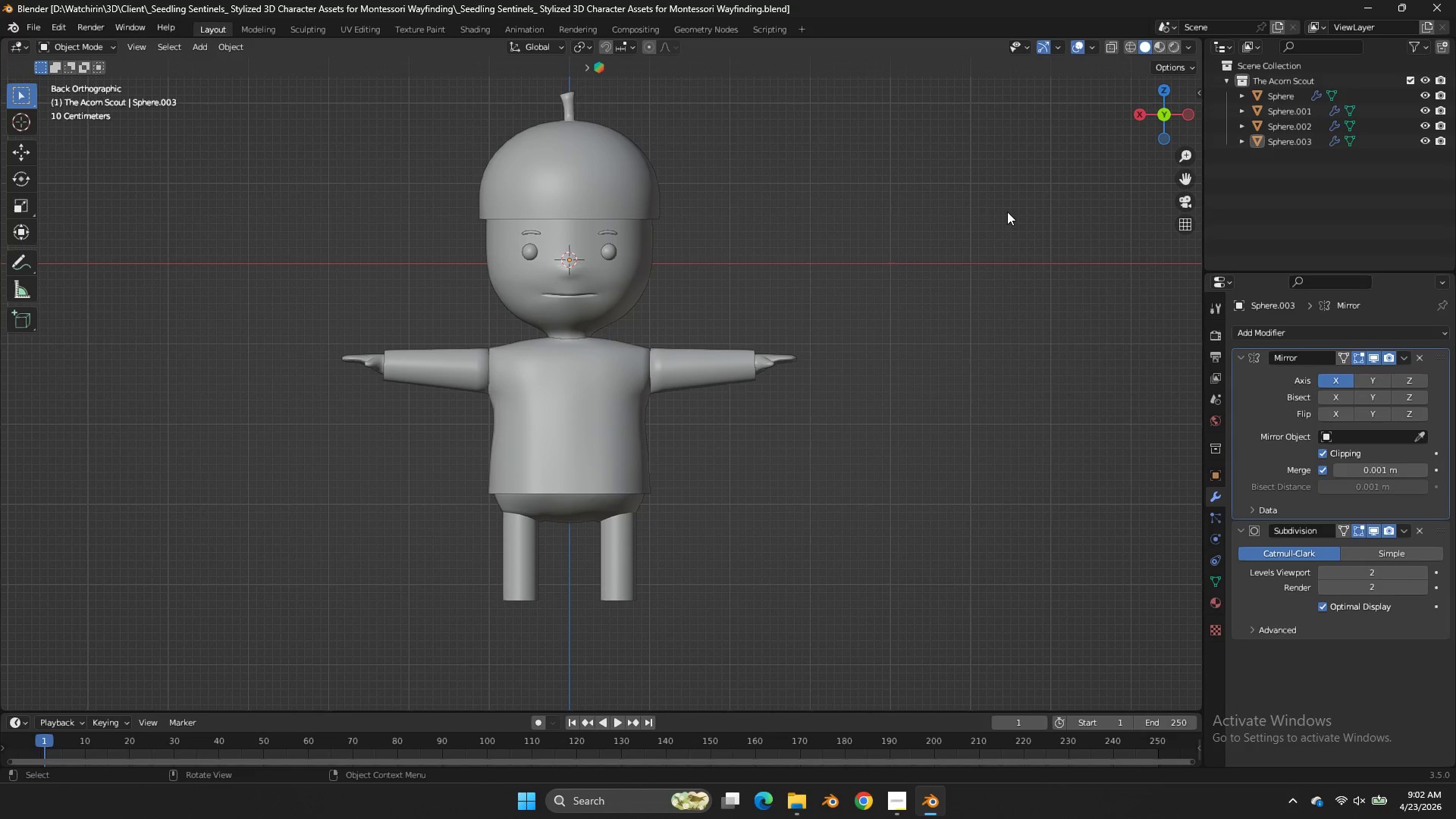 
wait(7.53)
 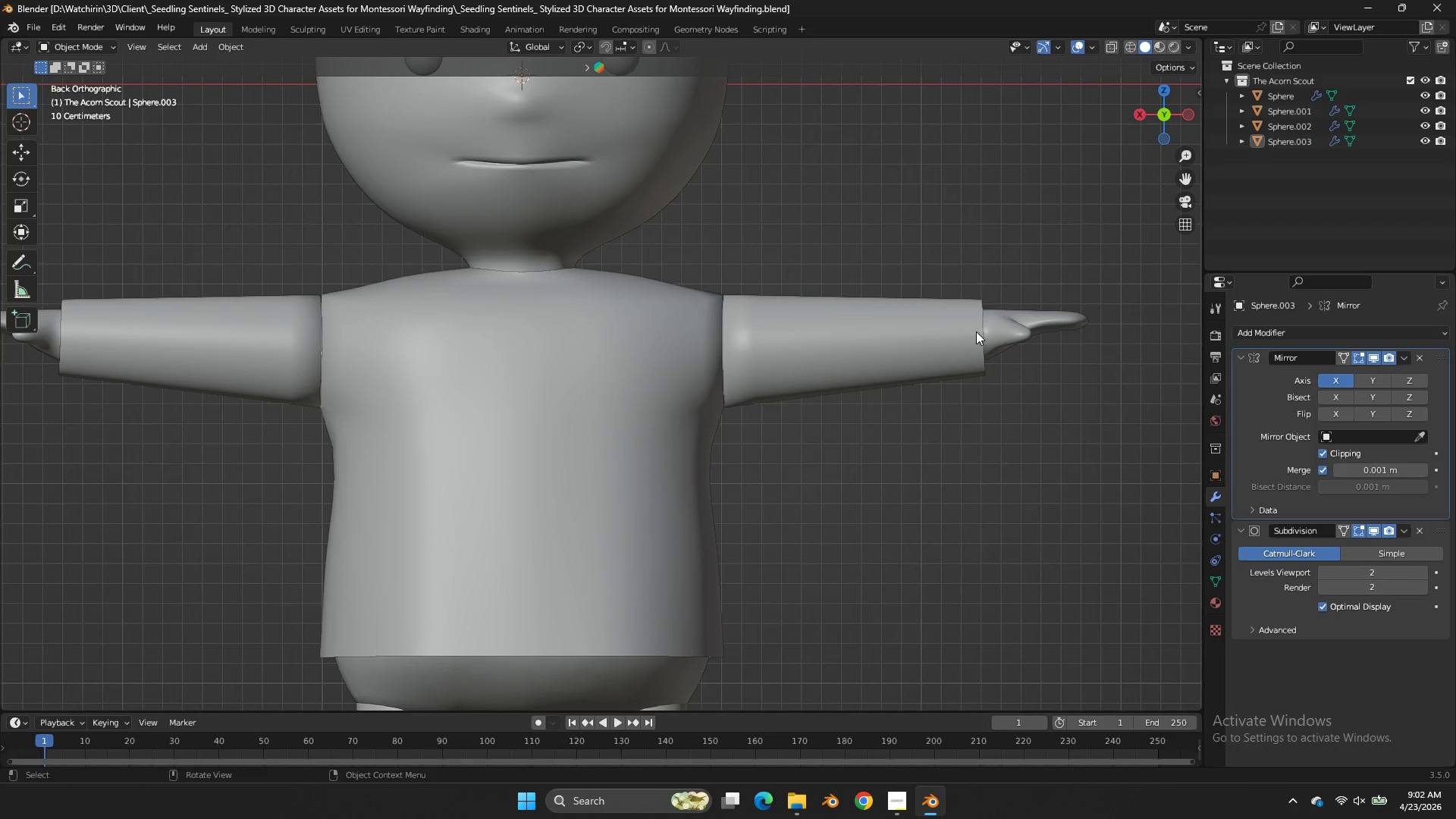 
left_click([973, 329])
 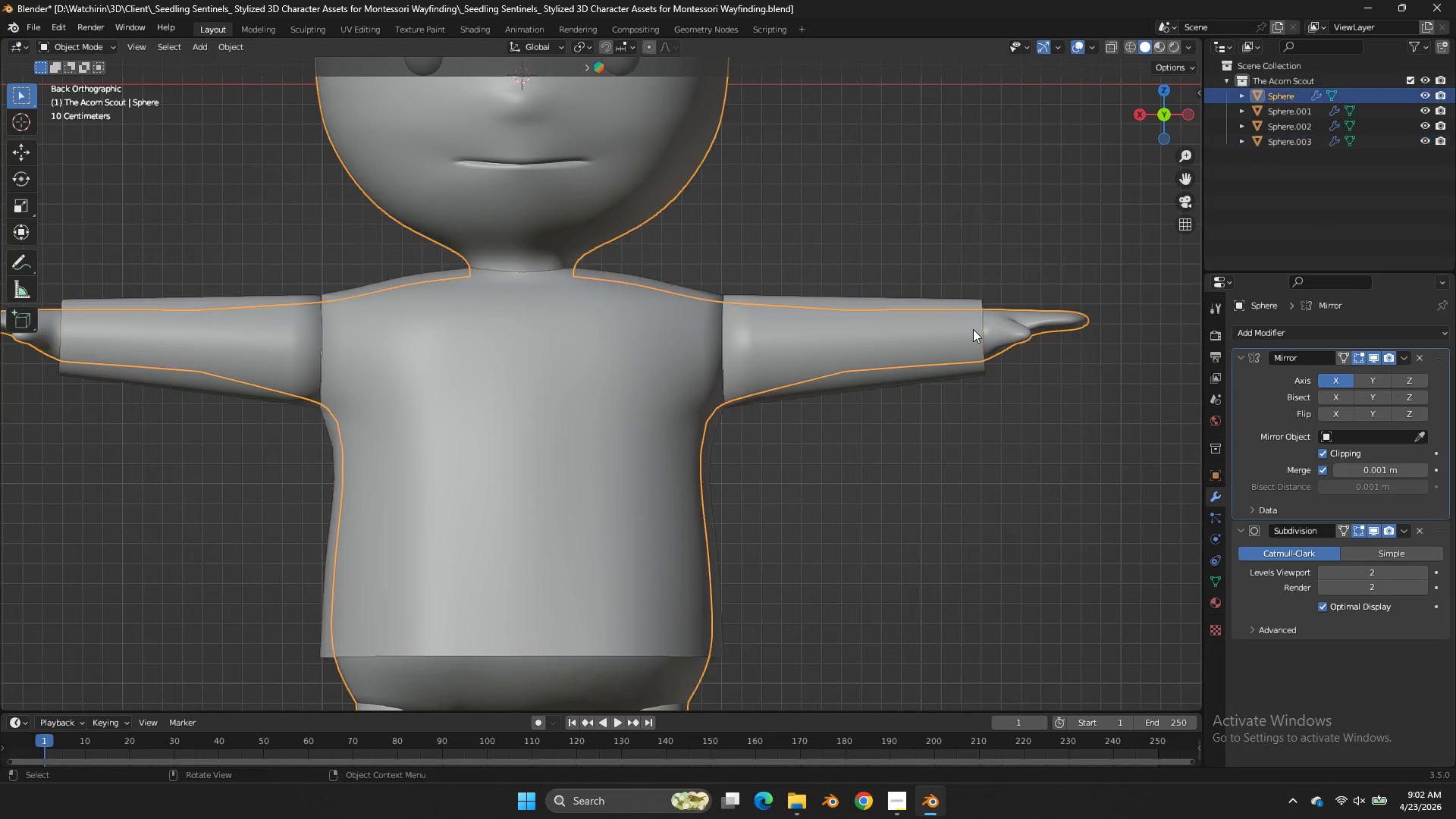 
scroll: coordinate [1012, 249], scroll_direction: up, amount: 5.0
 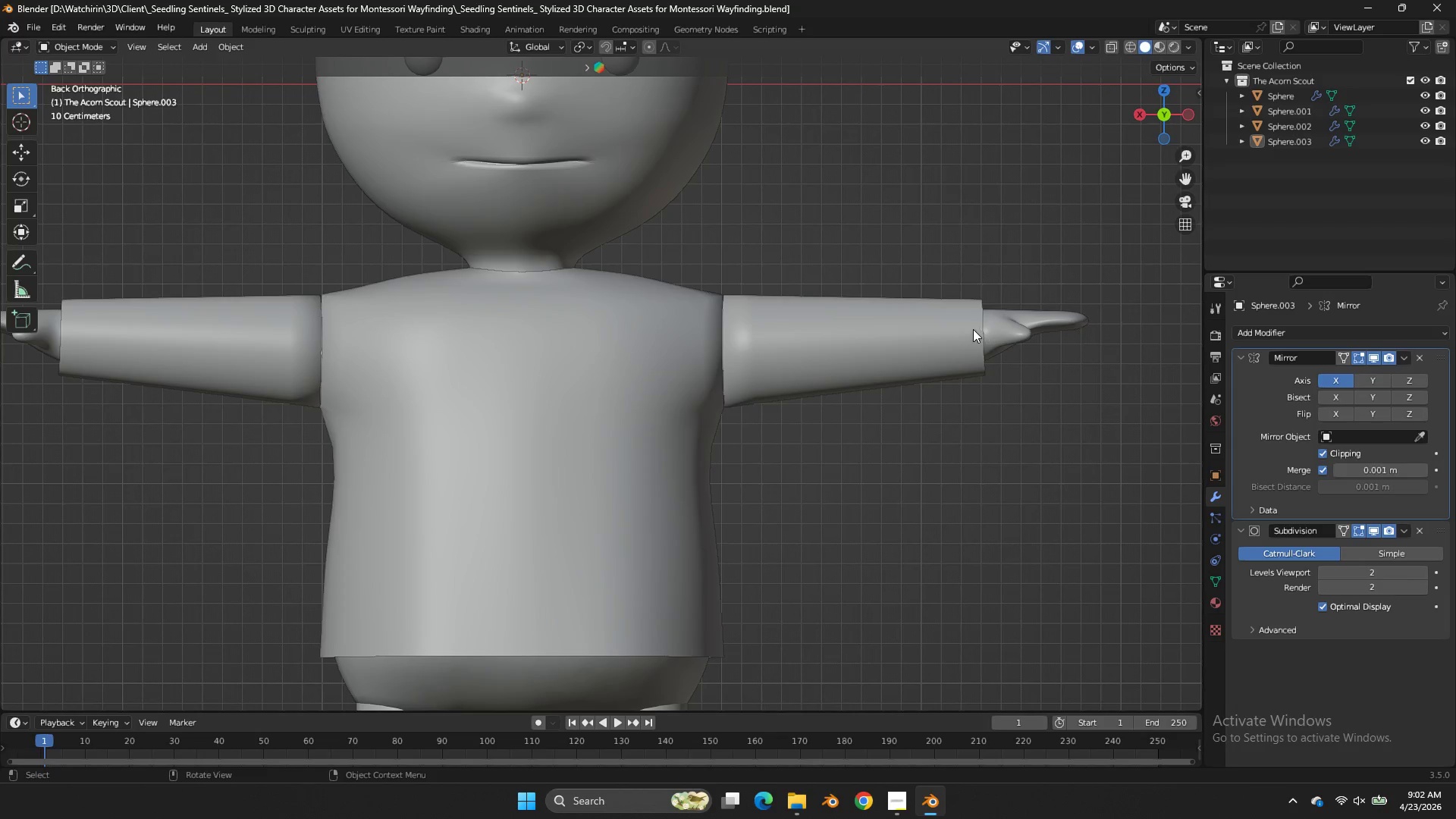 
double_click([973, 329])
 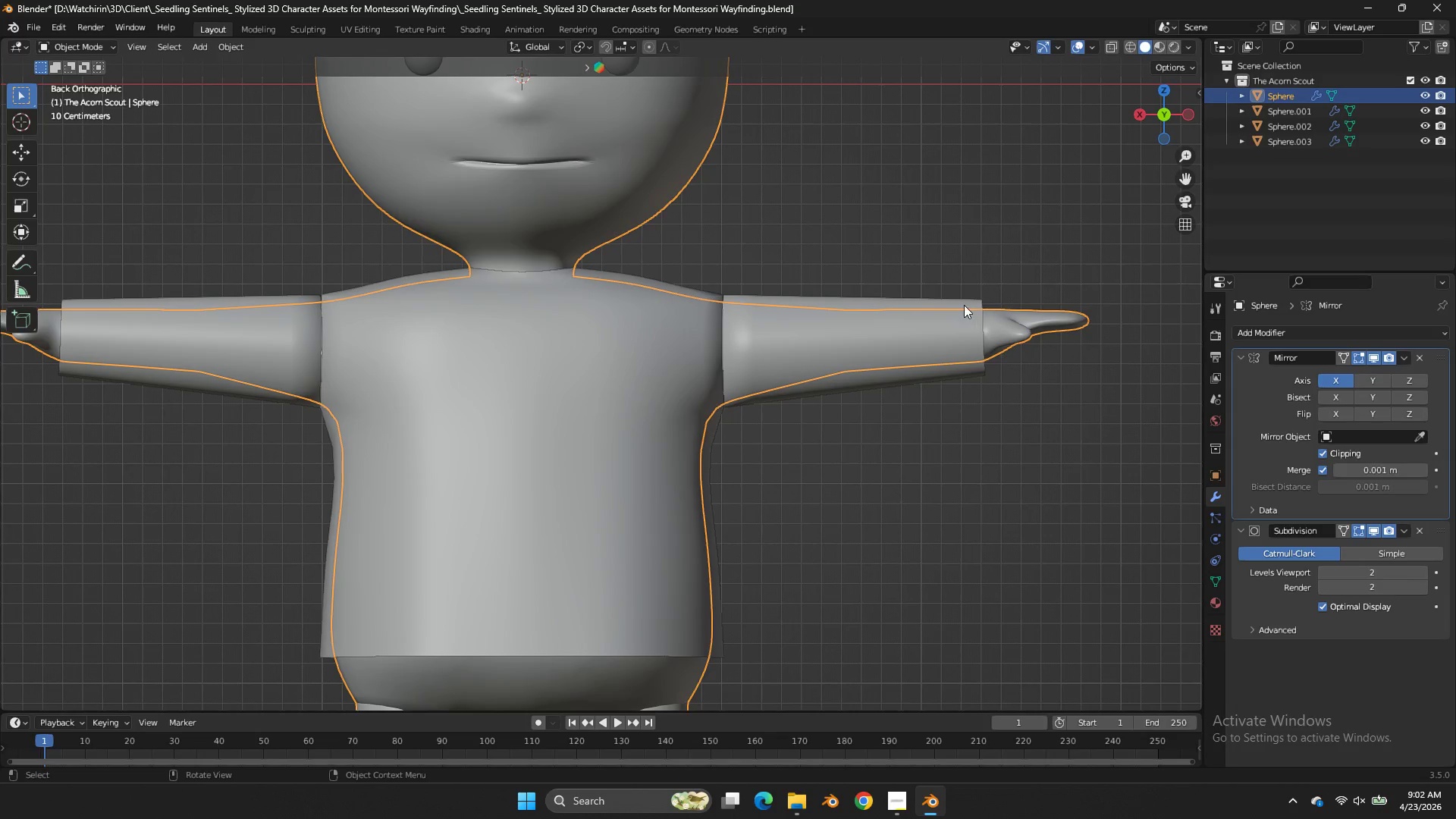 
left_click([964, 305])
 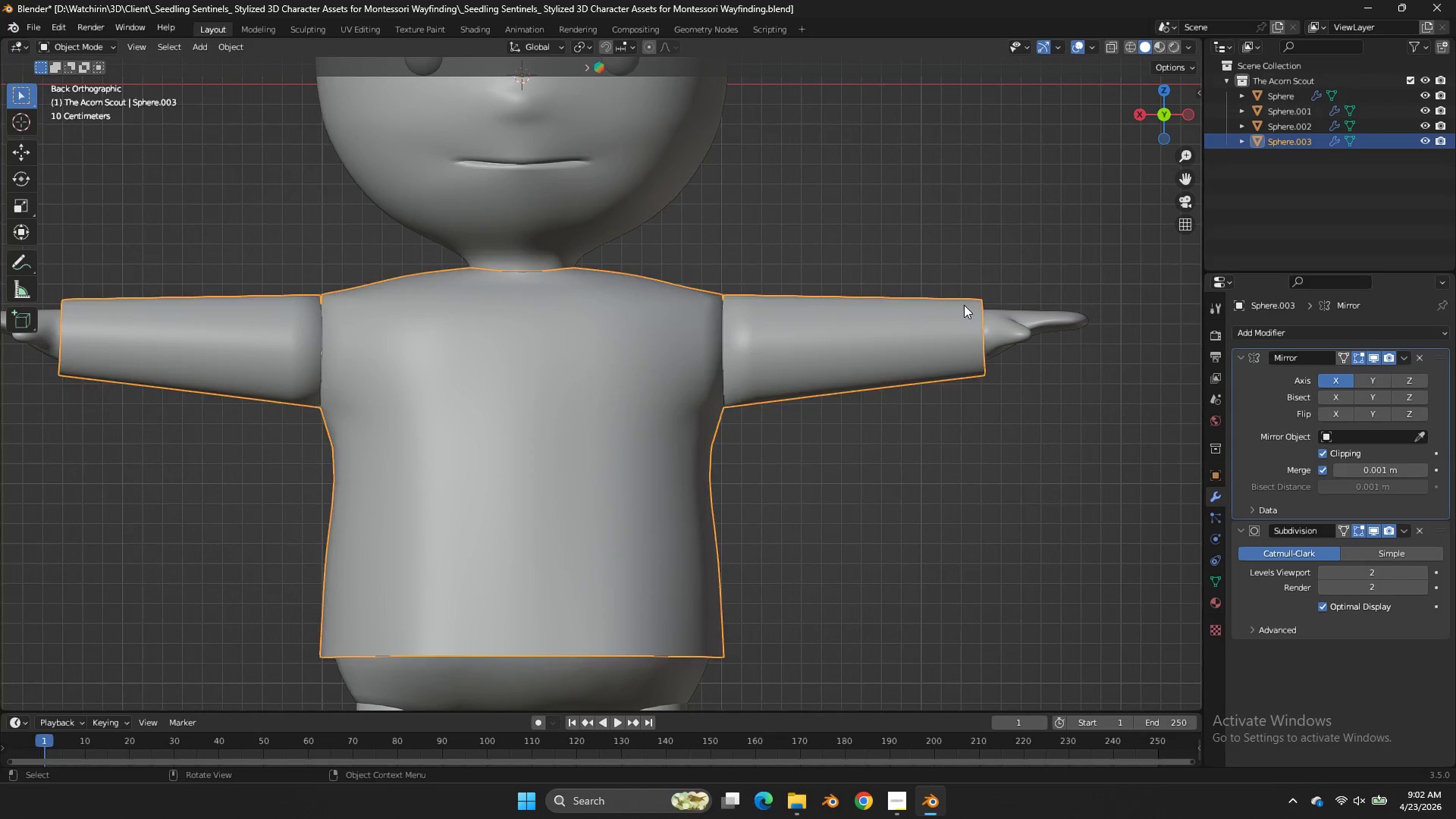 
key(Tab)
 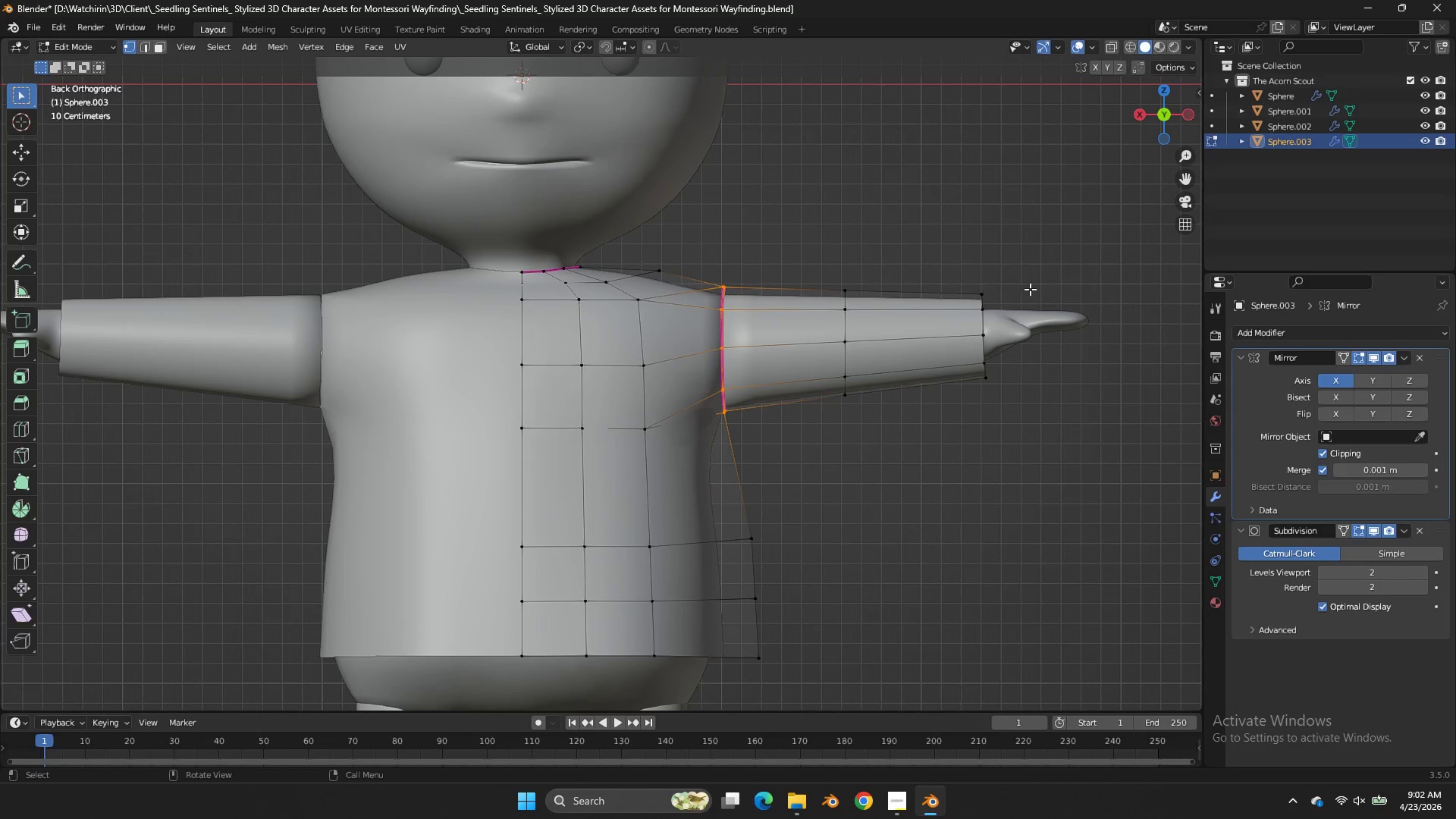 
key(Z)
 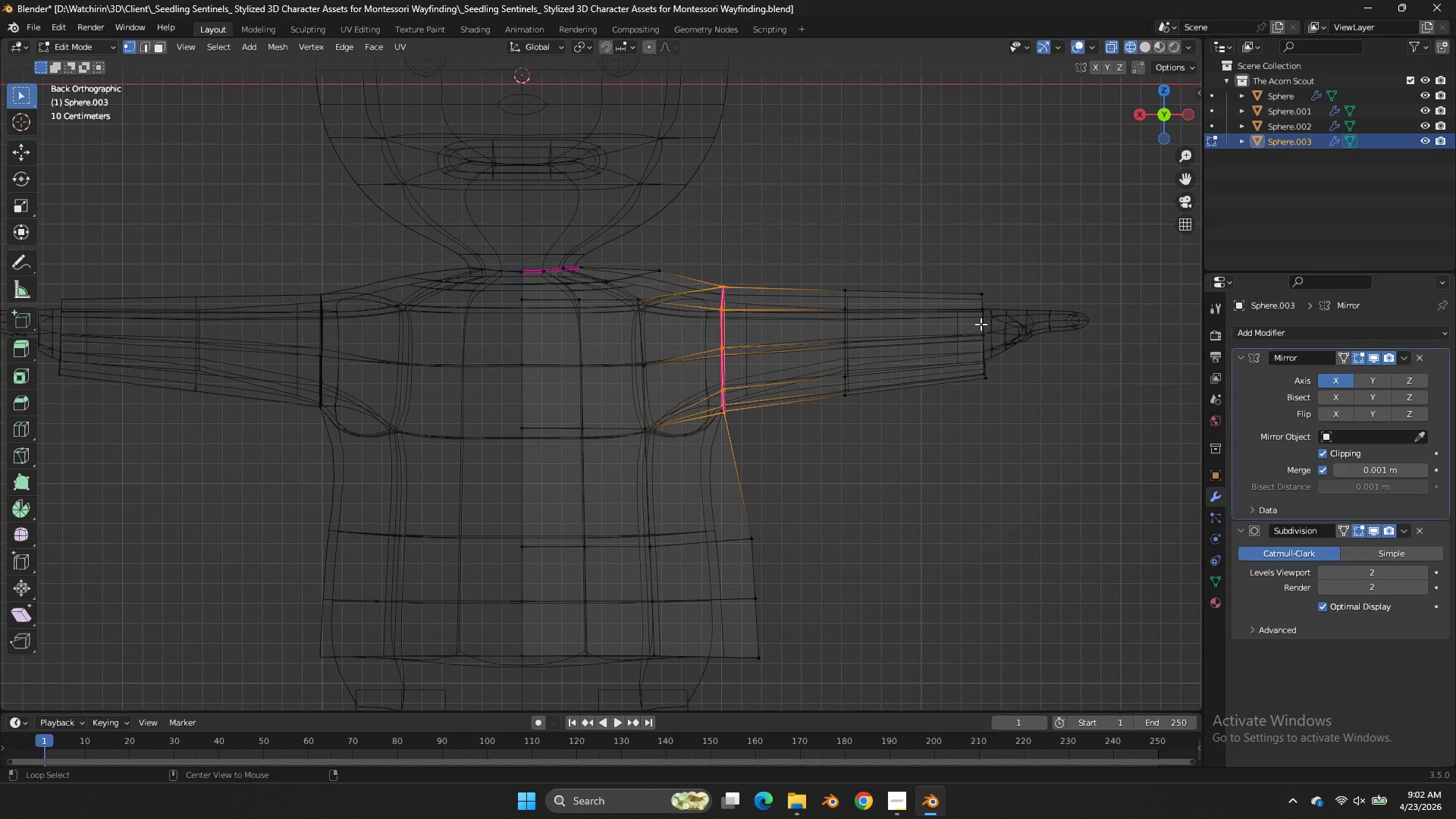 
hold_key(key=AltLeft, duration=0.47)
double_click([981, 324])
 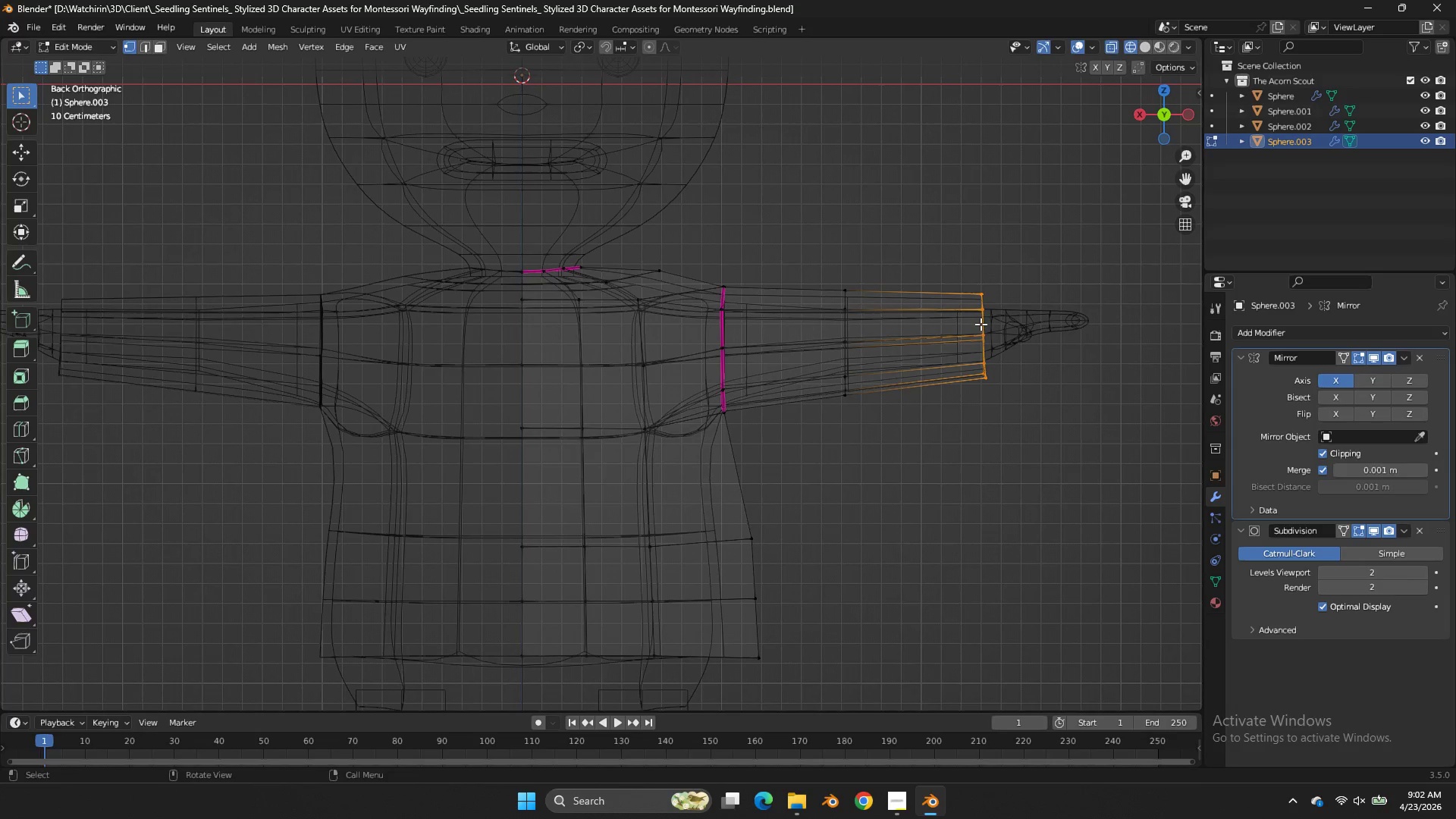 
type(sx0)
 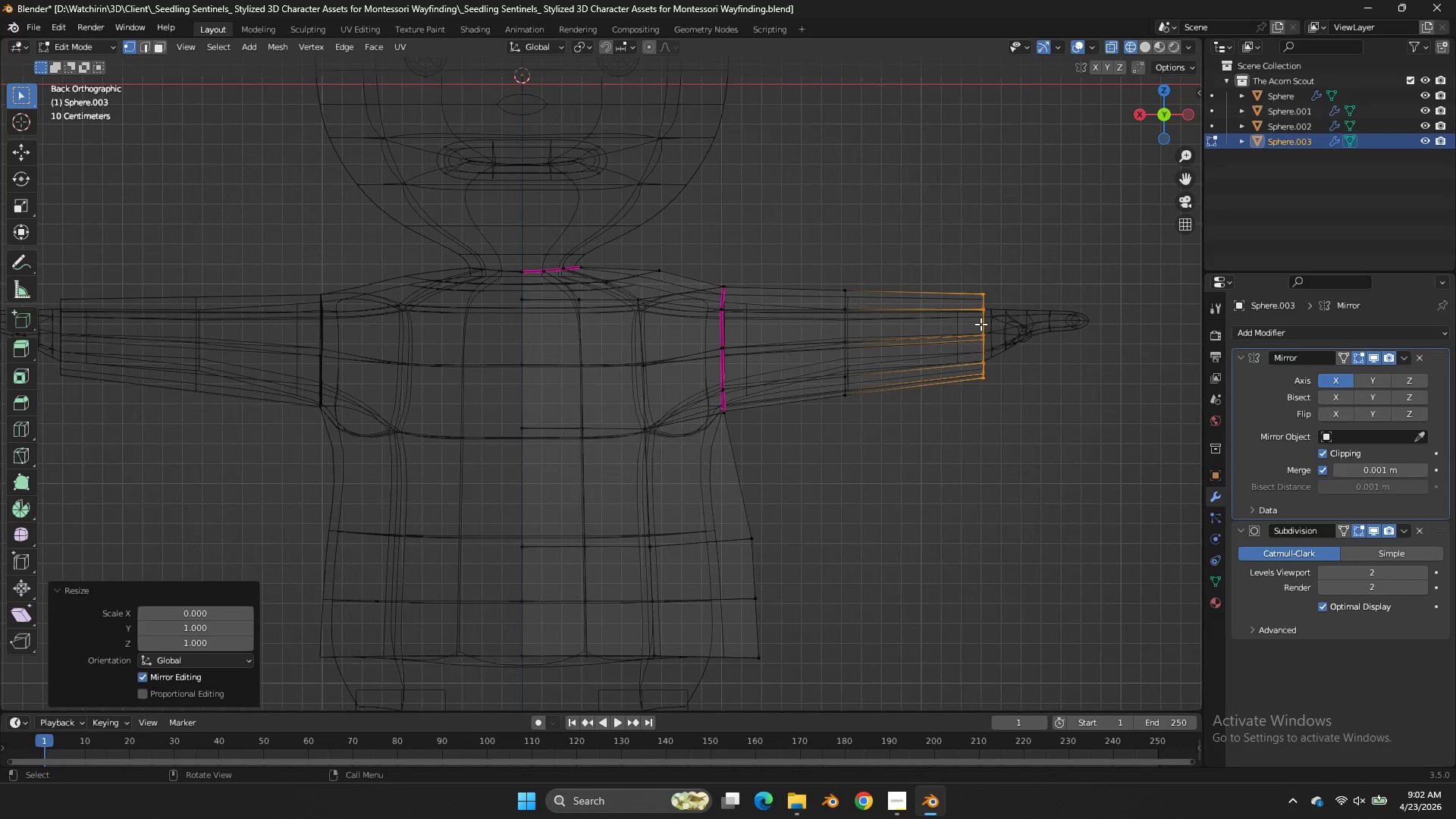 
key(Enter)
 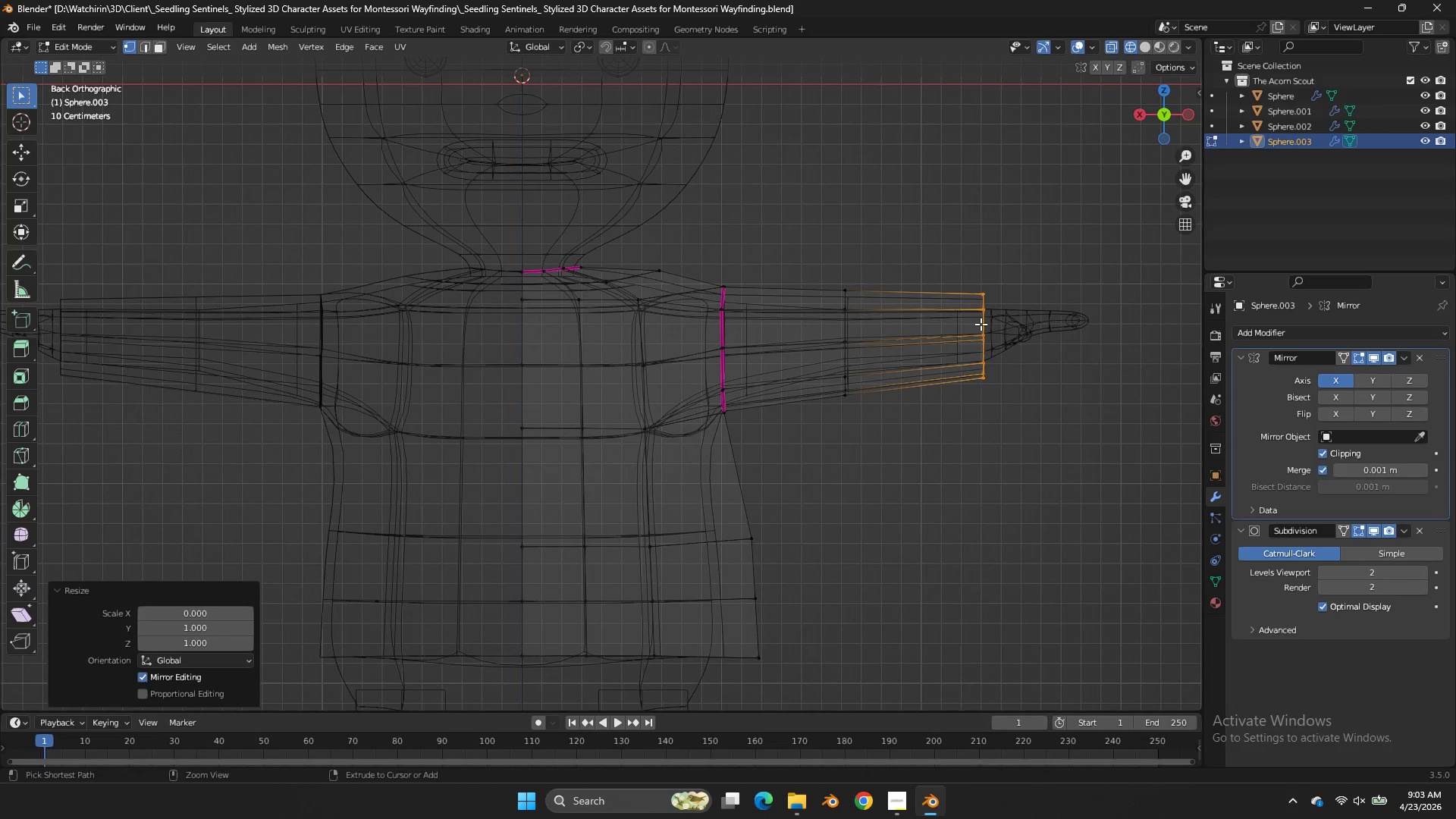 
key(Control+ControlLeft)
 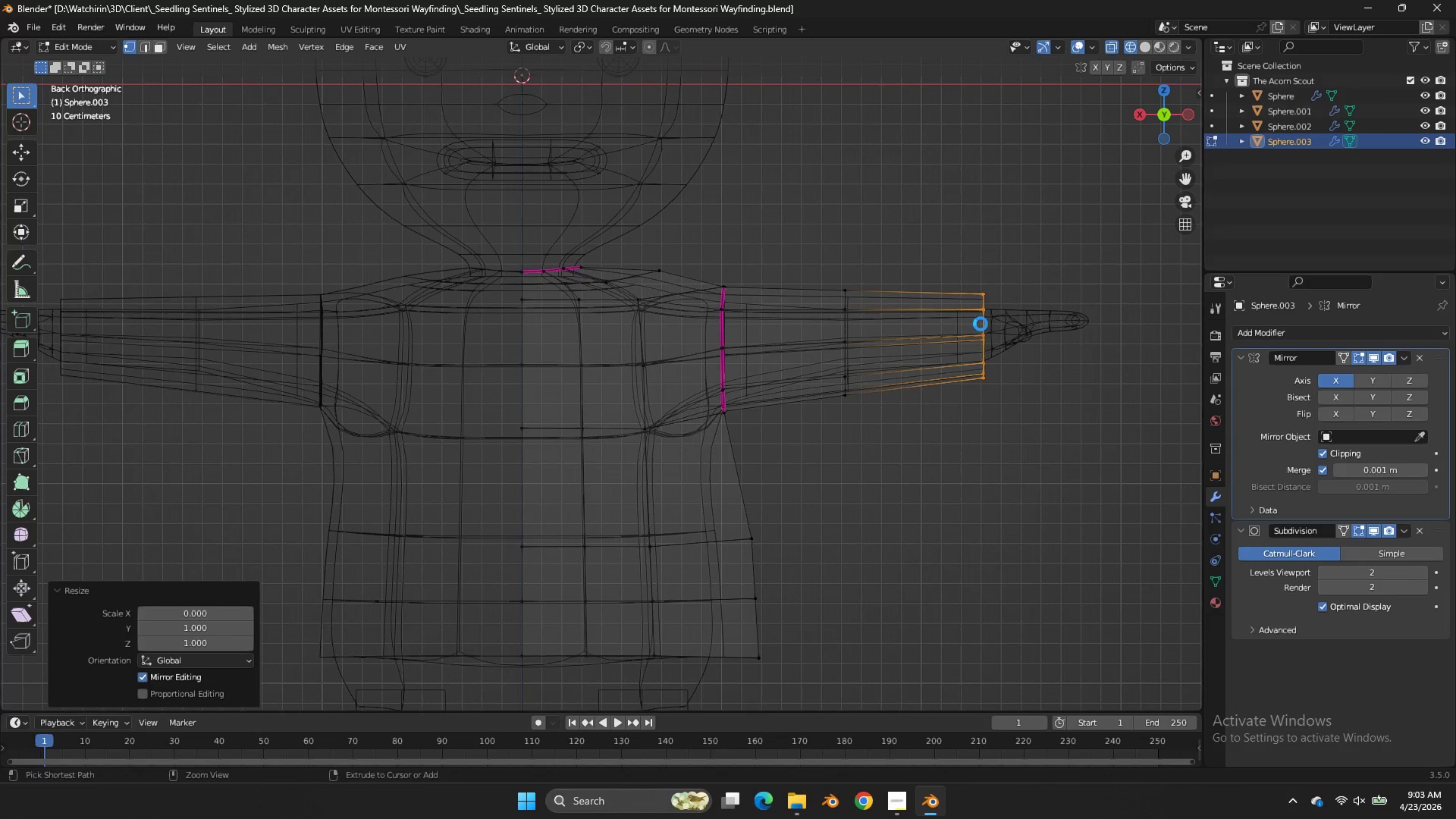 
key(Control+S)
 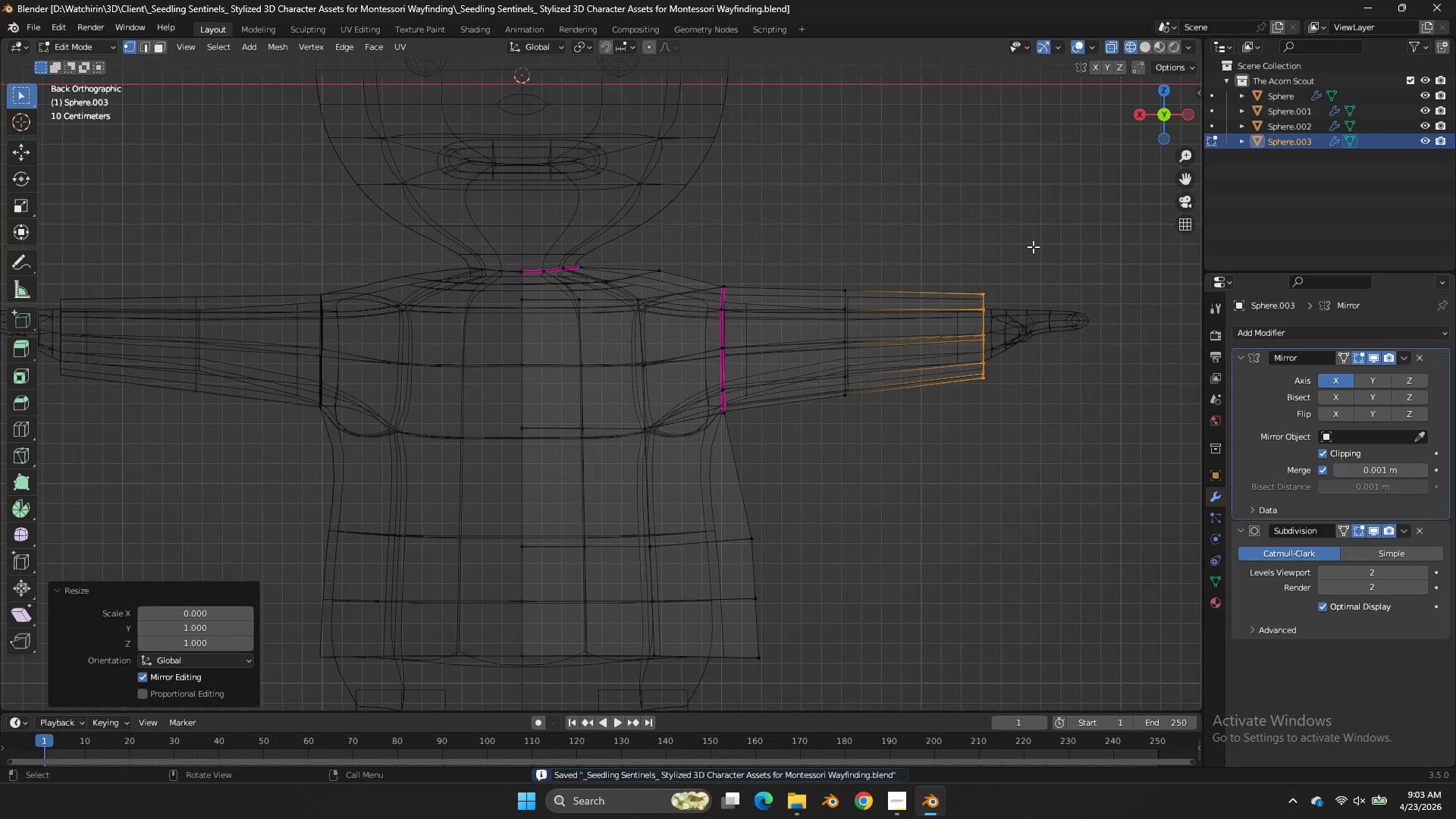 
left_click_drag(start_coordinate=[1049, 246], to_coordinate=[818, 457])
 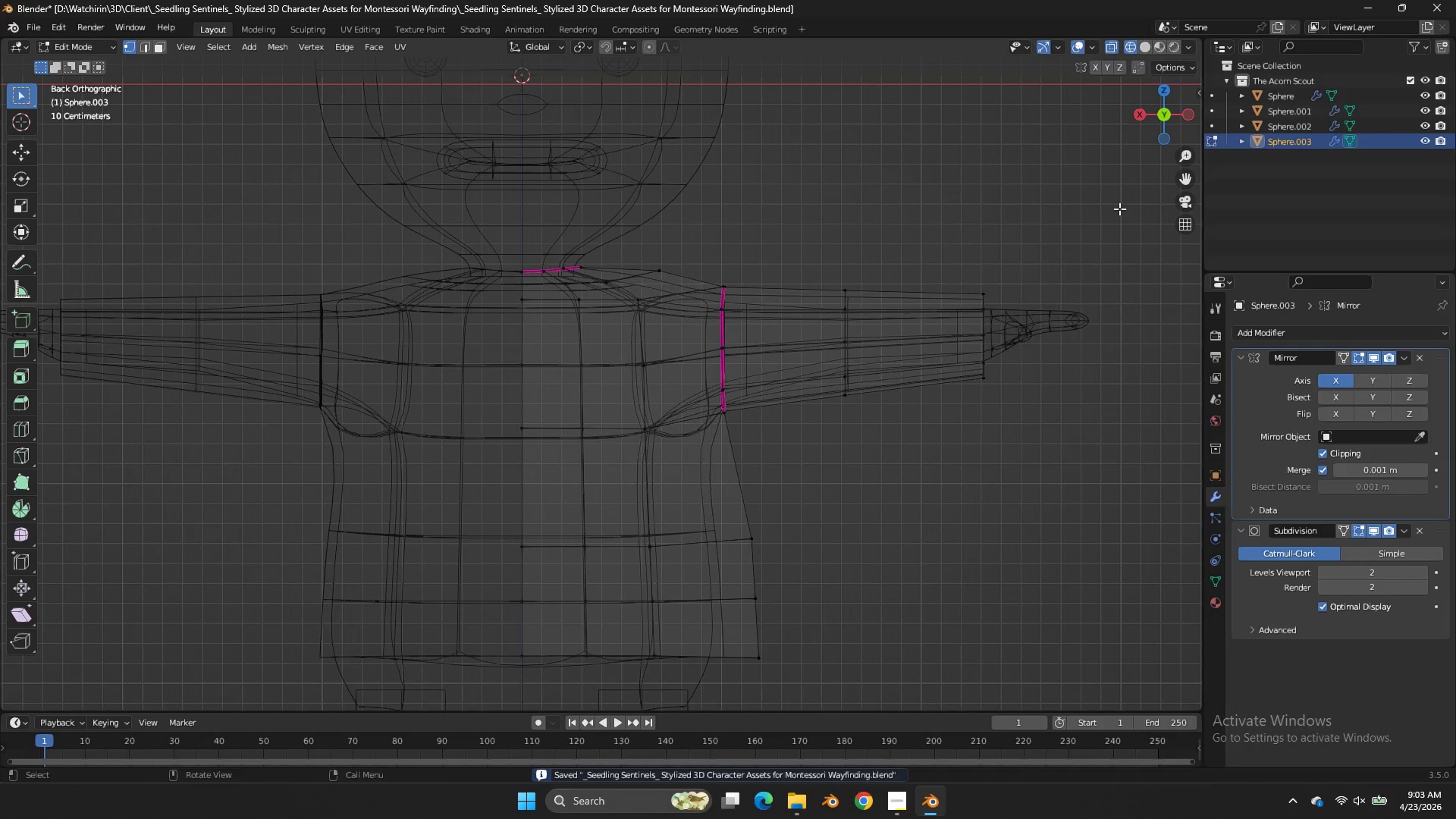 
left_click([818, 457])
 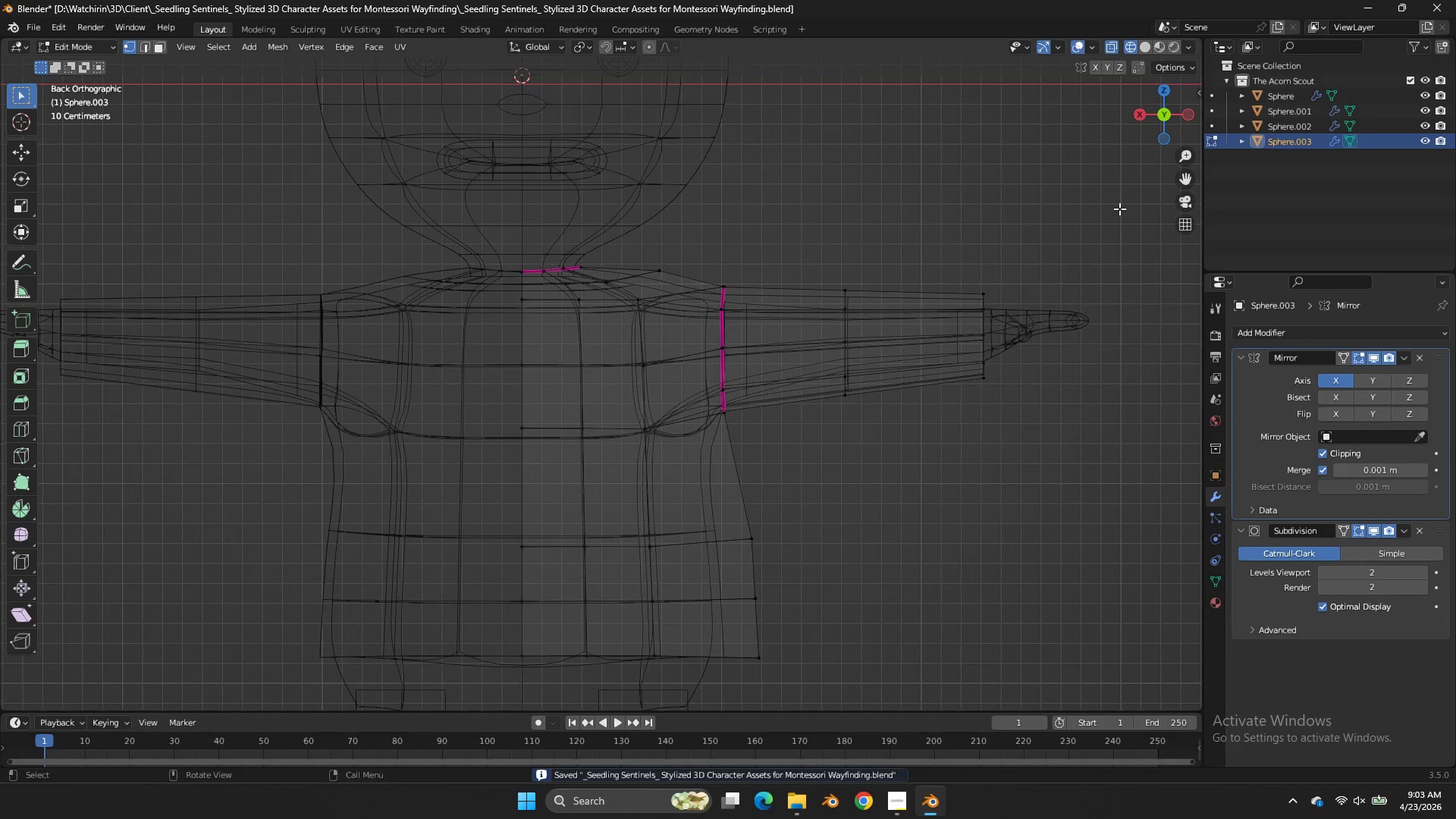 
left_click_drag(start_coordinate=[1119, 209], to_coordinate=[779, 548])
 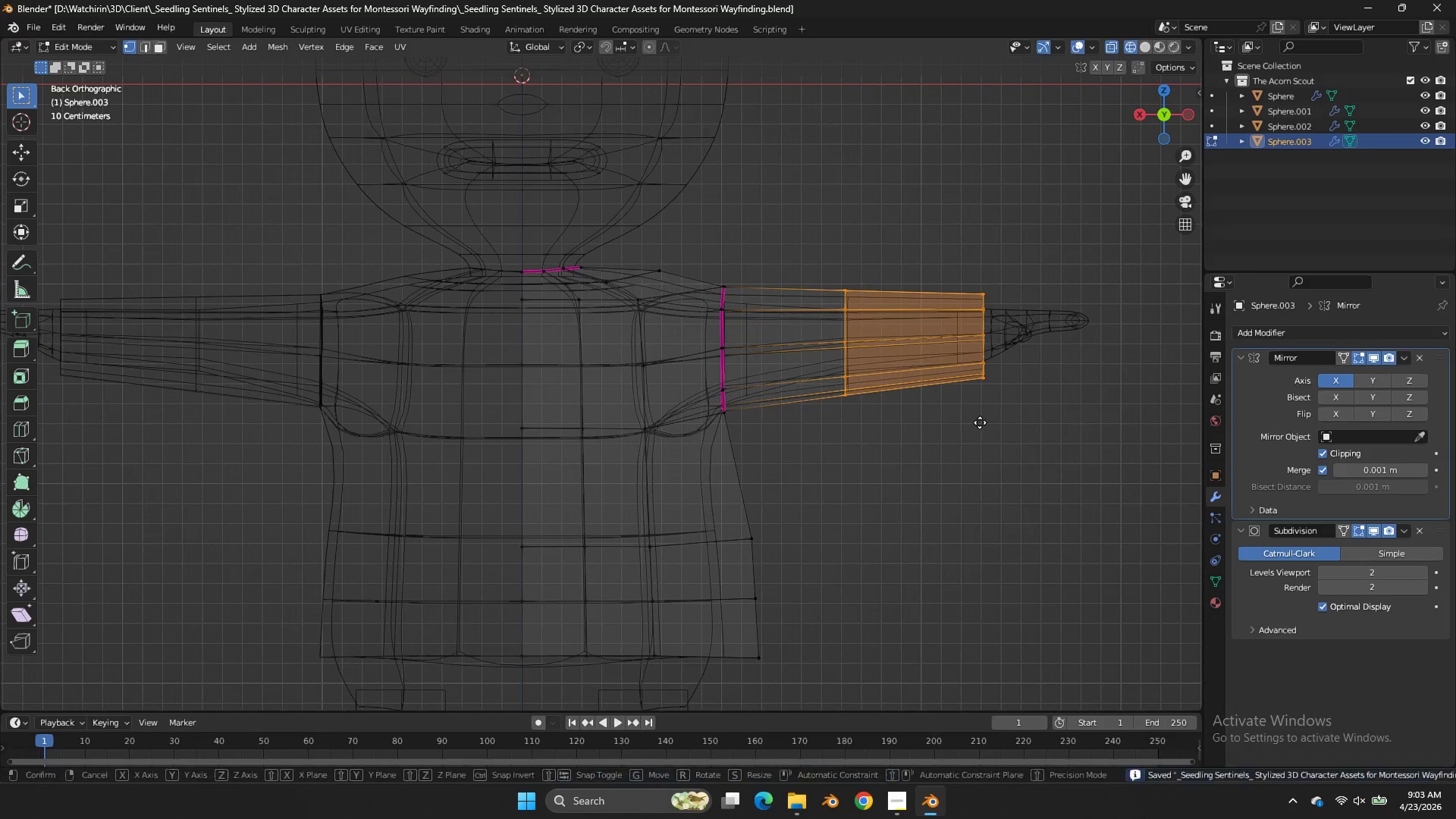 
type(gz)
 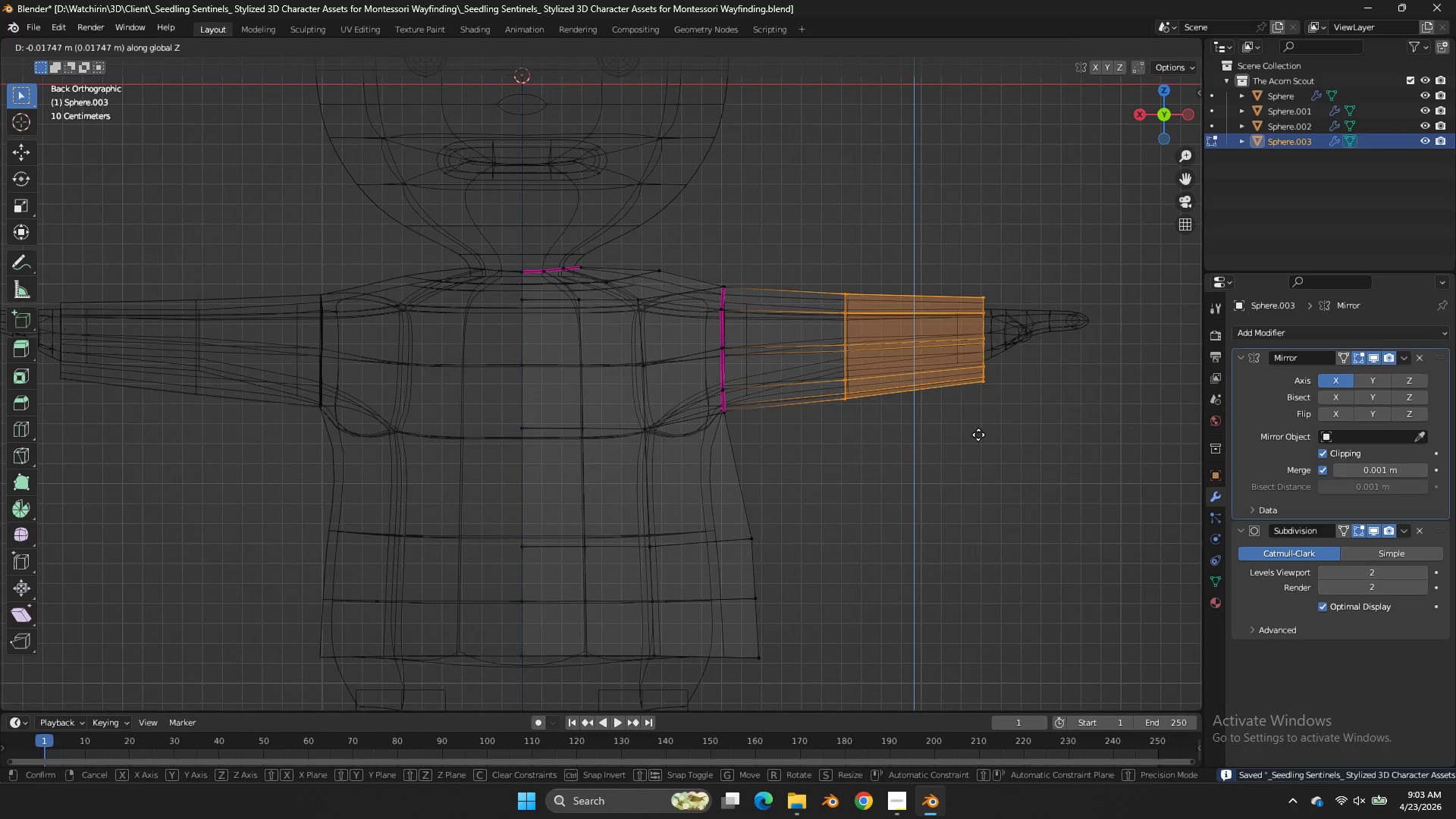 
hold_key(key=ShiftLeft, duration=1.7)
 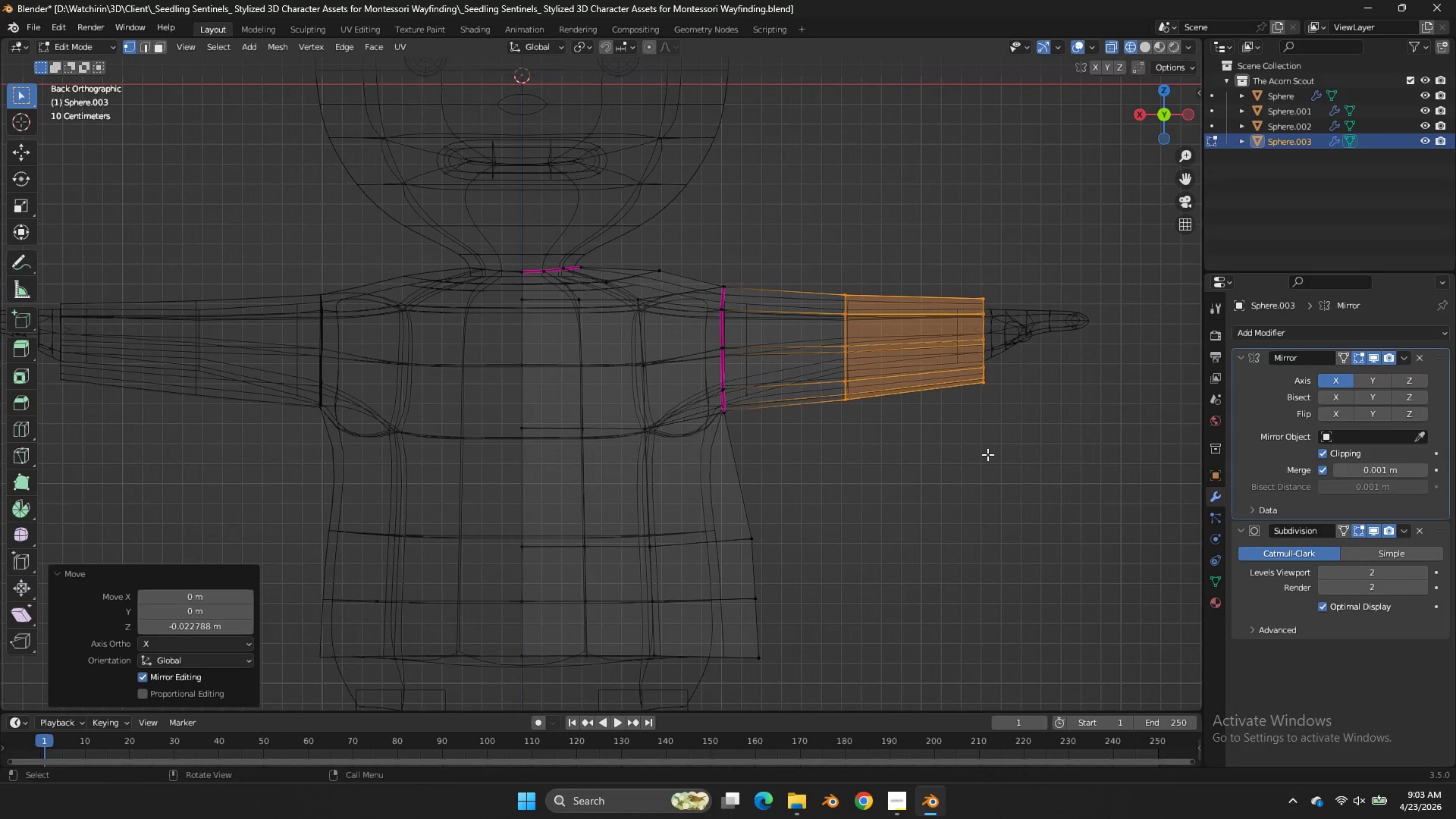 
double_click([987, 454])
 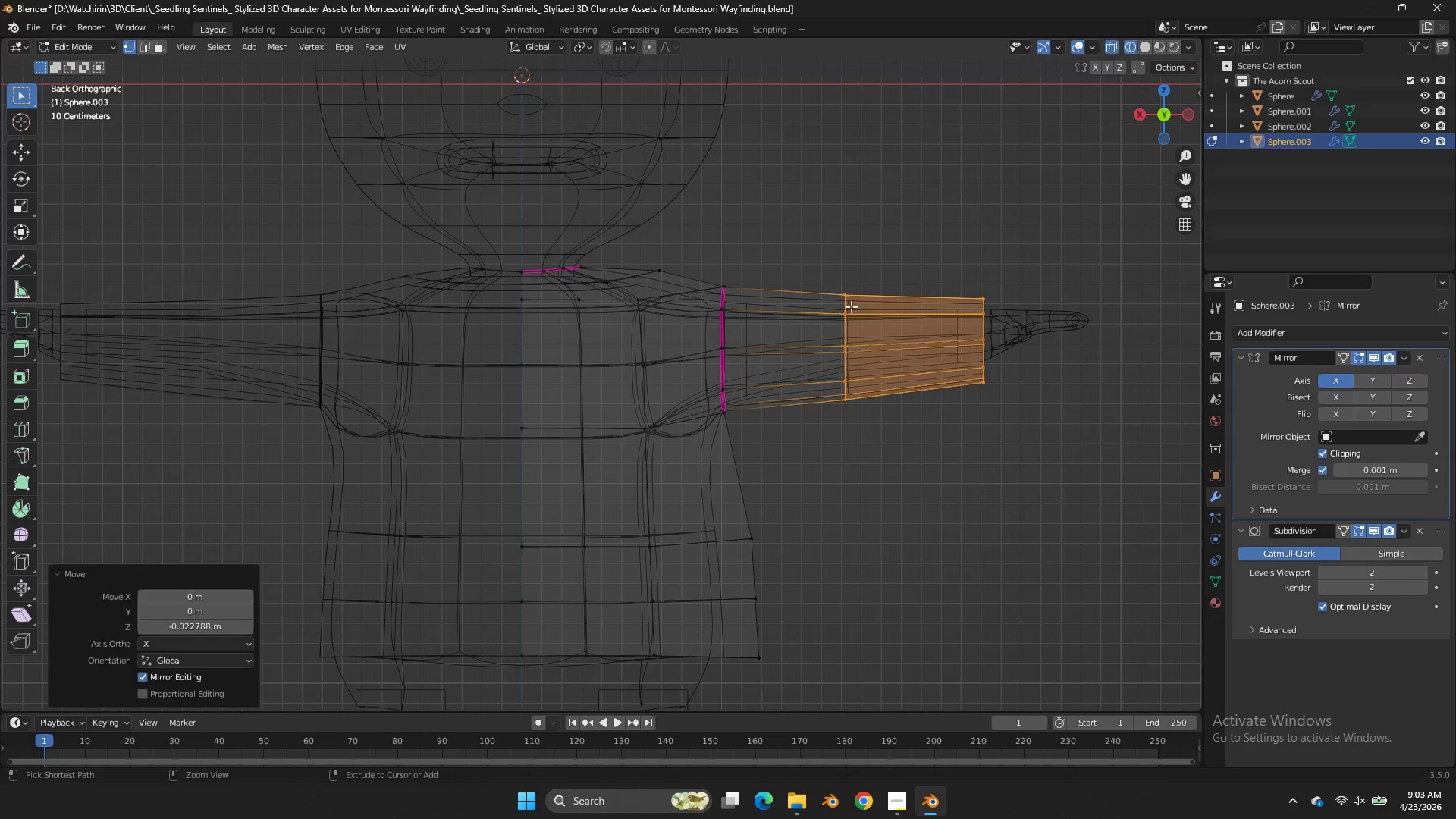 
key(Control+ControlLeft)
 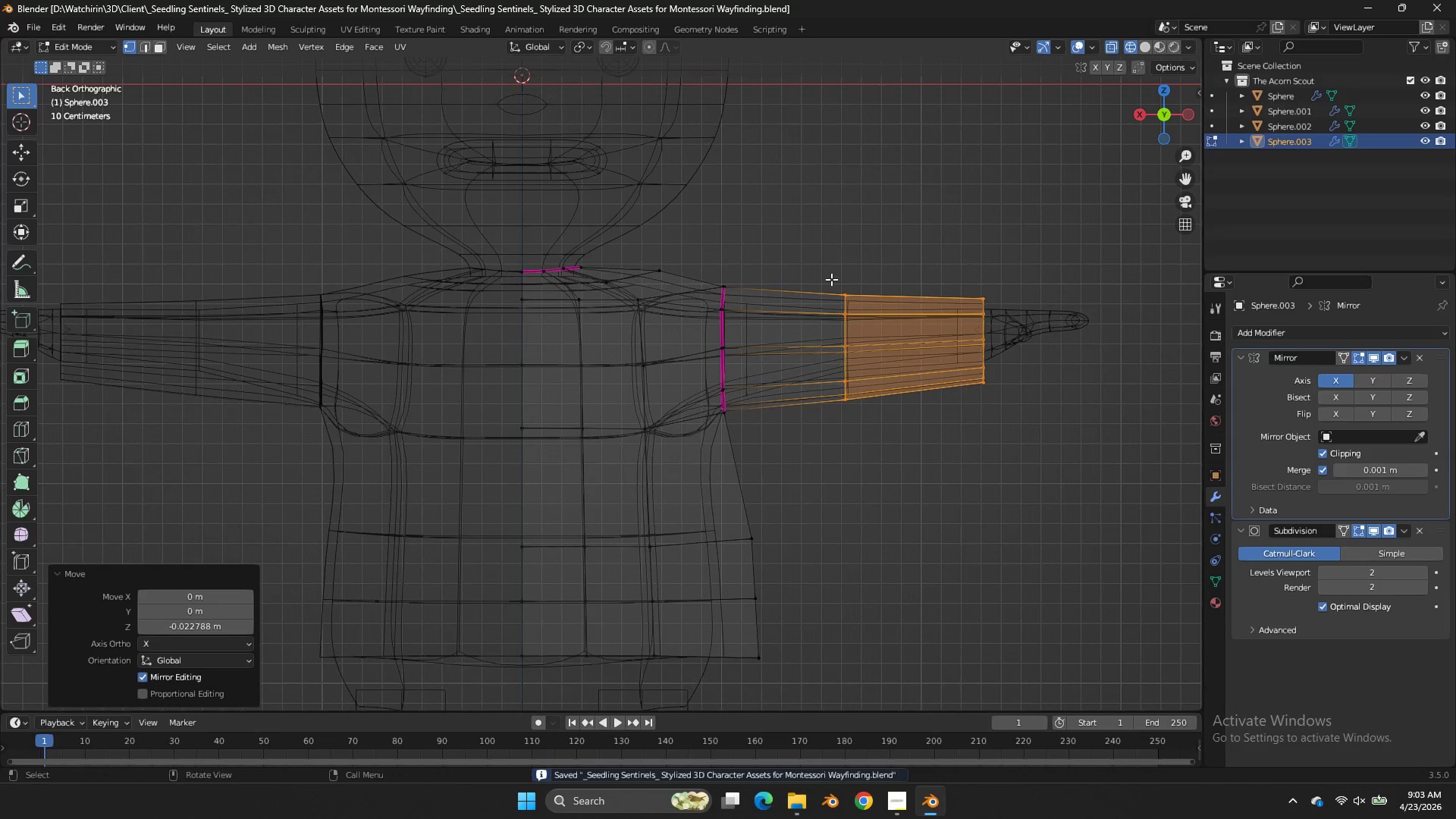 
key(Control+S)
 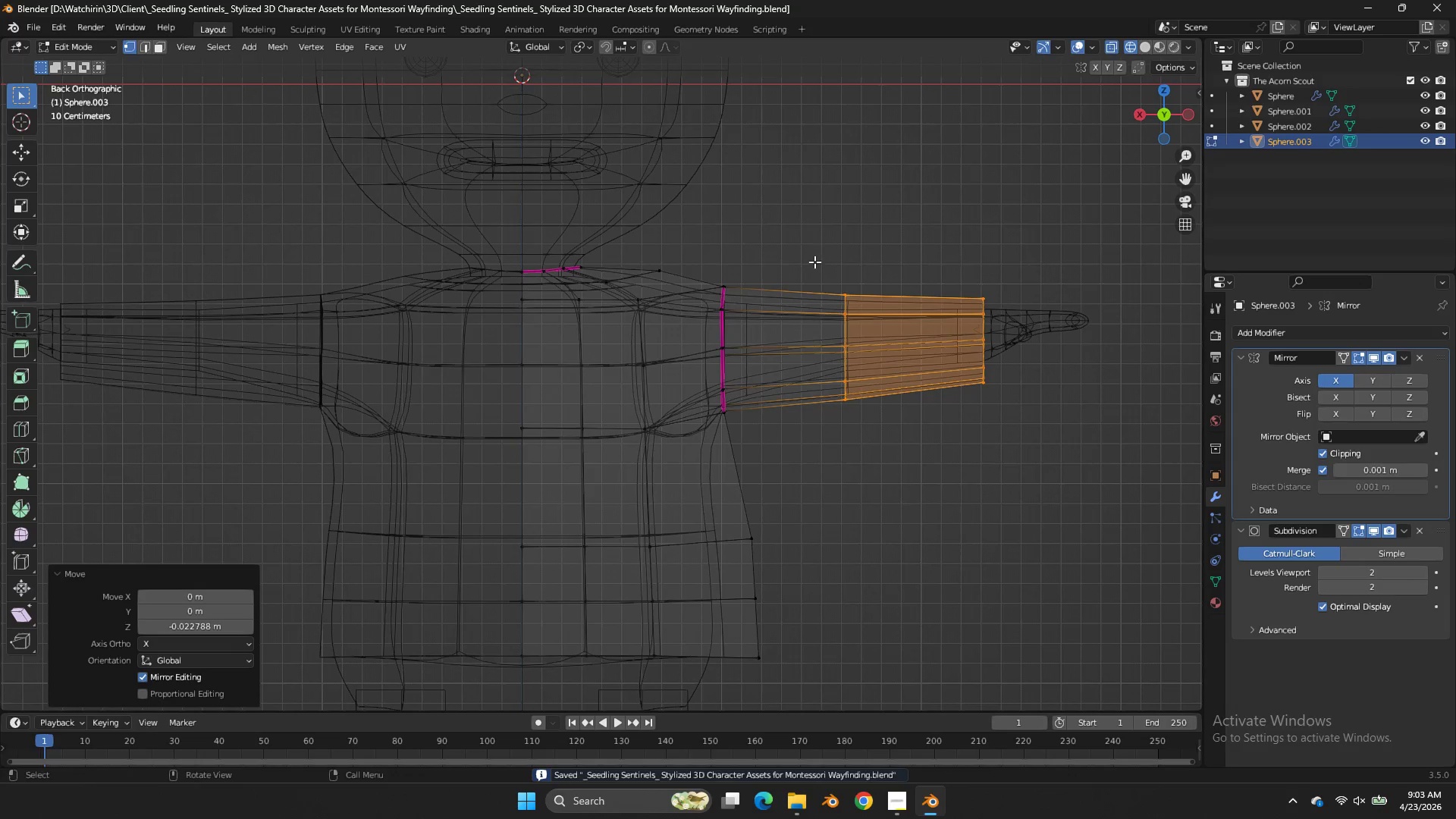 
left_click_drag(start_coordinate=[817, 257], to_coordinate=[705, 442])
 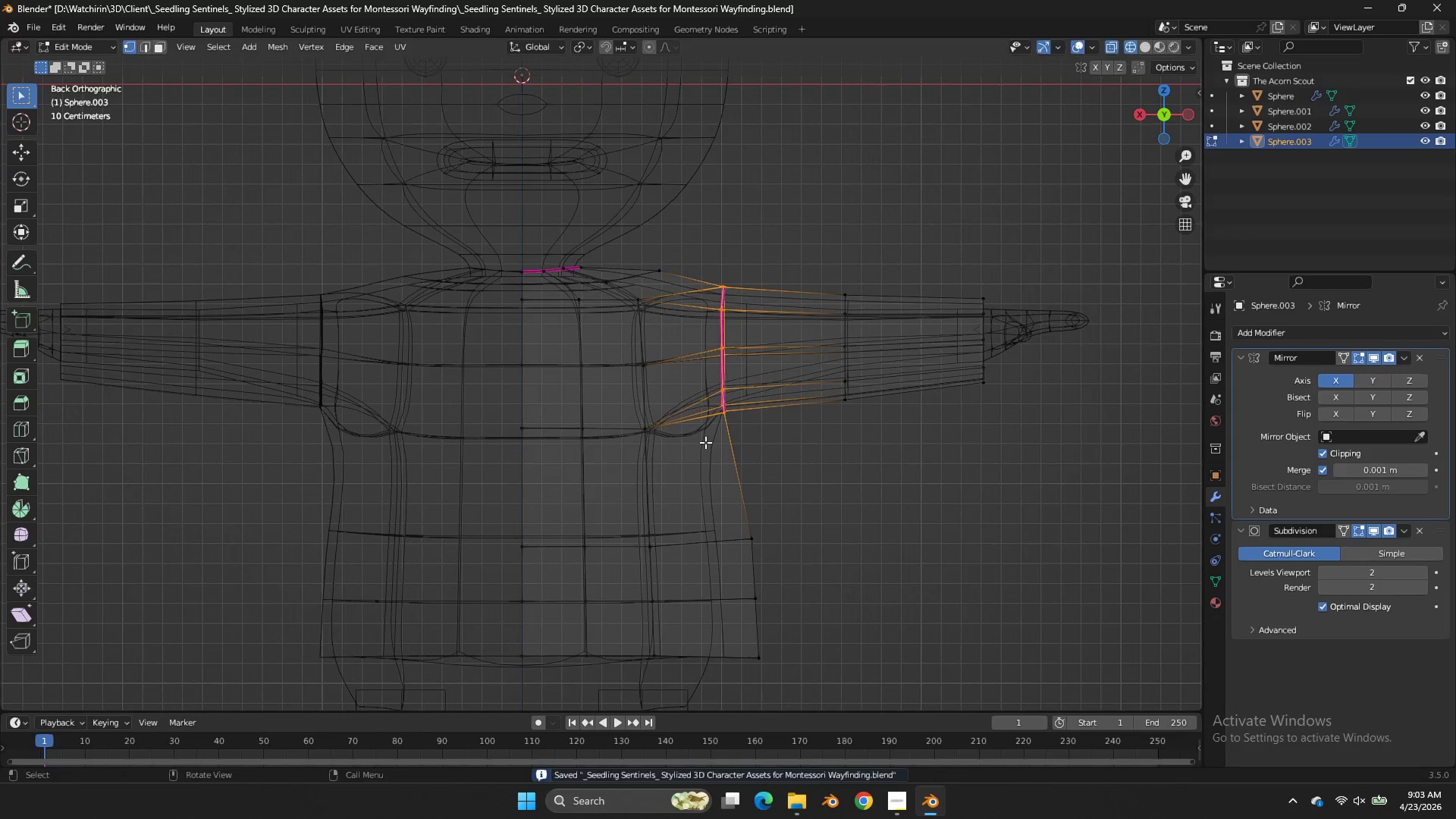 
type(gz)
 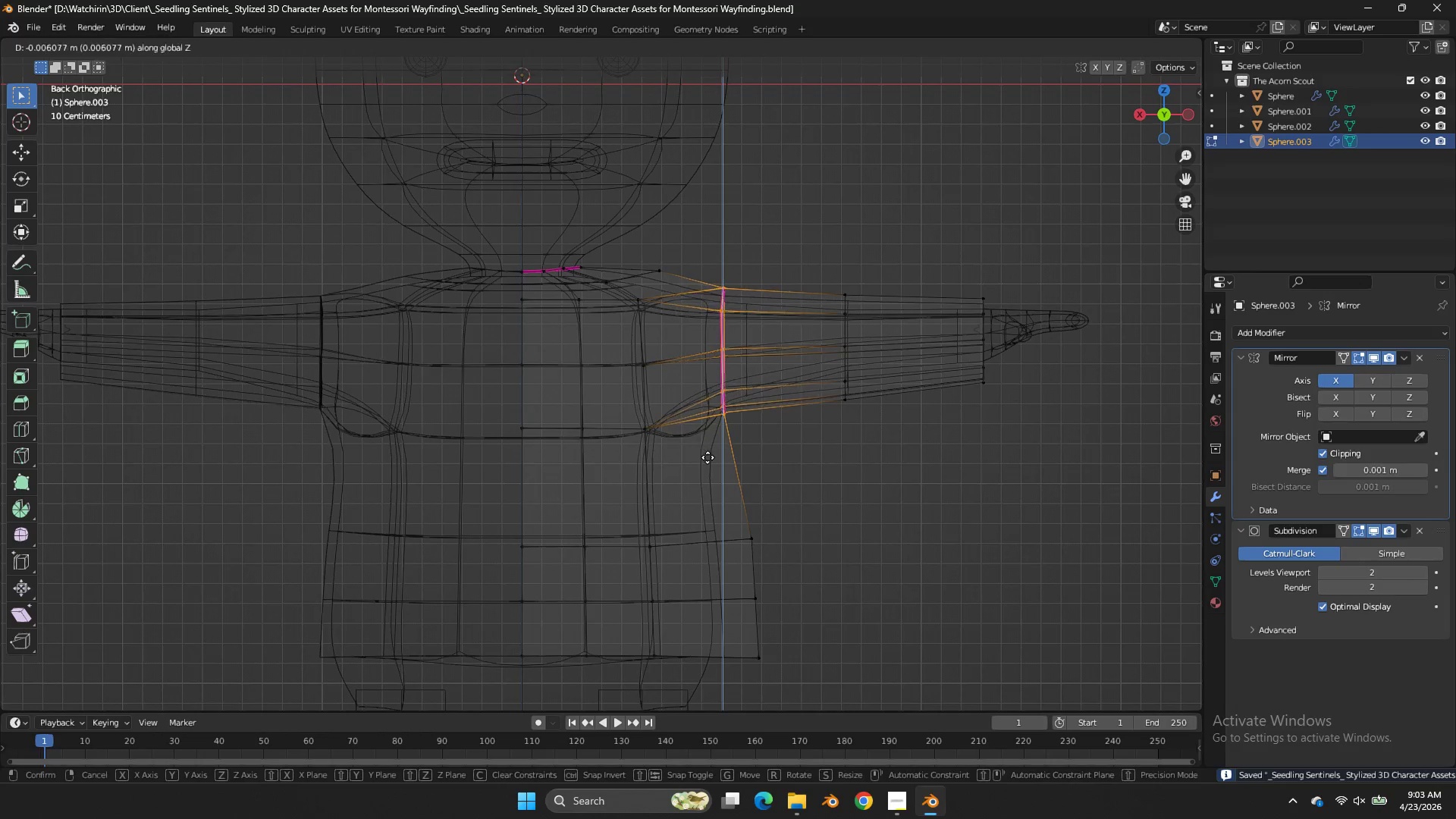 
hold_key(key=ShiftLeft, duration=0.73)
double_click([704, 488])
 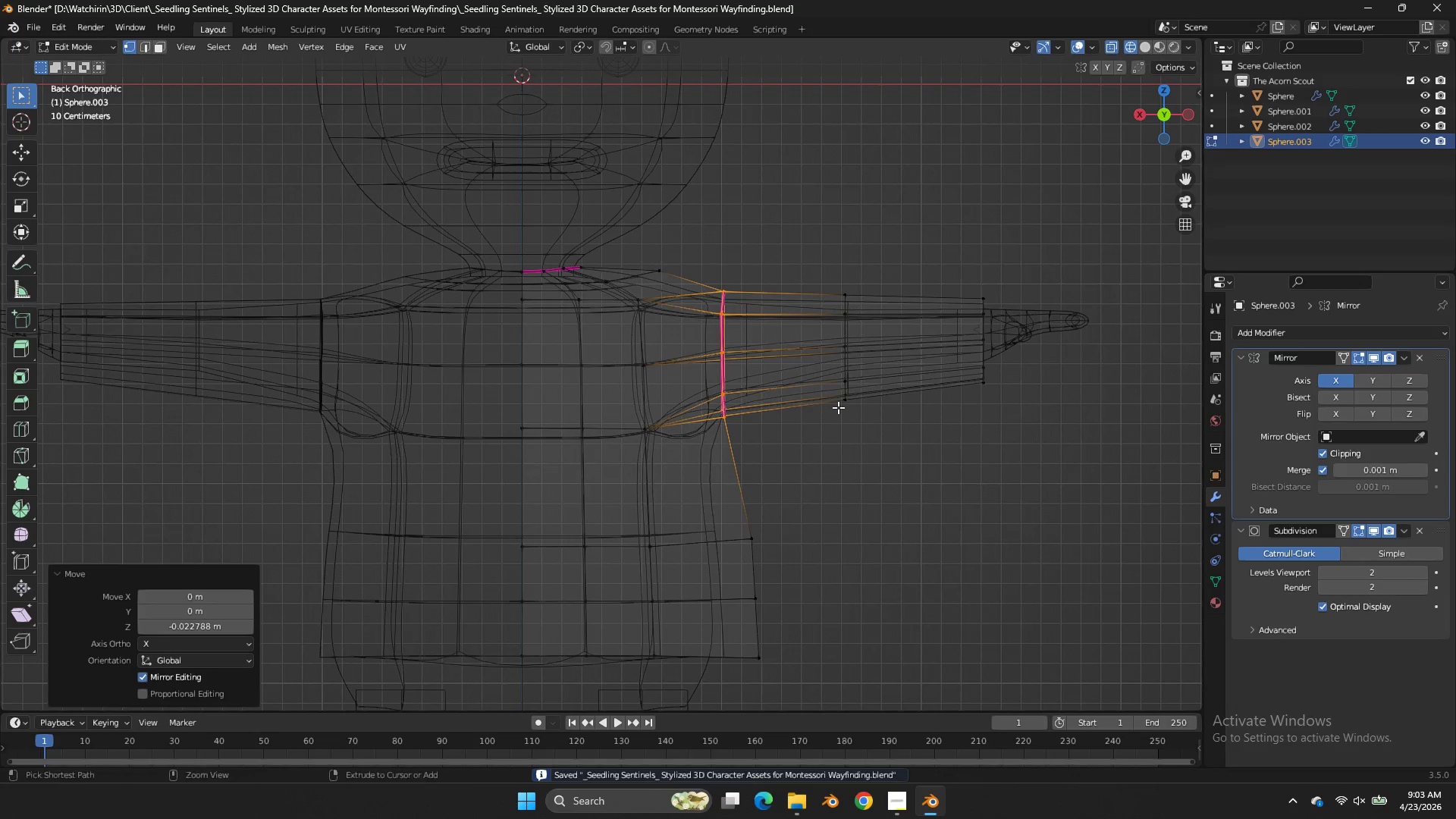 
left_click([704, 488])
 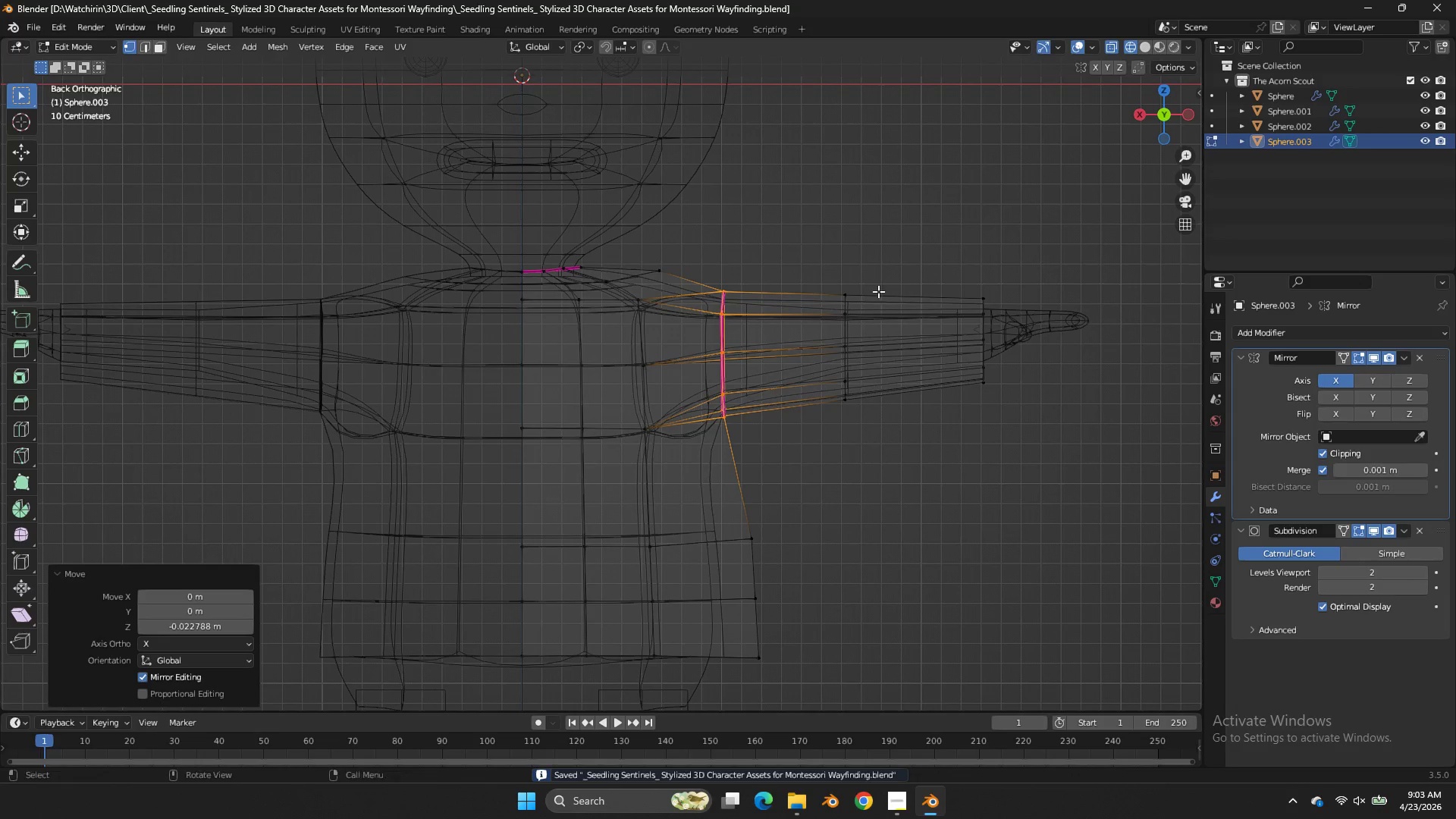 
key(Control+ControlLeft)
 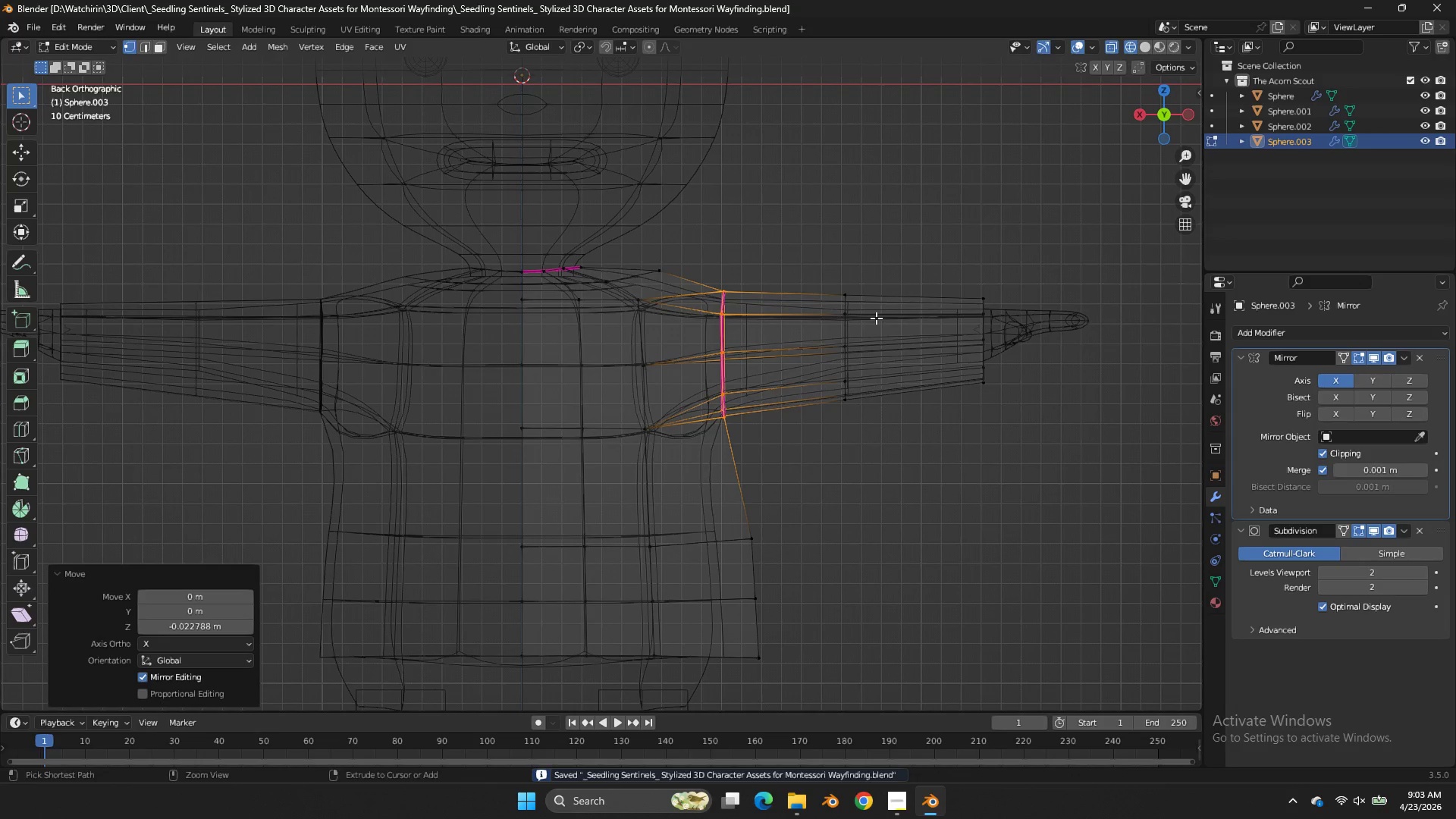 
key(Control+S)
 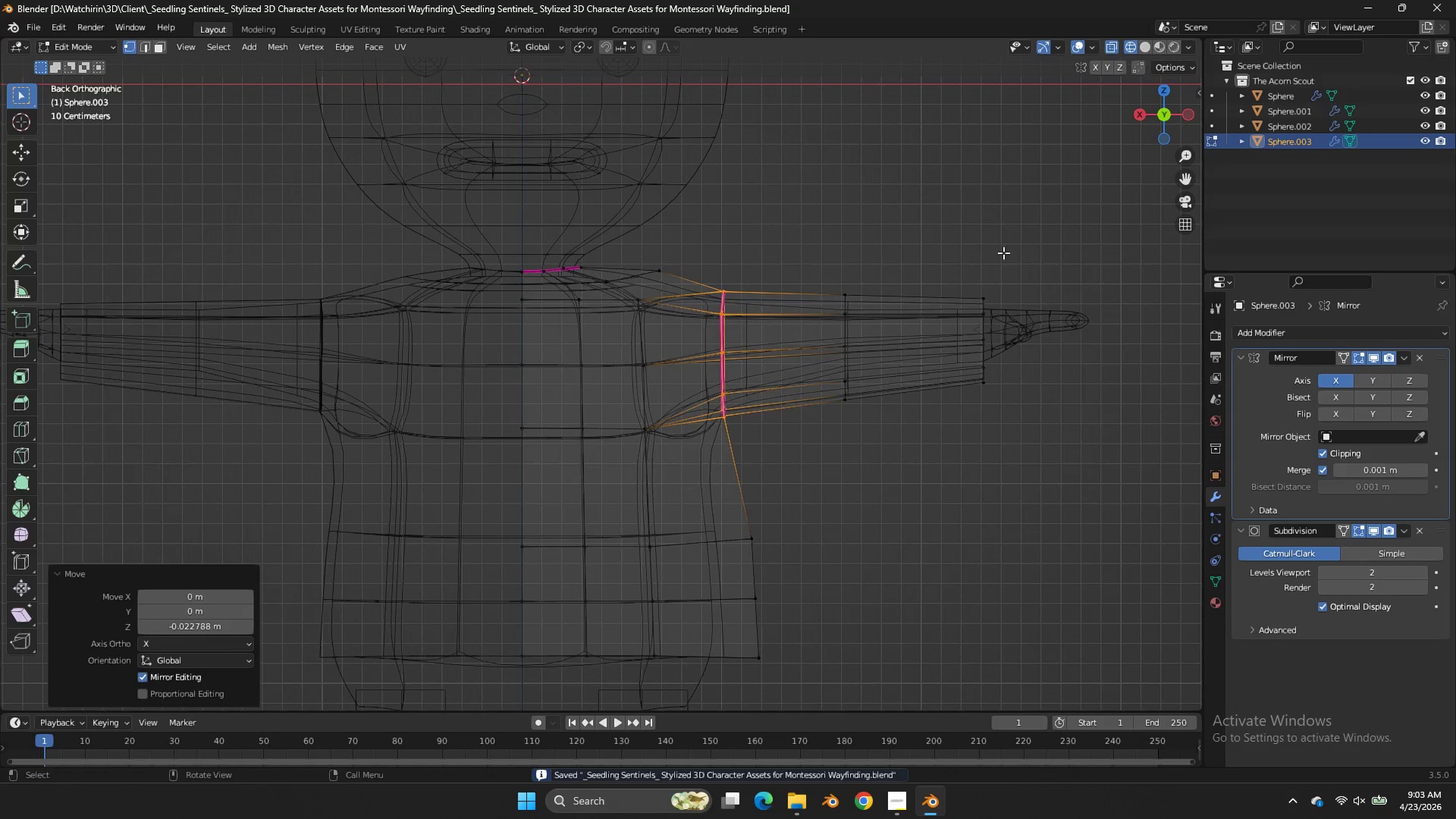 
key(Tab)
 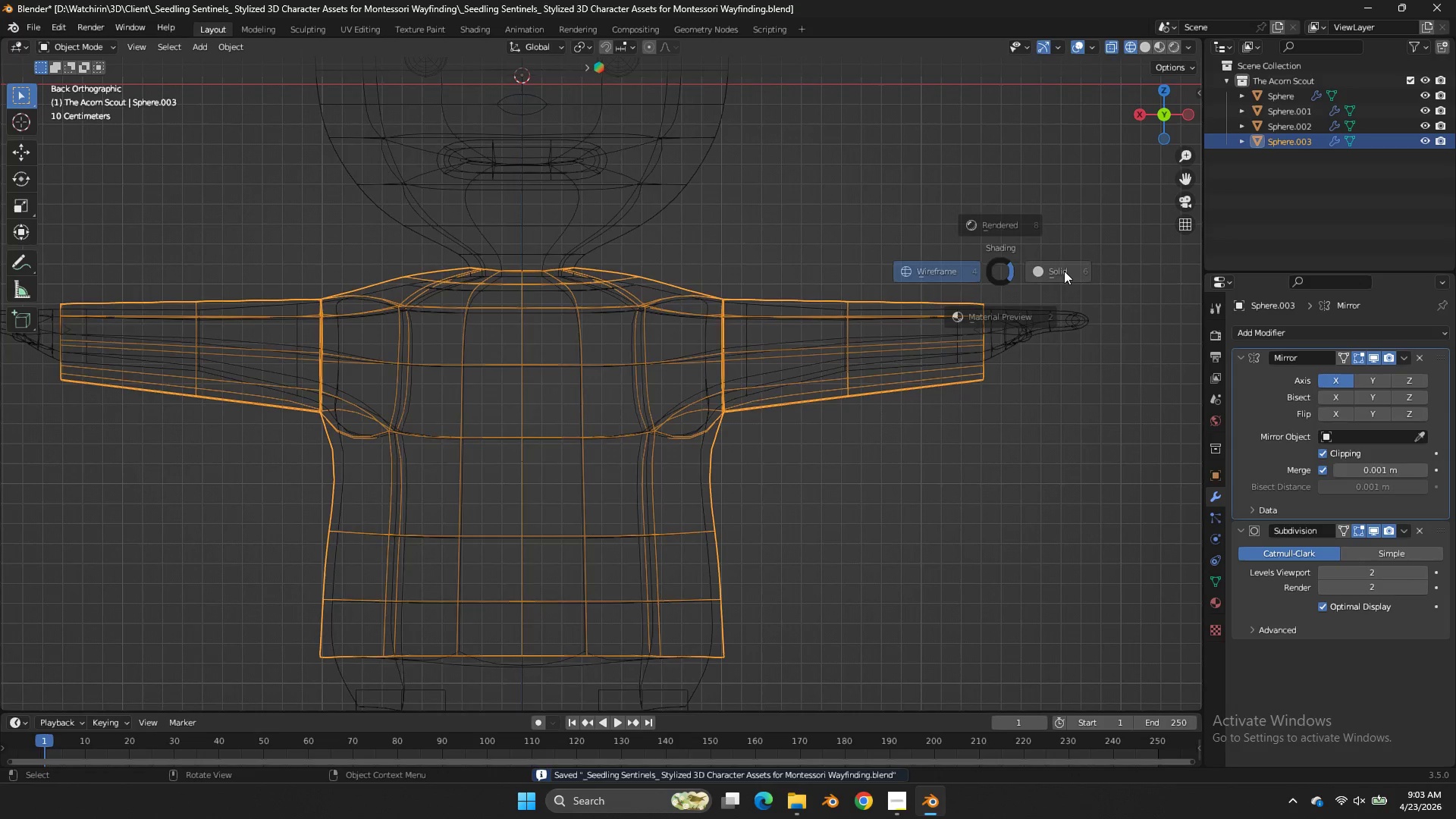 
key(Z)
 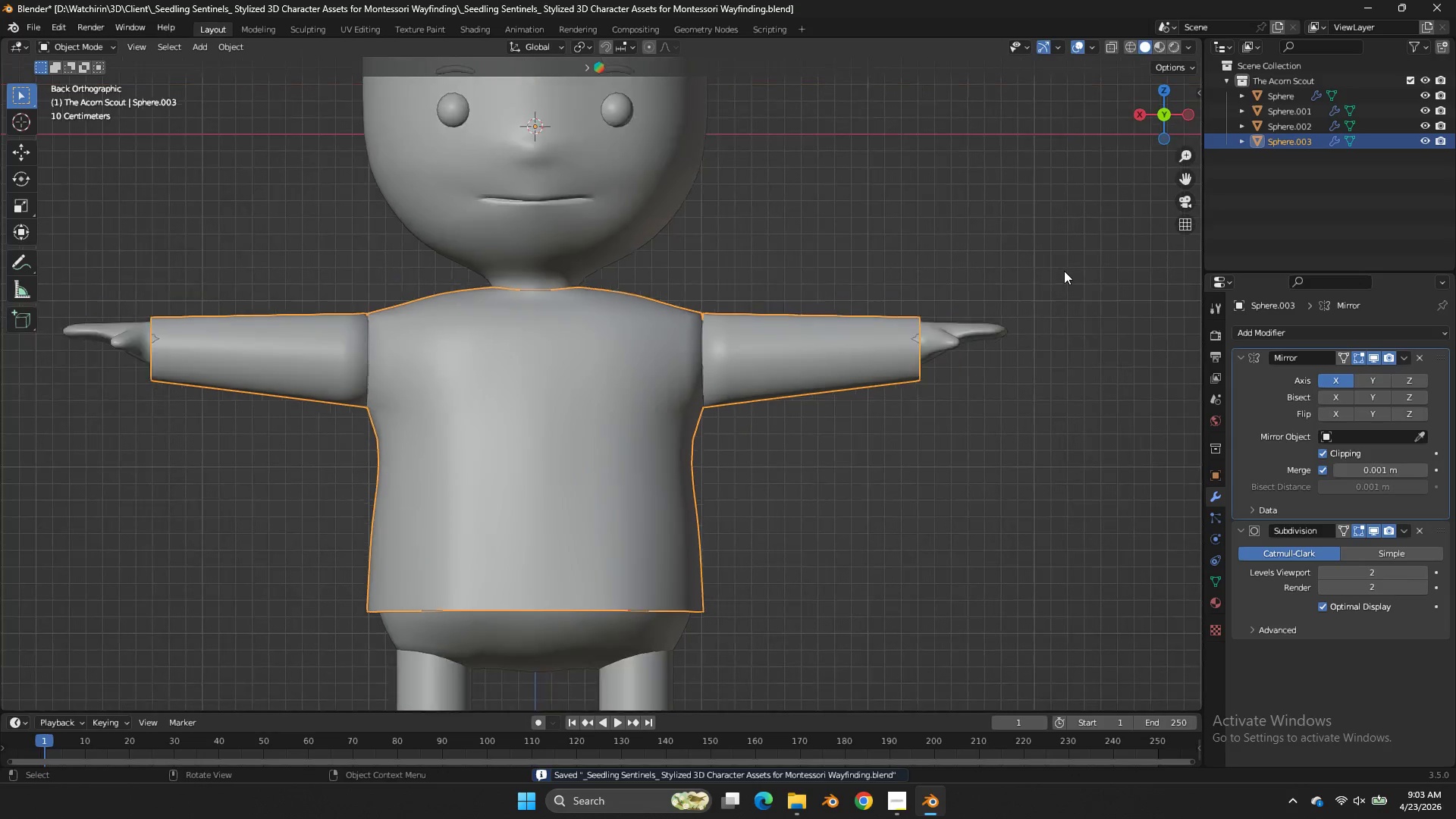 
scroll: coordinate [1064, 271], scroll_direction: down, amount: 2.0
 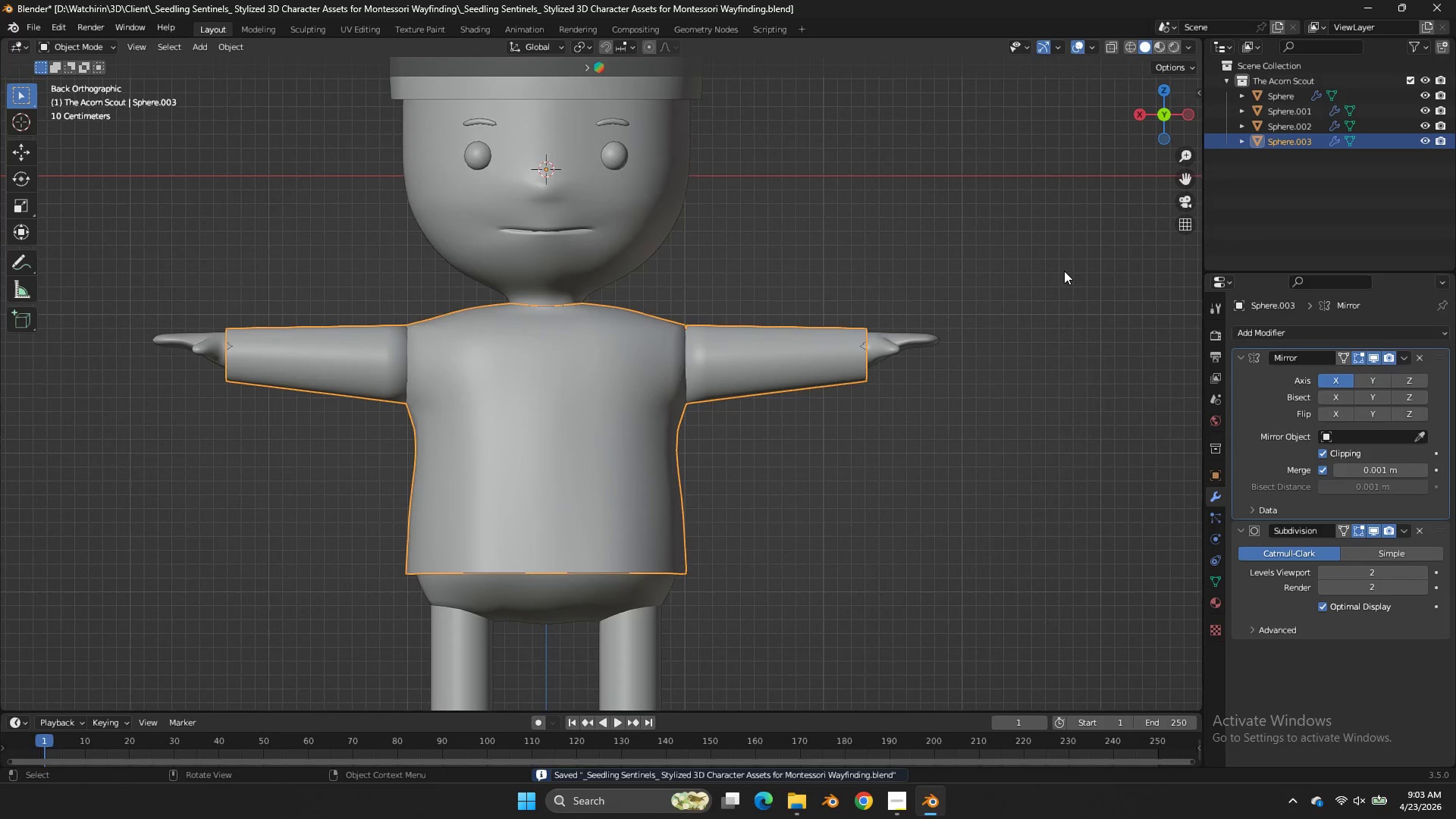 
scroll: coordinate [1064, 271], scroll_direction: up, amount: 2.0
 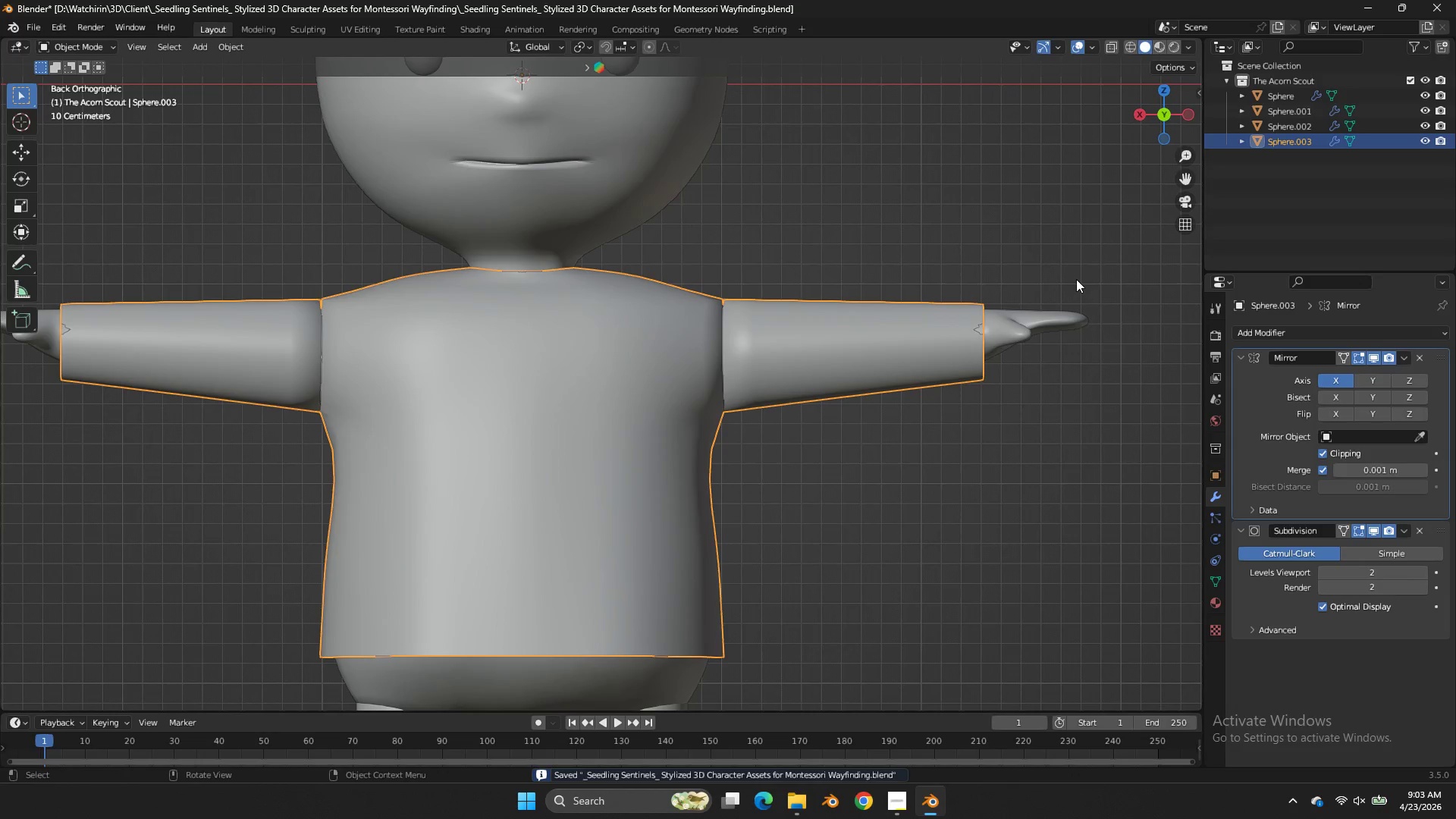 
key(Control+Z)
 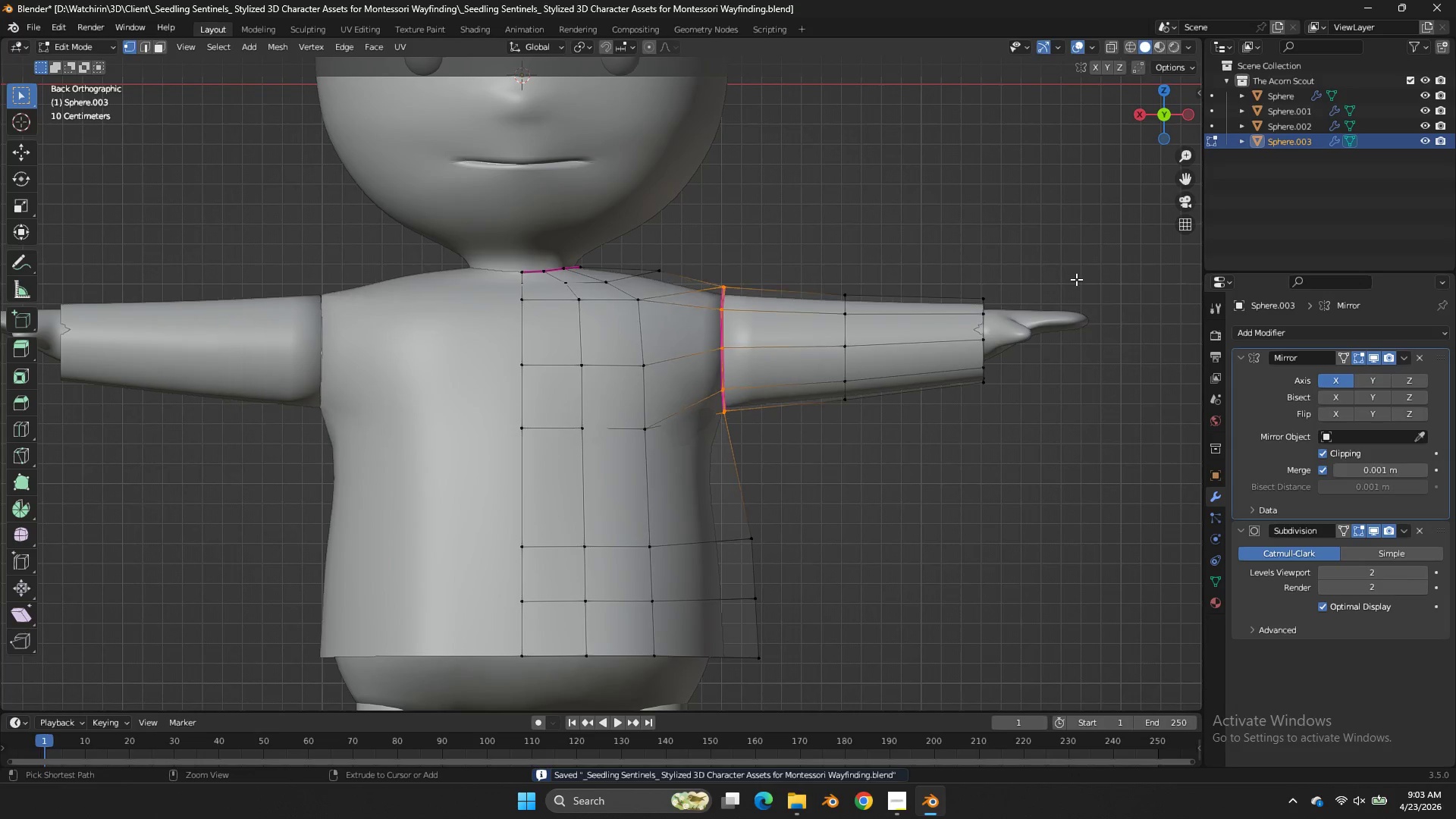 
key(Control+Z)
 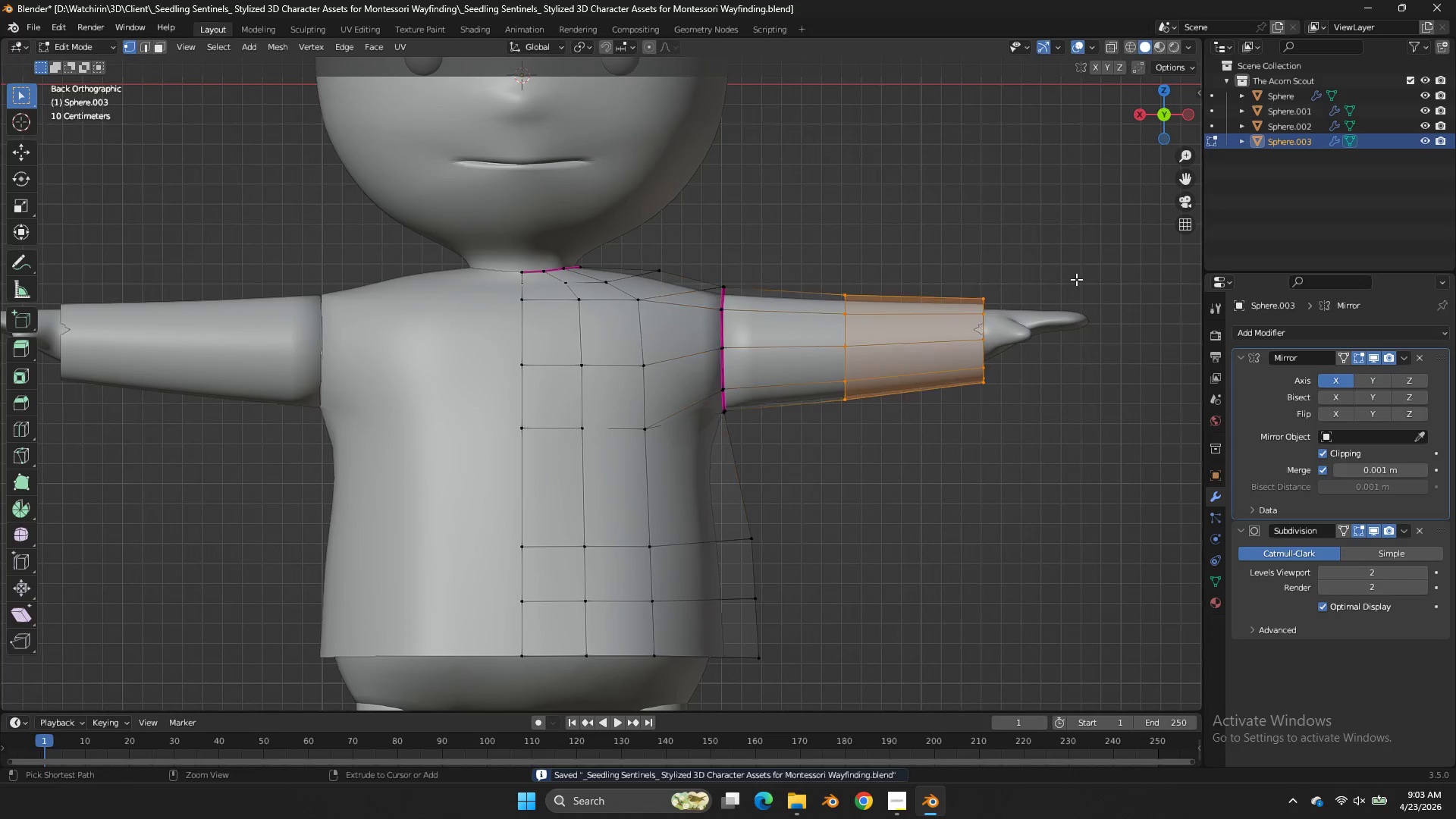 
key(Control+Z)
 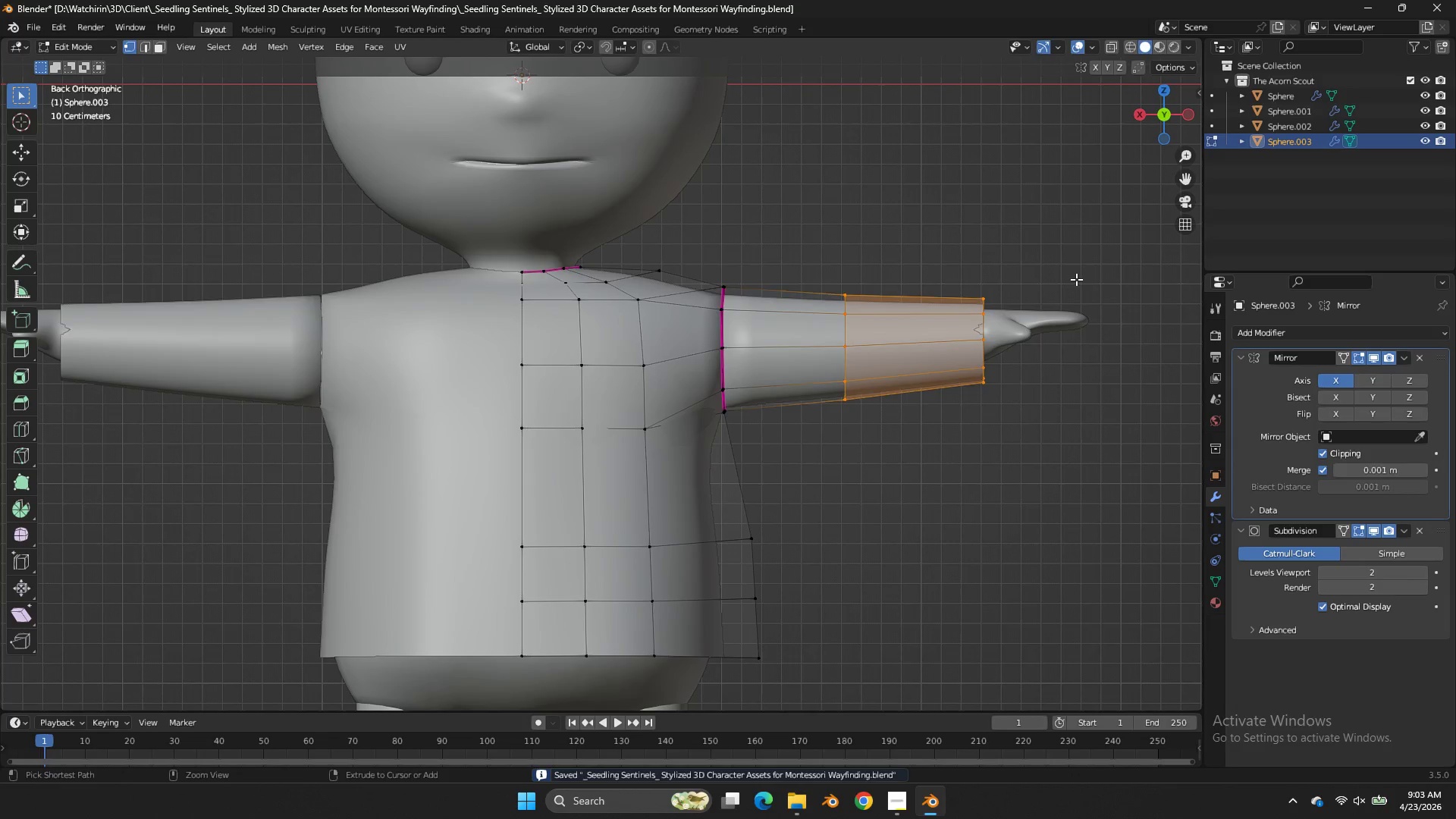 
key(Control+Z)
 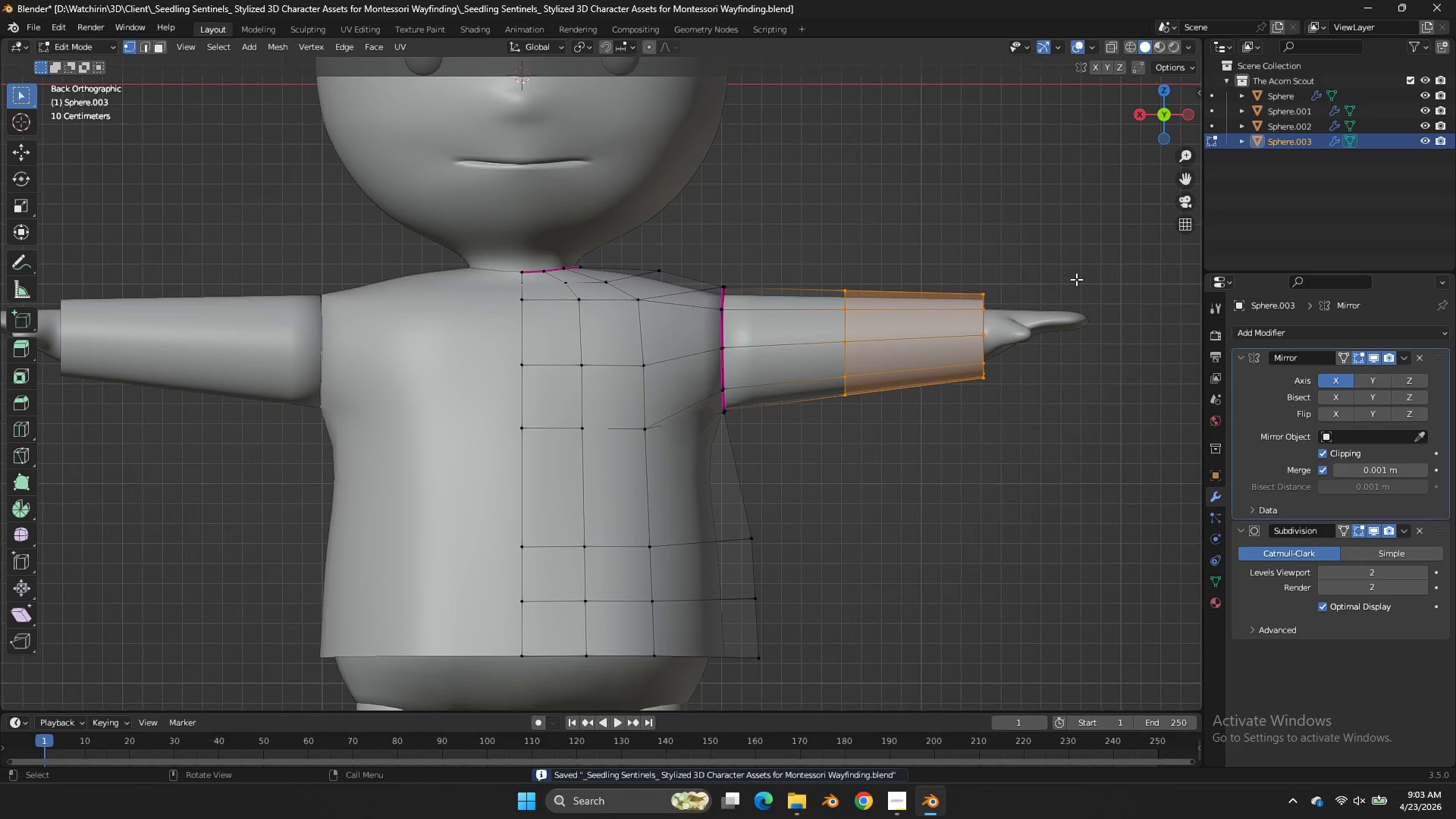 
key(Control+ControlLeft)
 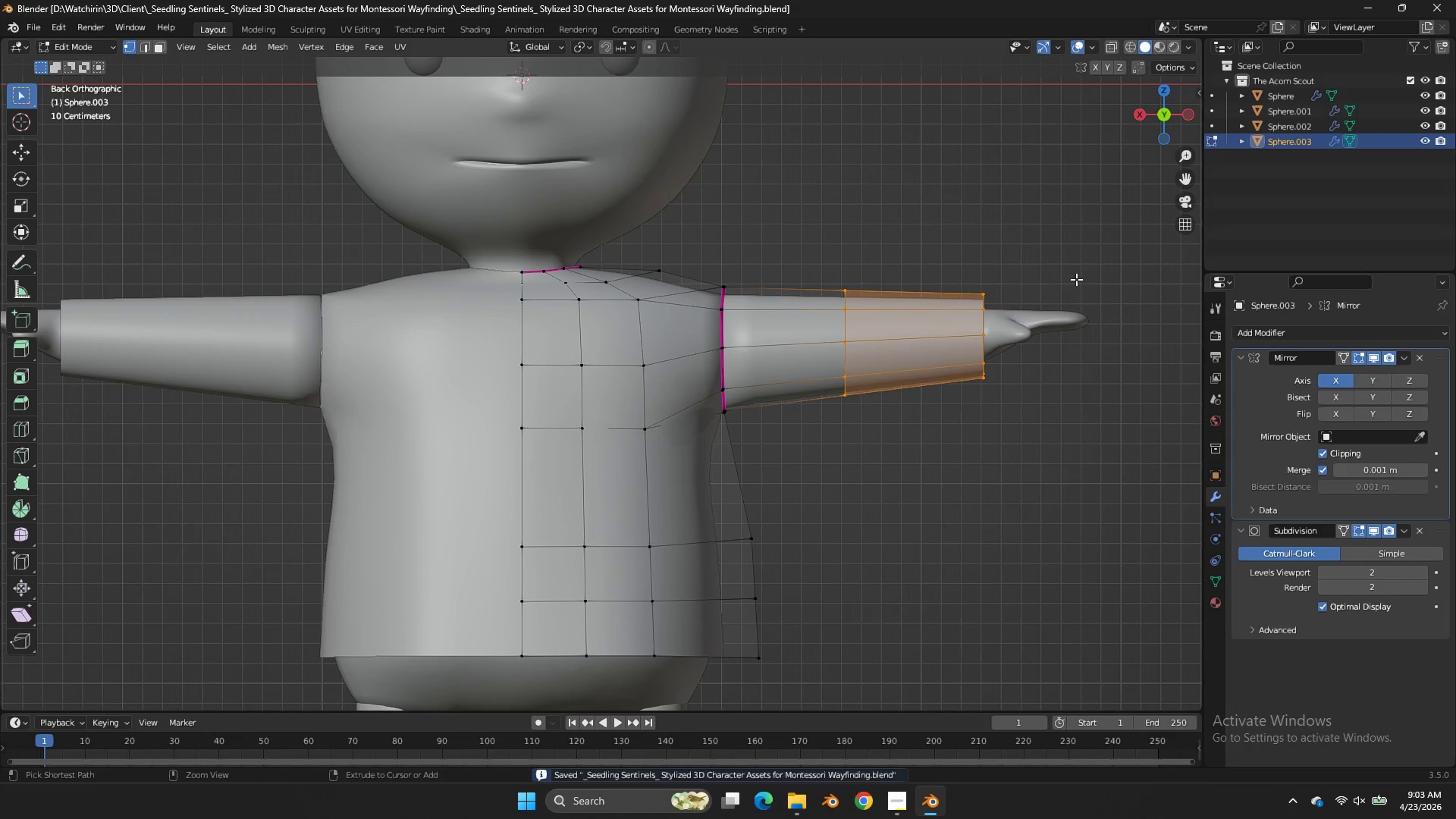 
key(Control+S)
 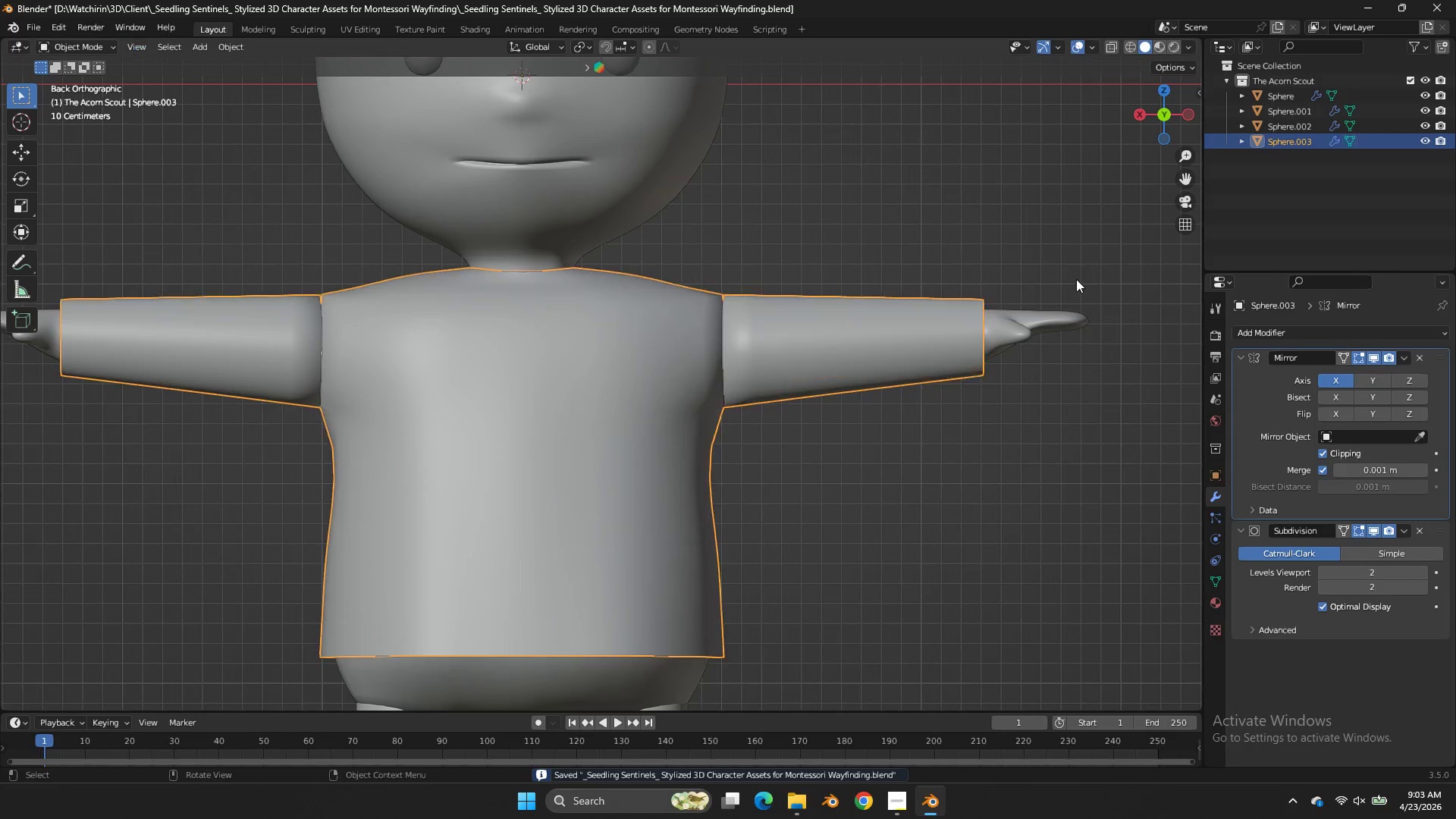 
key(Tab)
 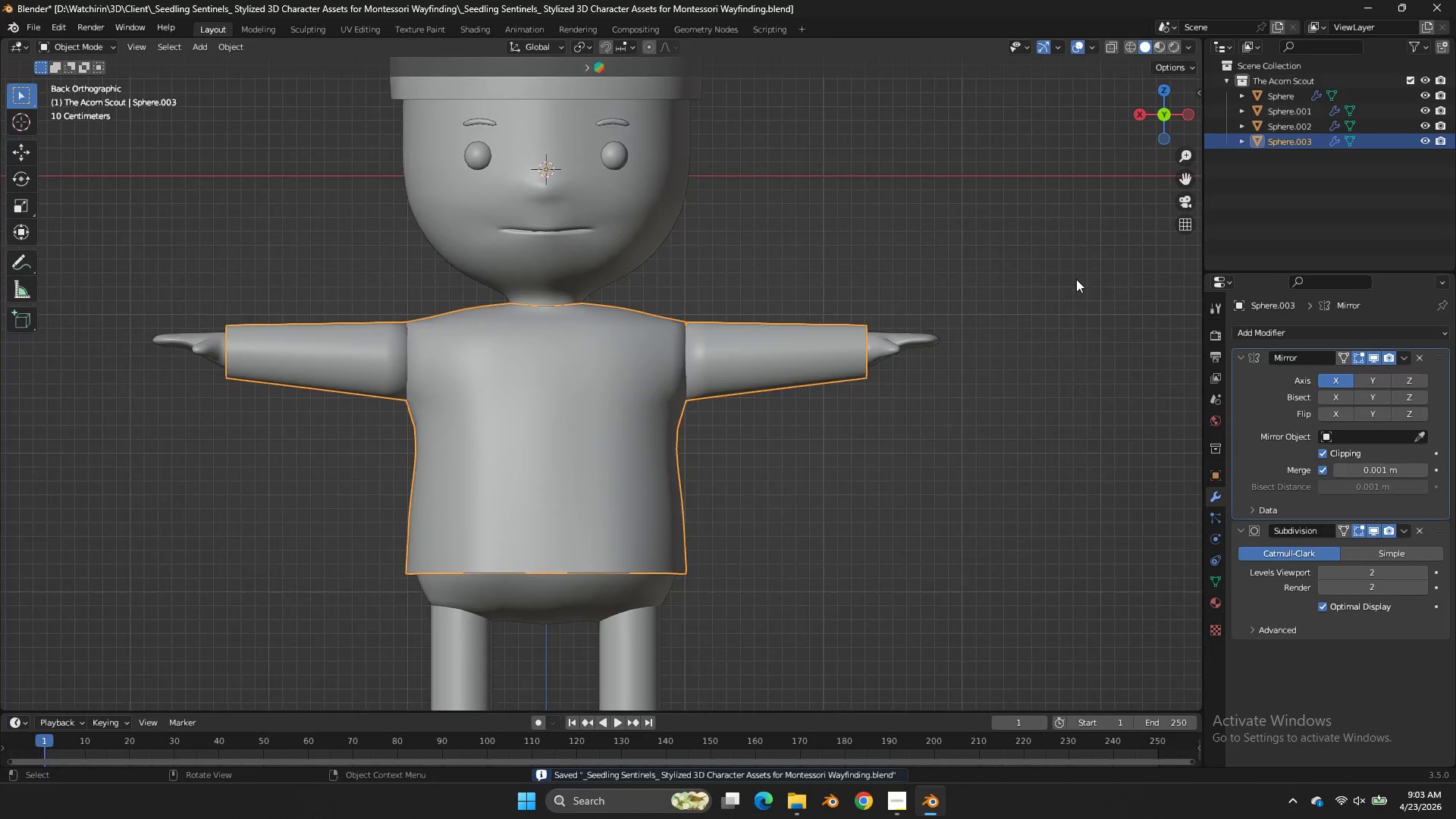 
scroll: coordinate [1076, 279], scroll_direction: down, amount: 4.0
 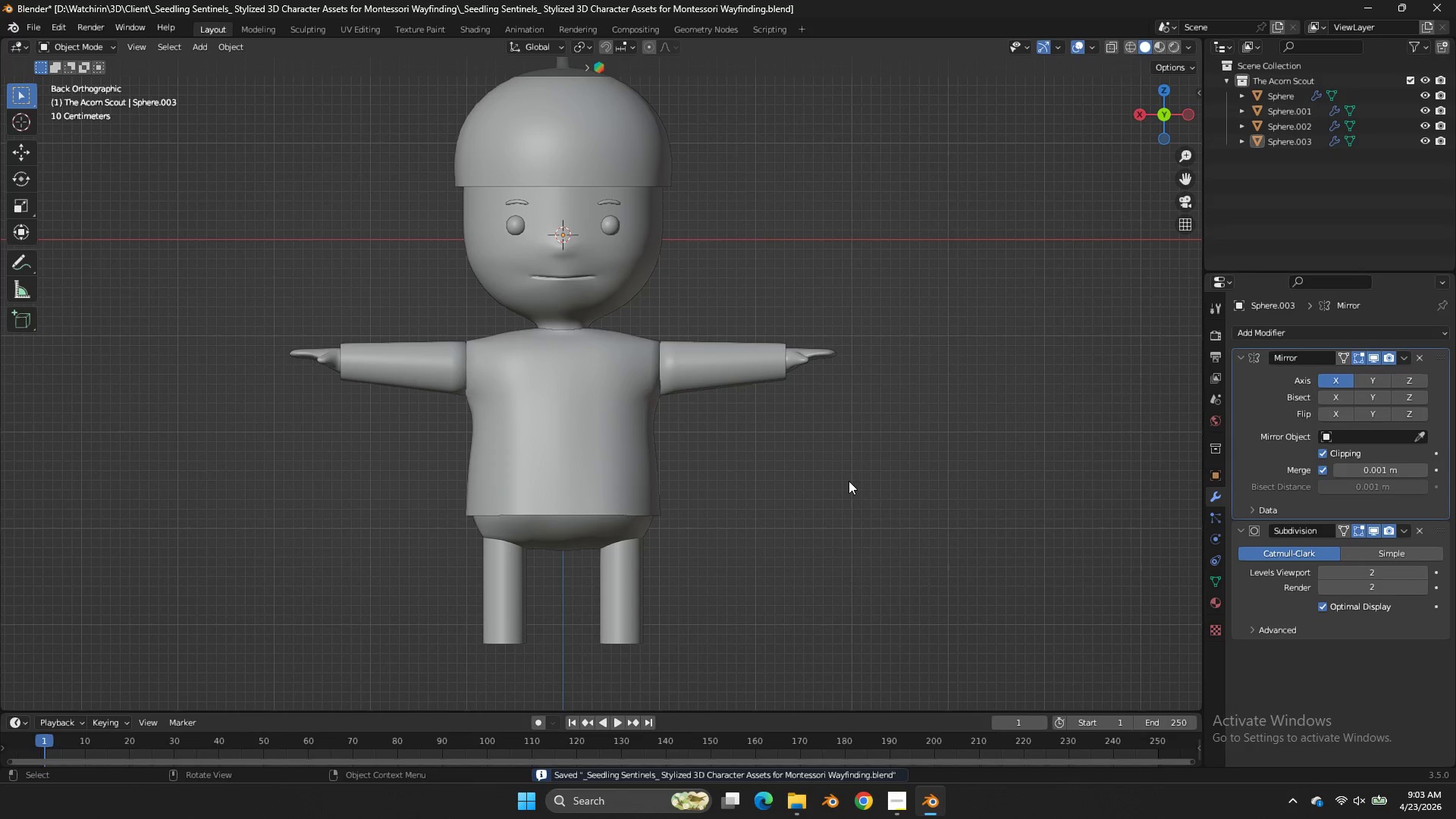 
left_click([555, 352])
 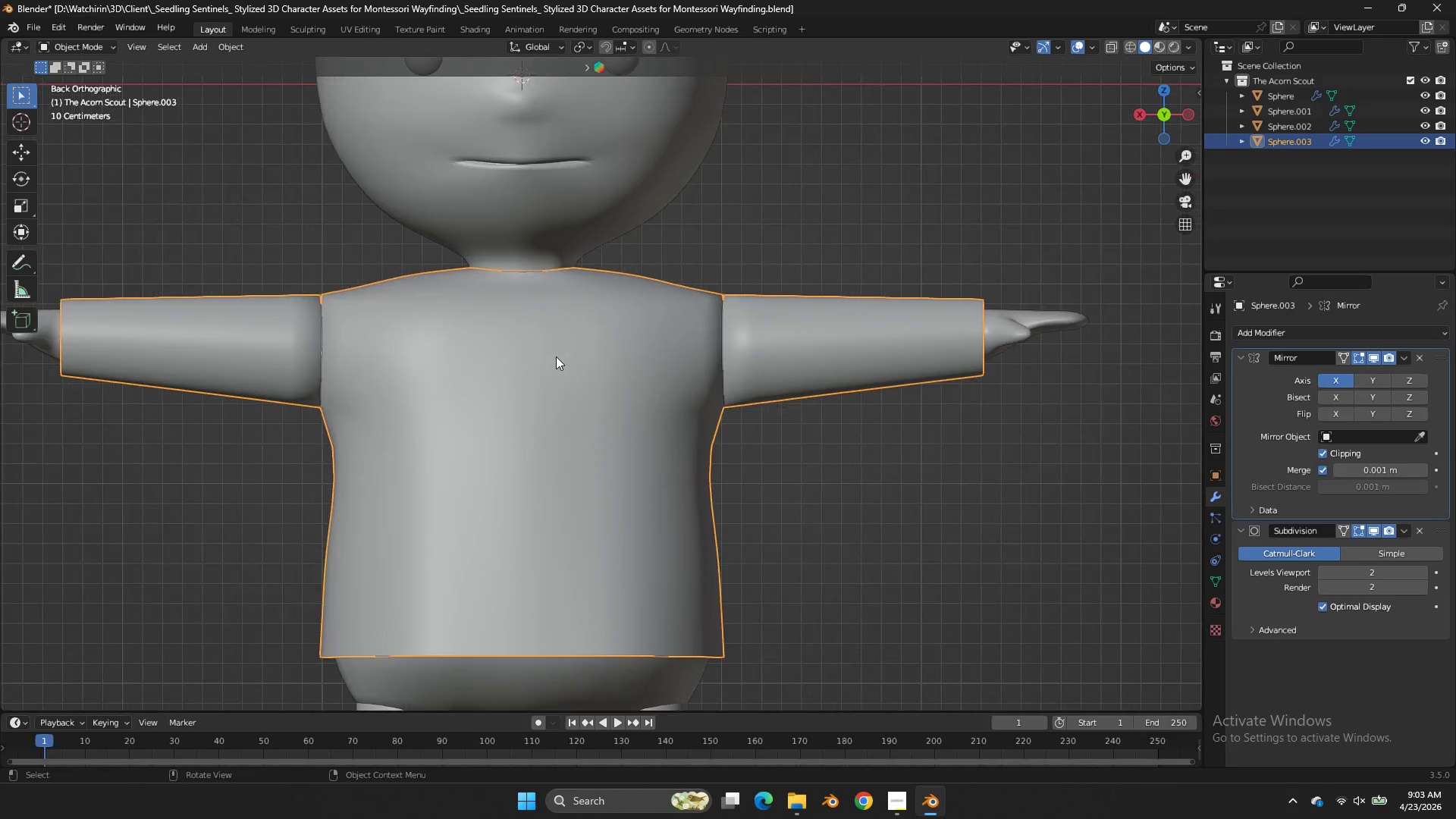 
key(Q)
 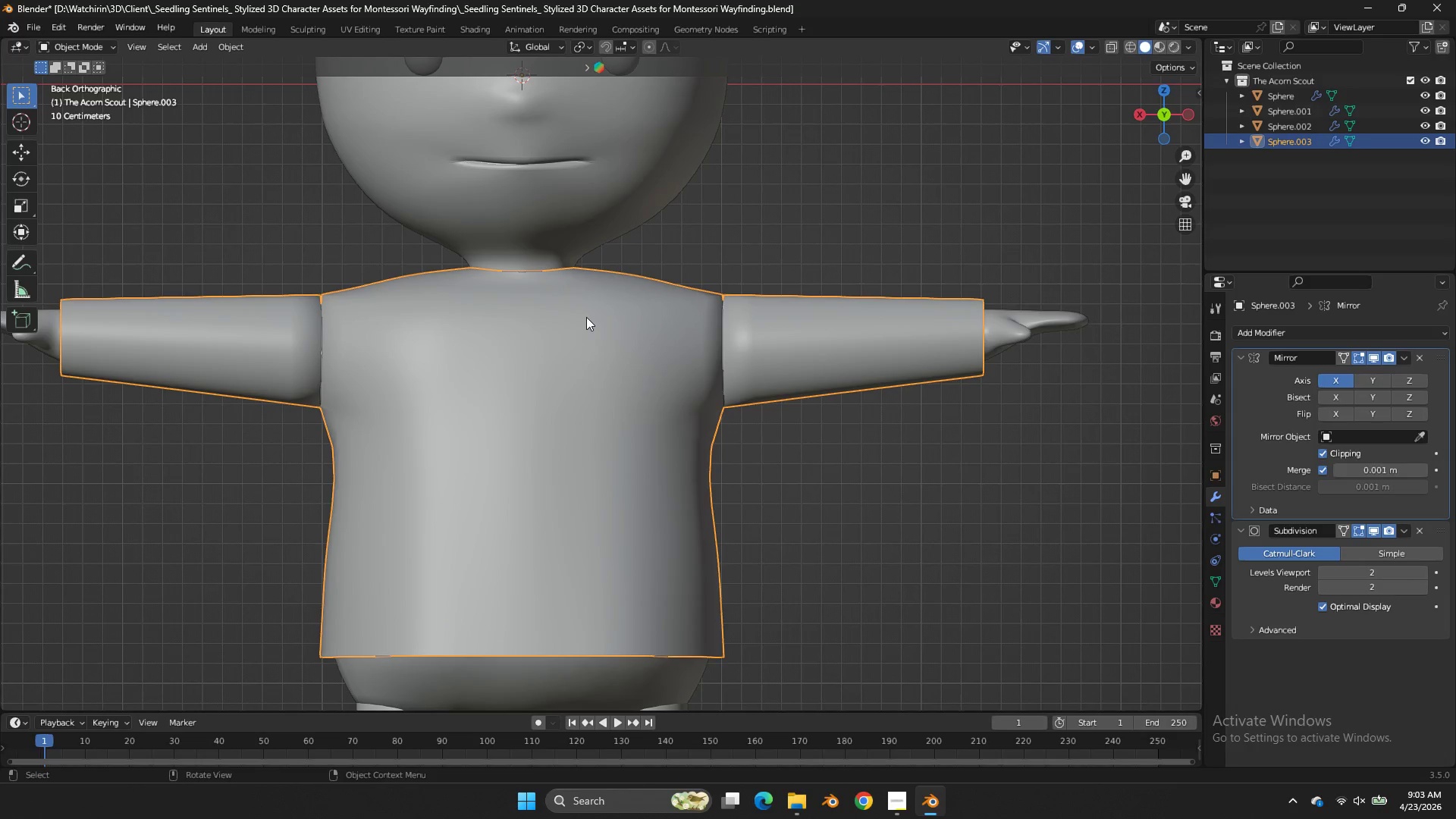 
scroll: coordinate [556, 356], scroll_direction: up, amount: 4.0
 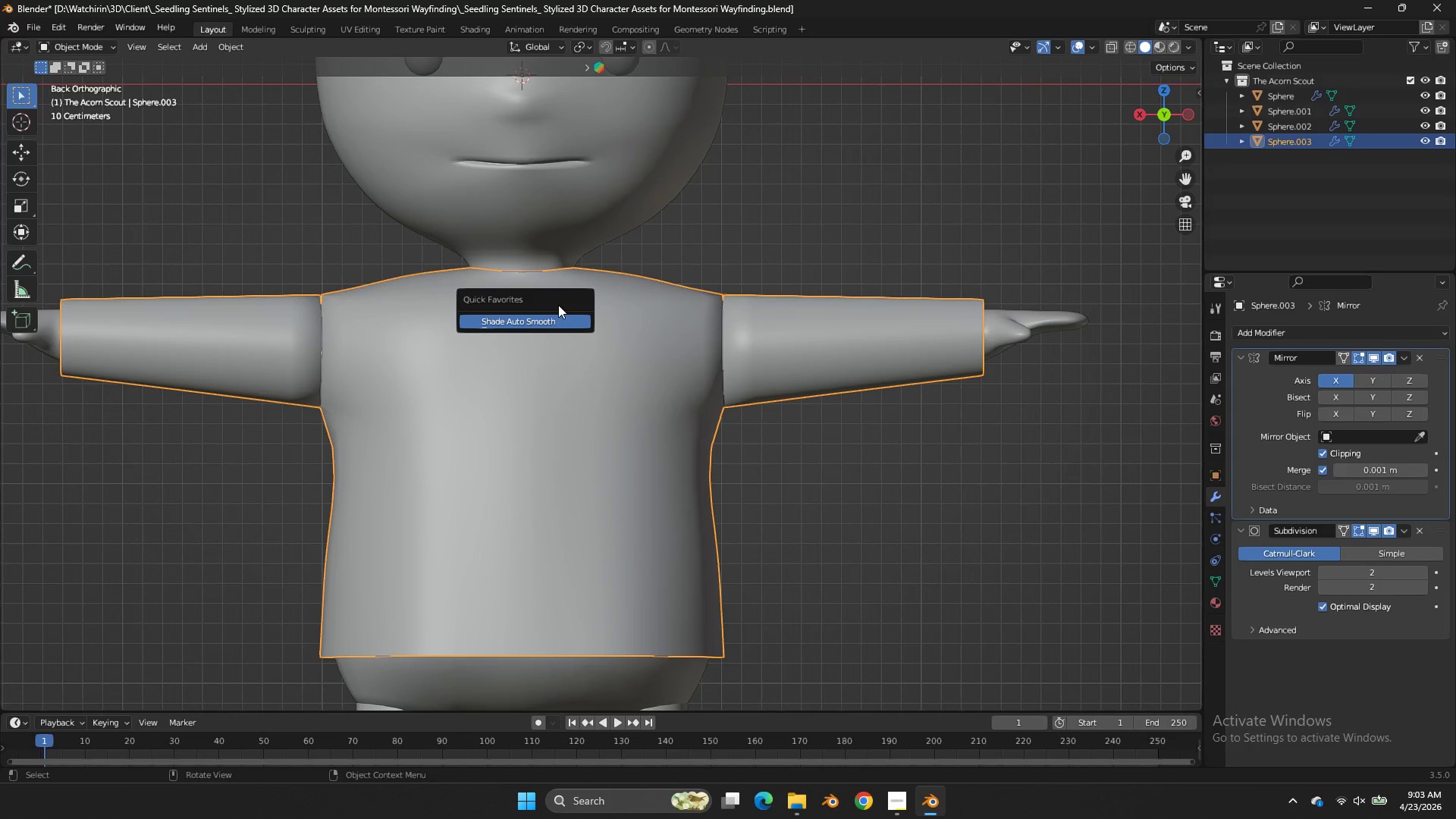 
key(CapsLock)
 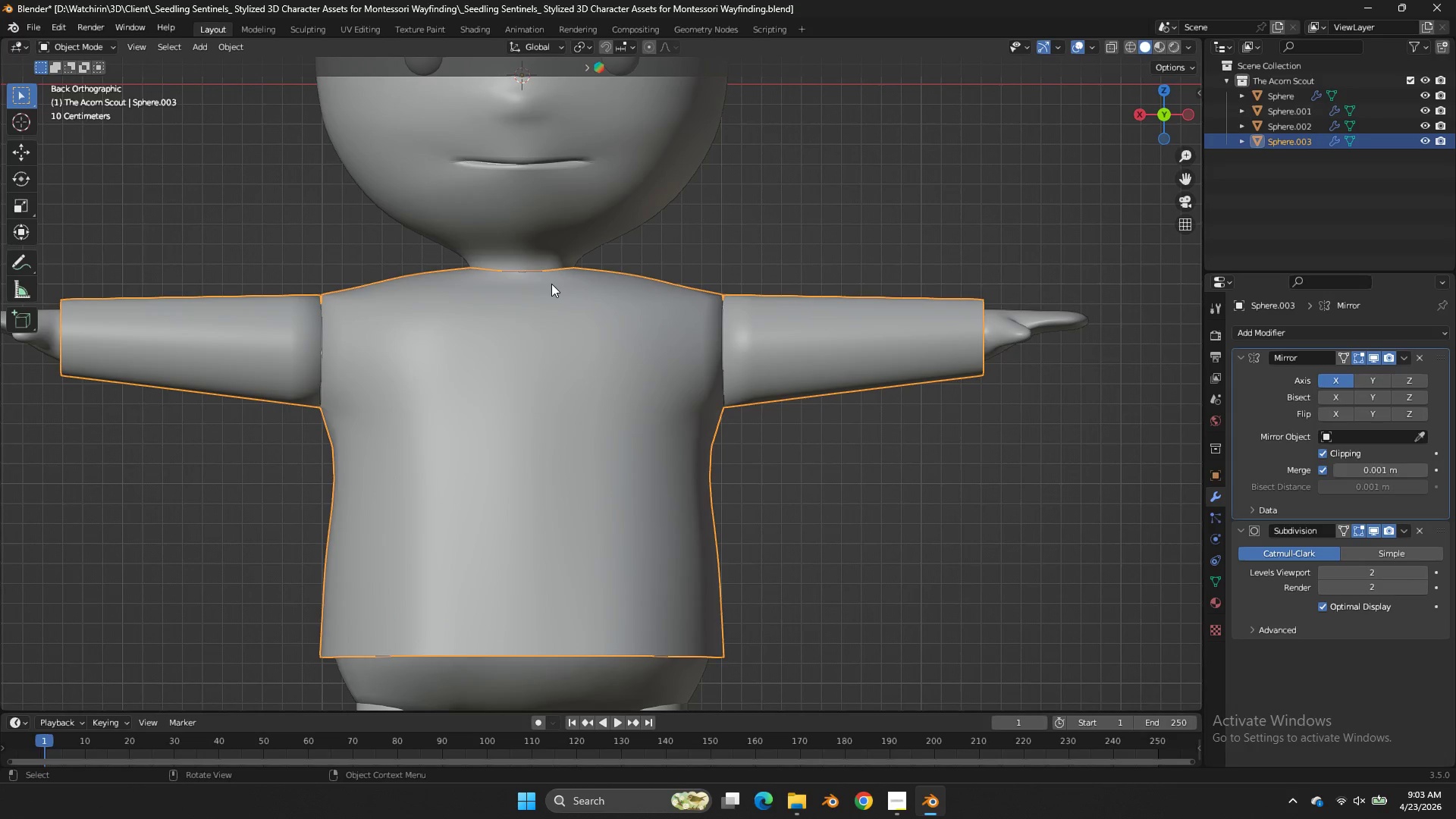 
key(CapsLock)
 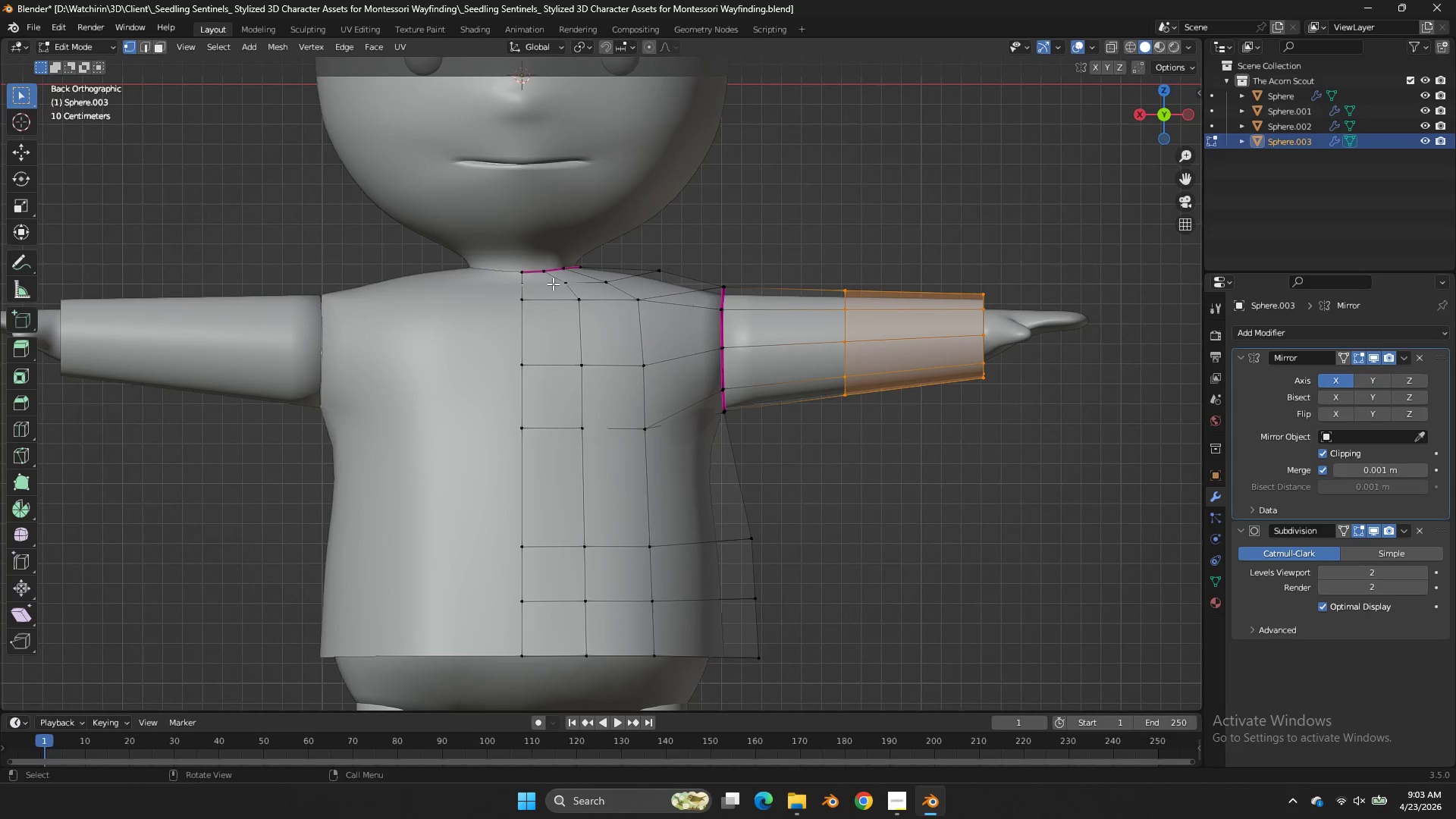 
key(Tab)
 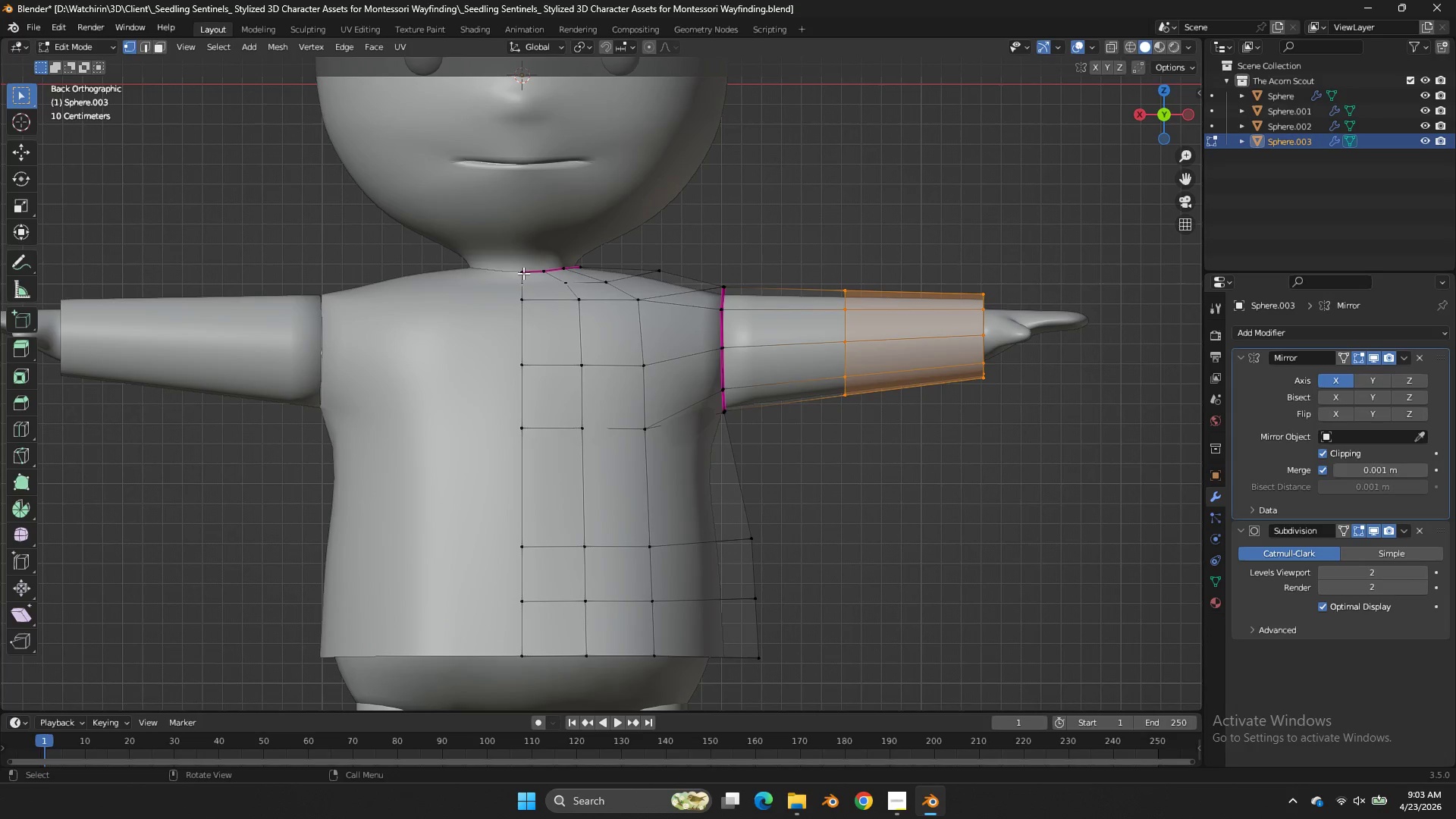 
double_click([523, 273])
 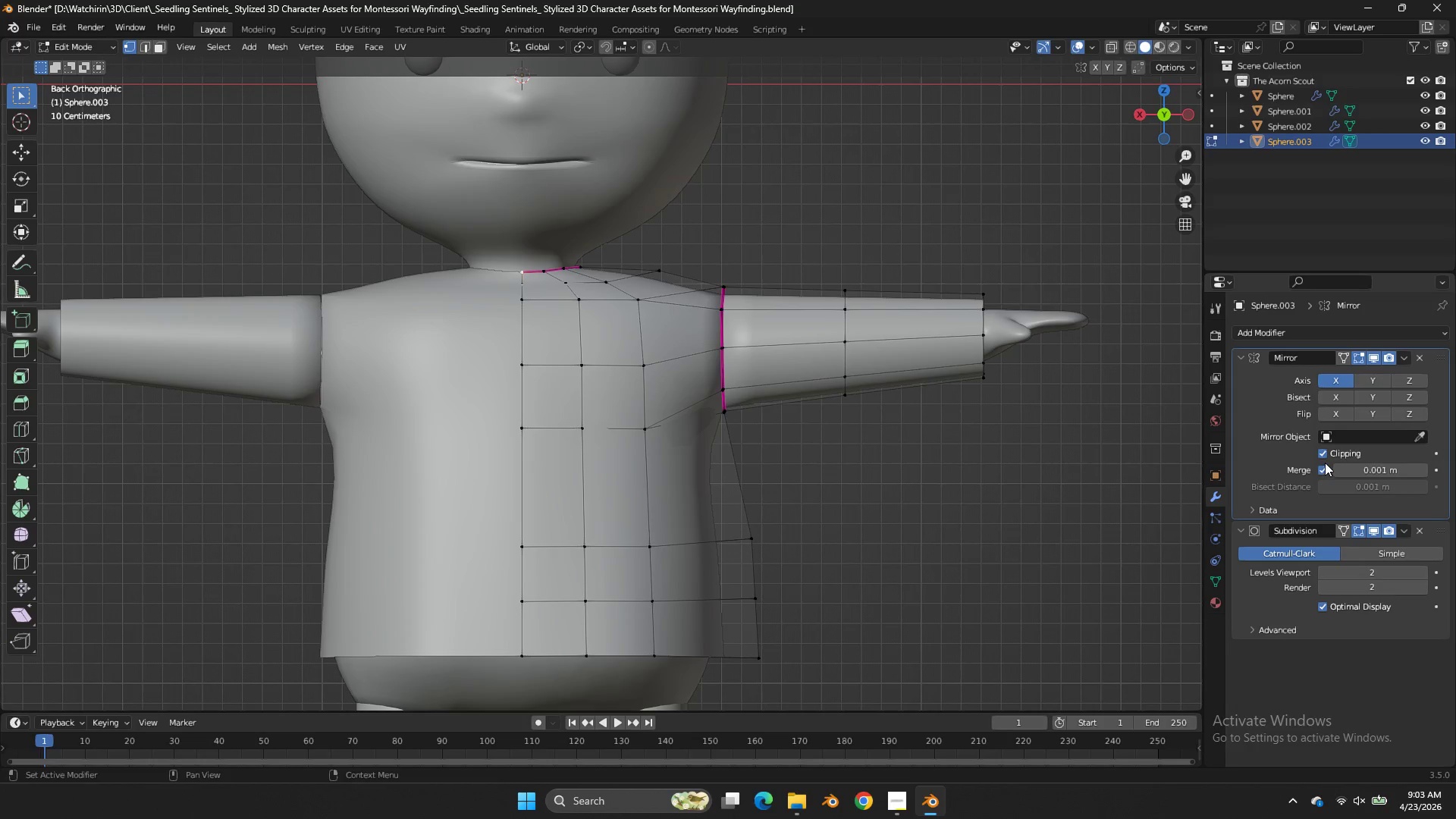 
left_click([1324, 457])
 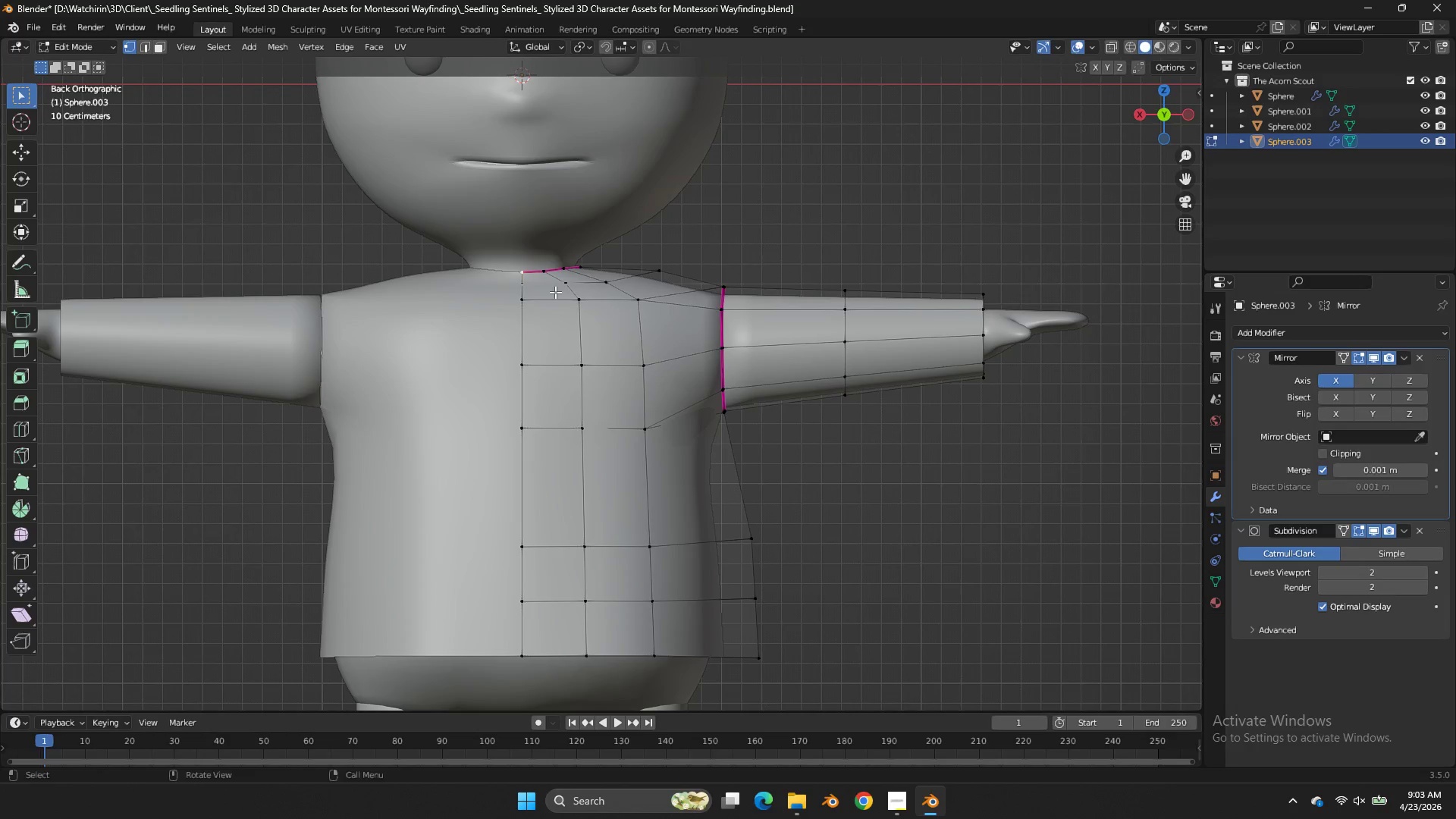 
key(X)
 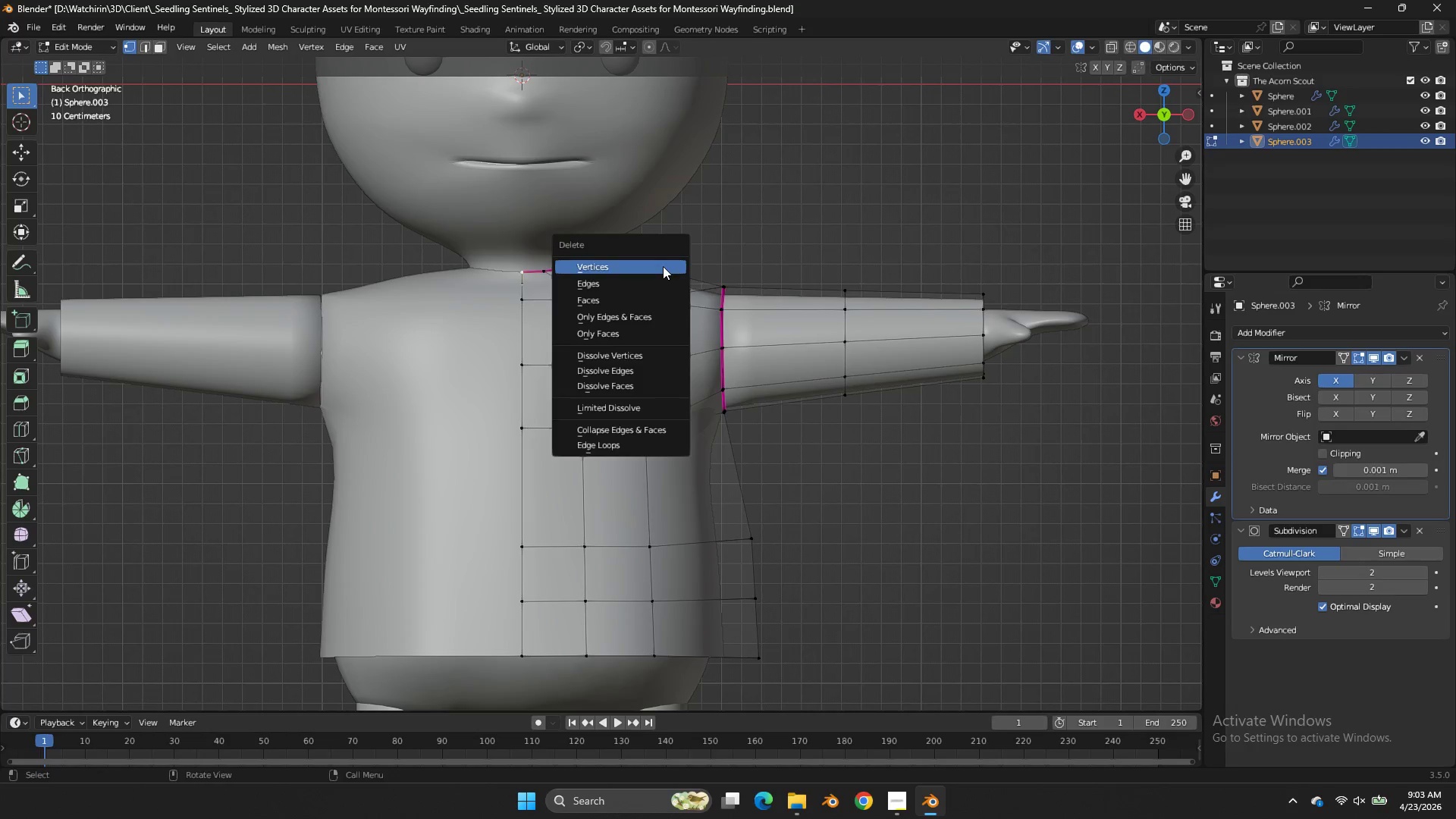 
double_click([663, 266])
 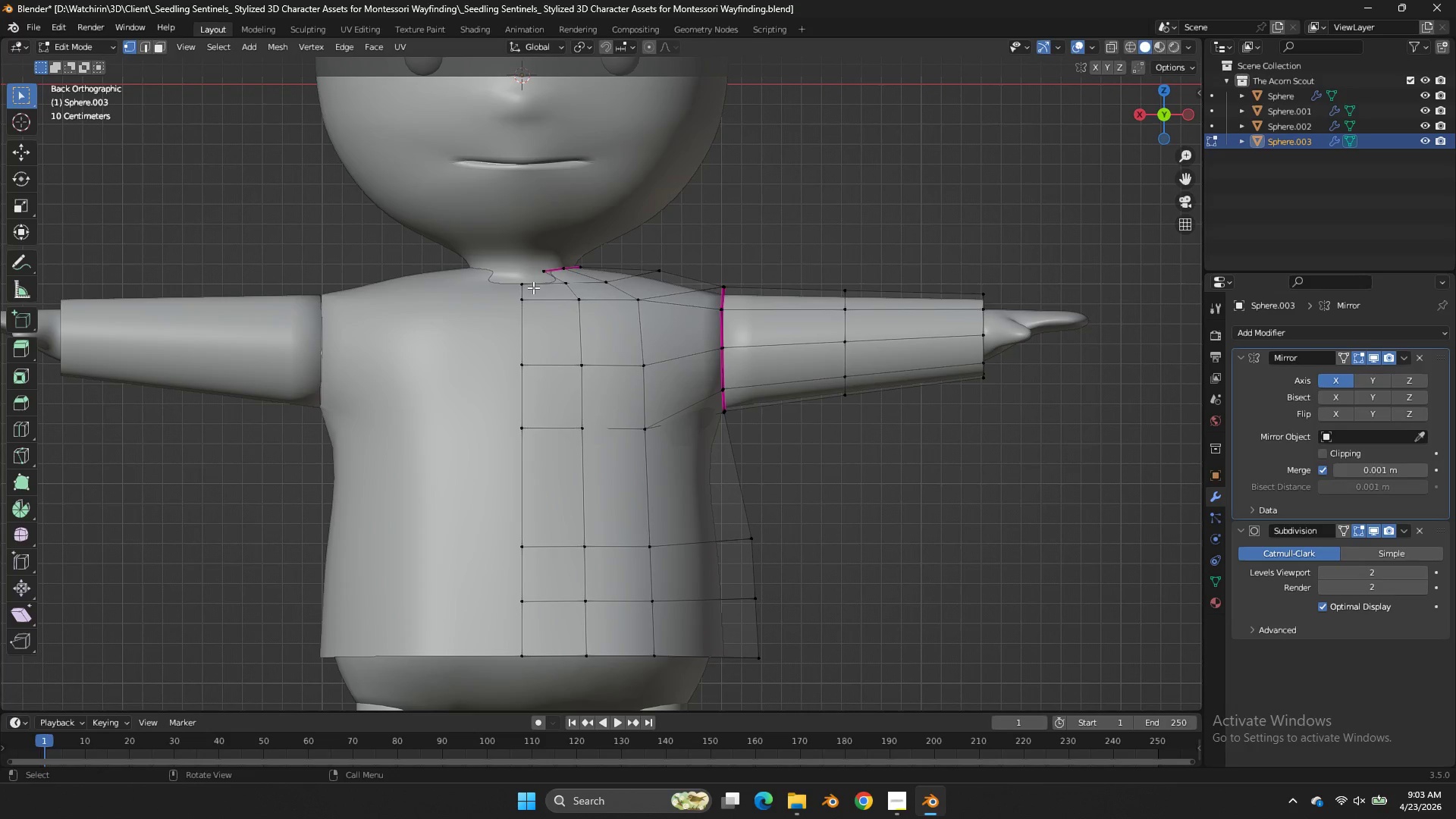 
triple_click([533, 287])
 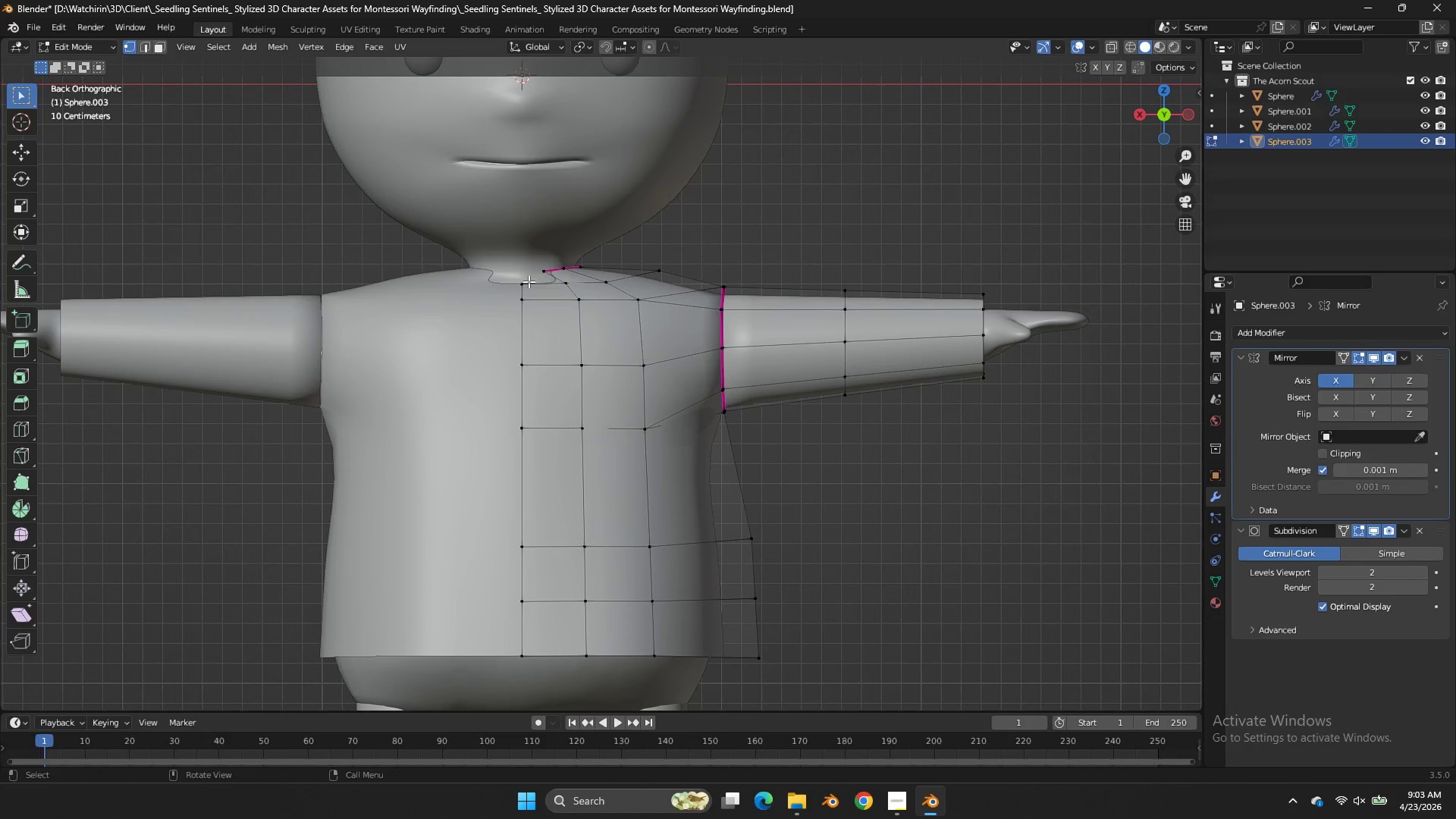 
double_click([529, 281])
 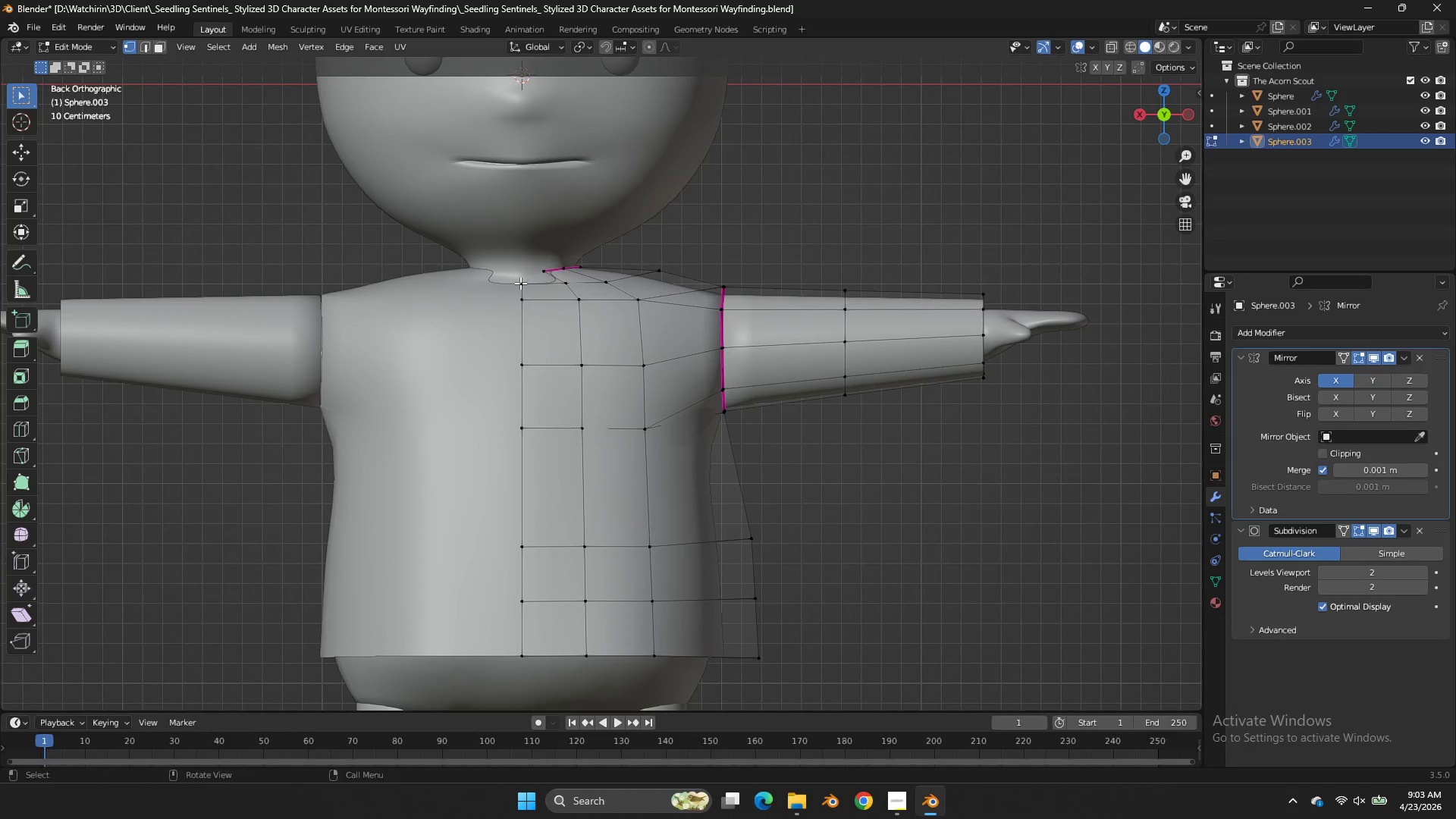 
double_click([520, 283])
 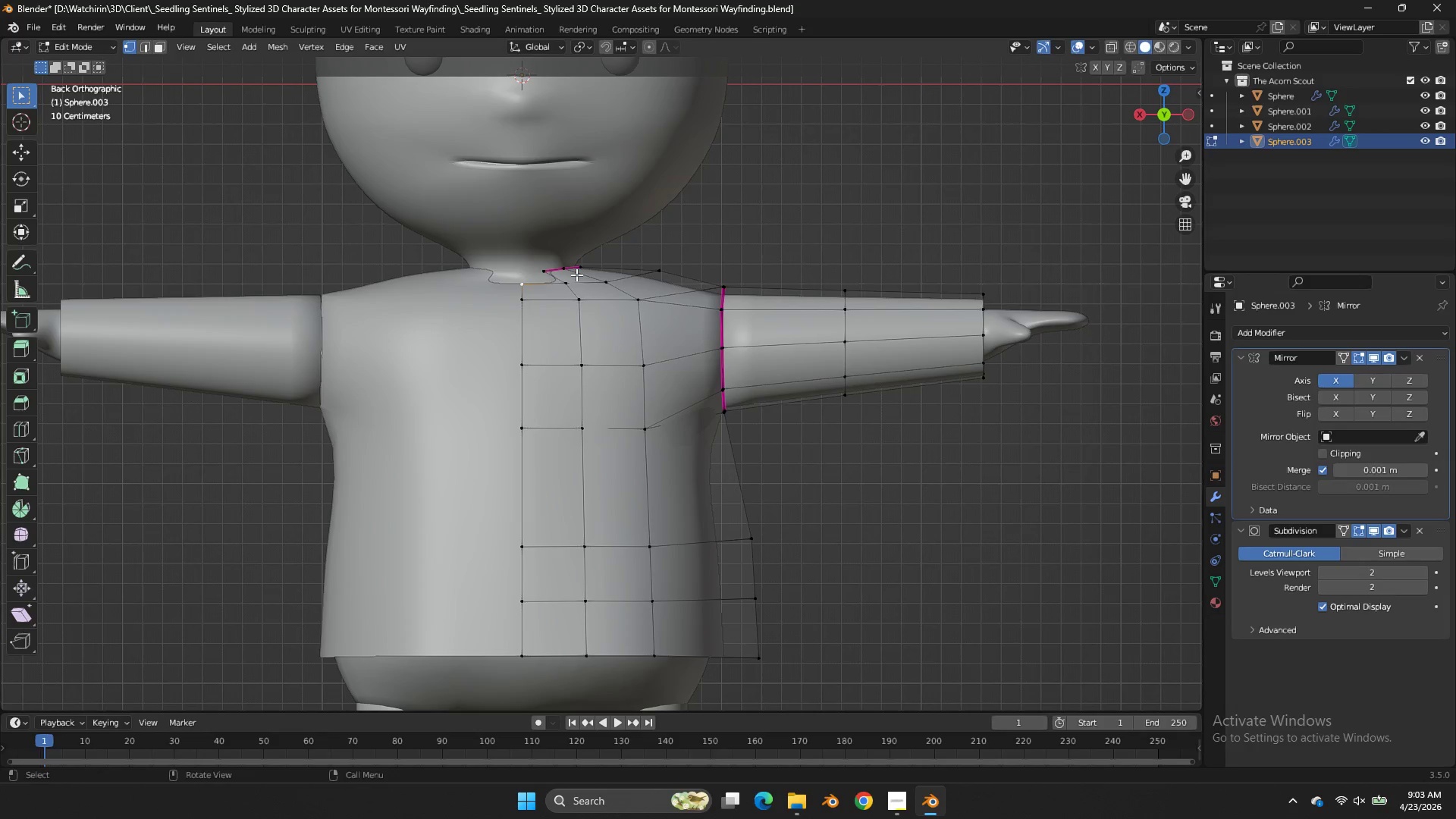 
key(X)
 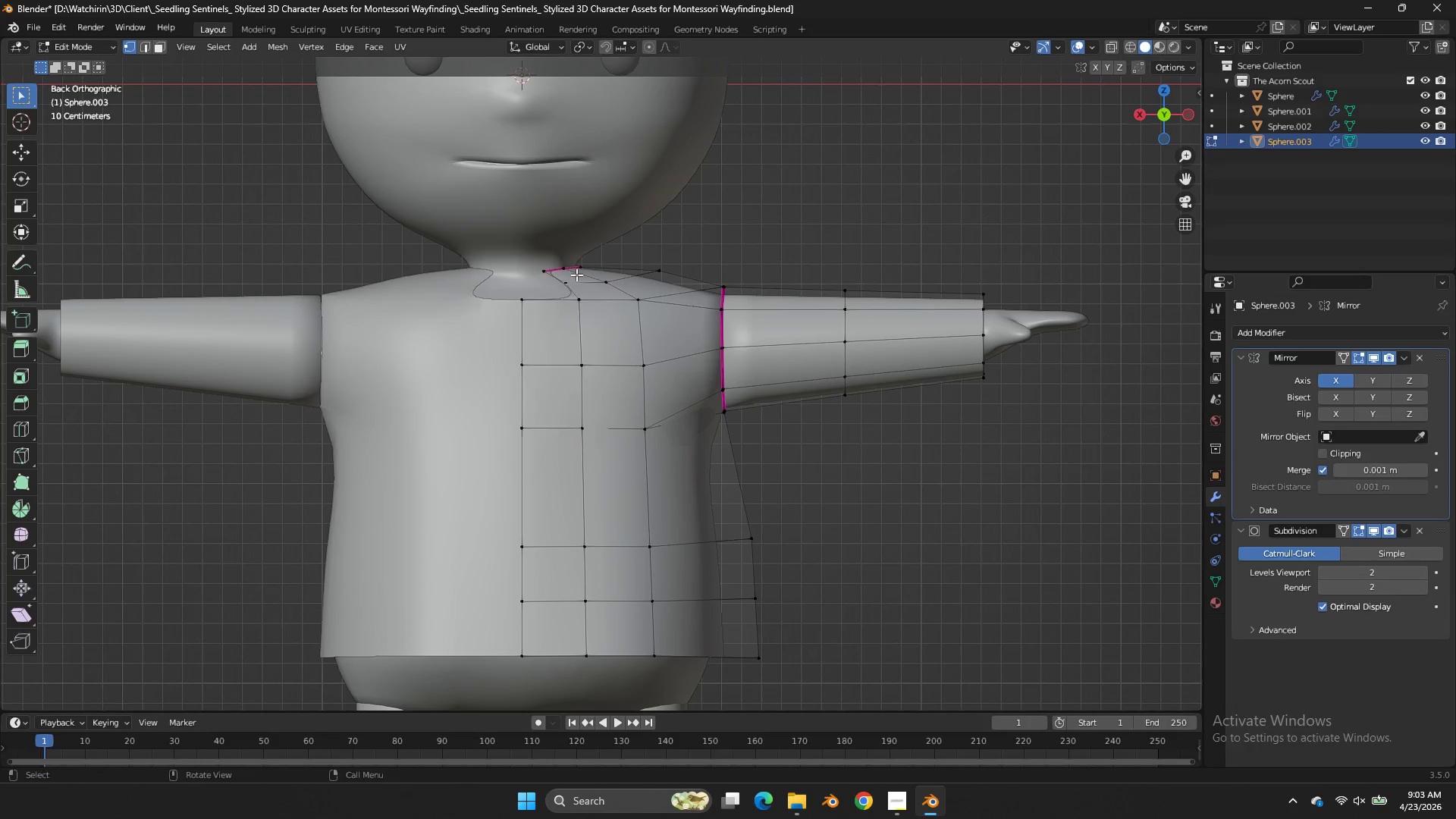 
double_click([576, 275])
 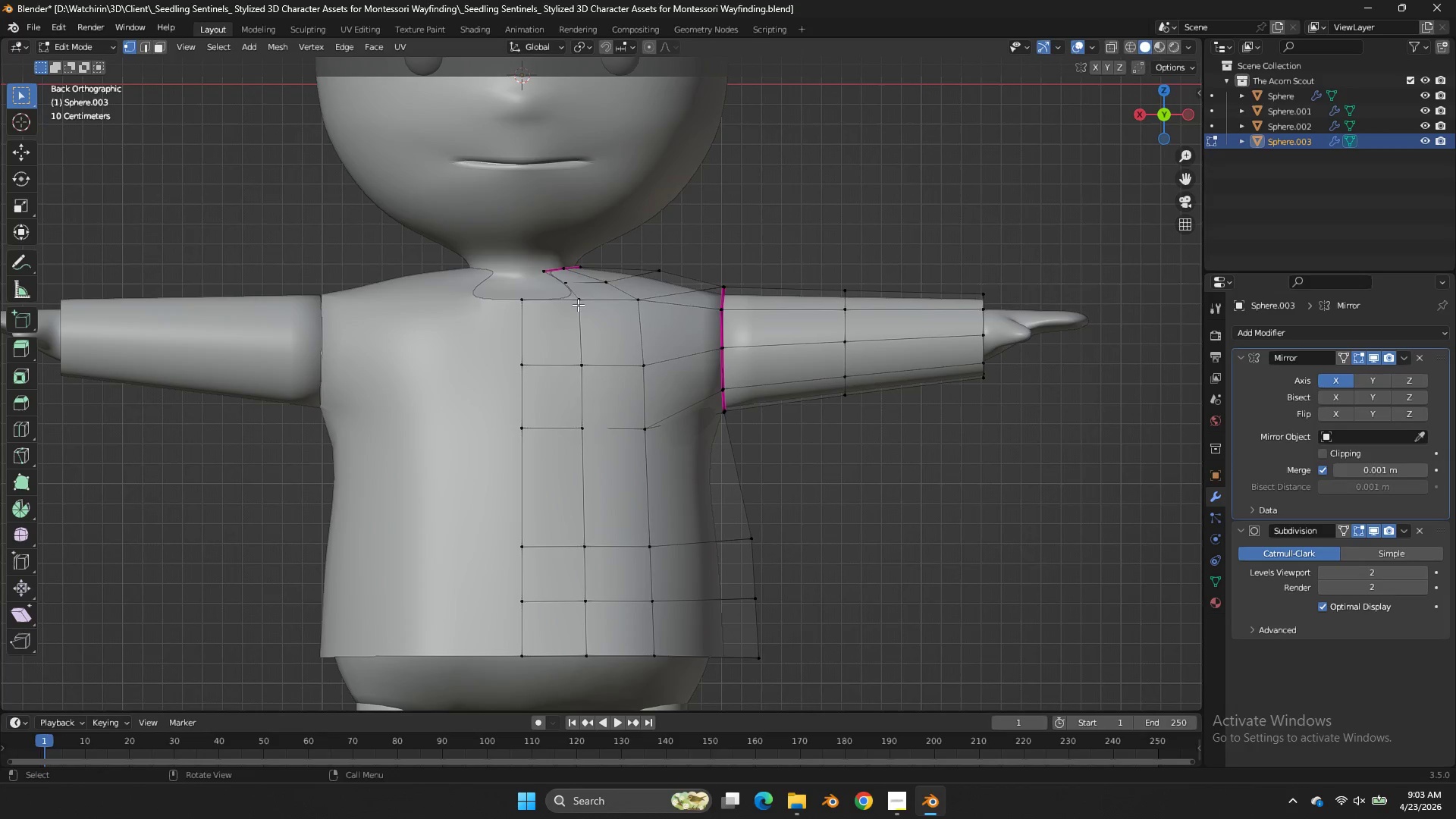 
double_click([578, 305])
 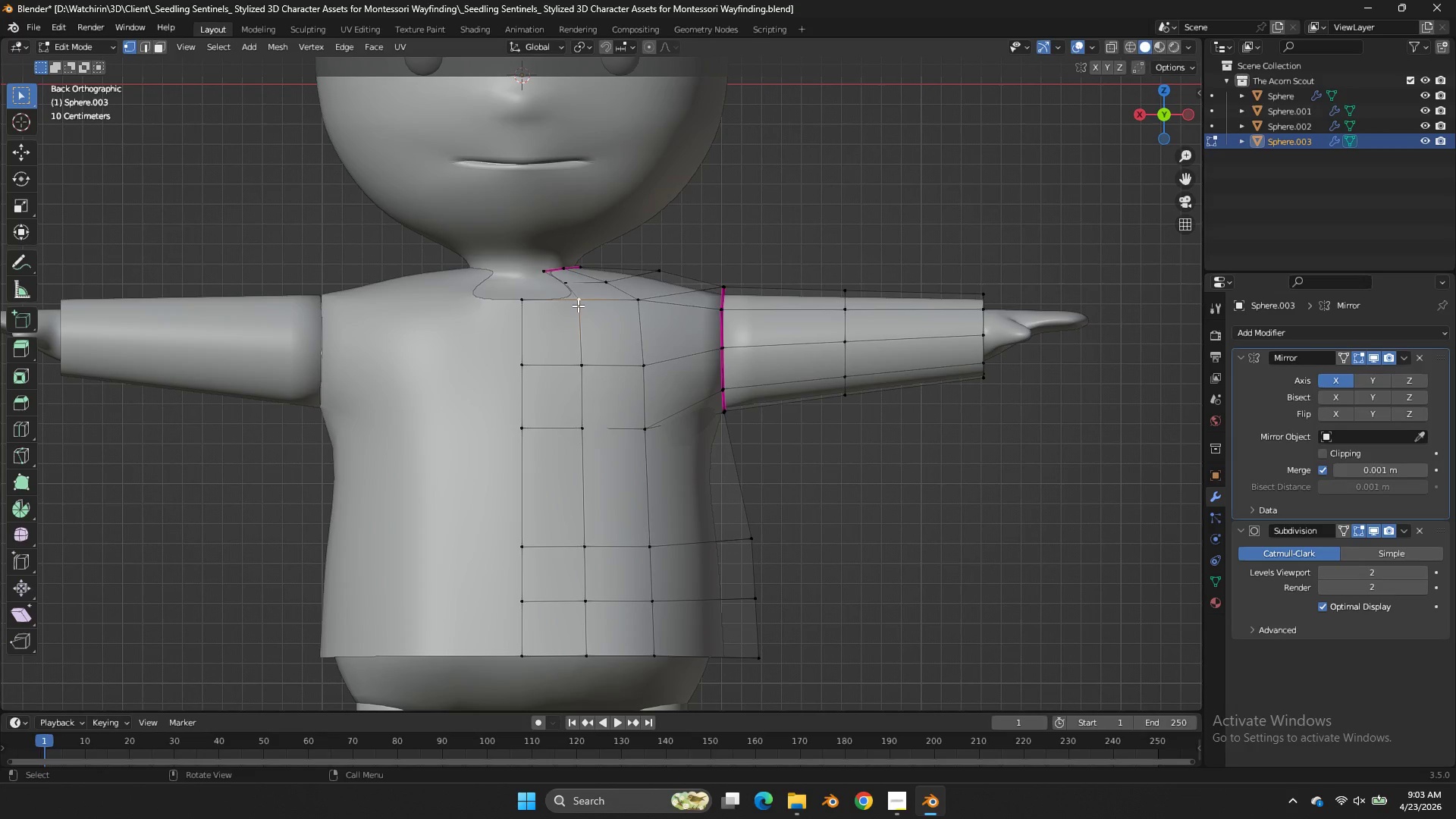 
type(ff)
 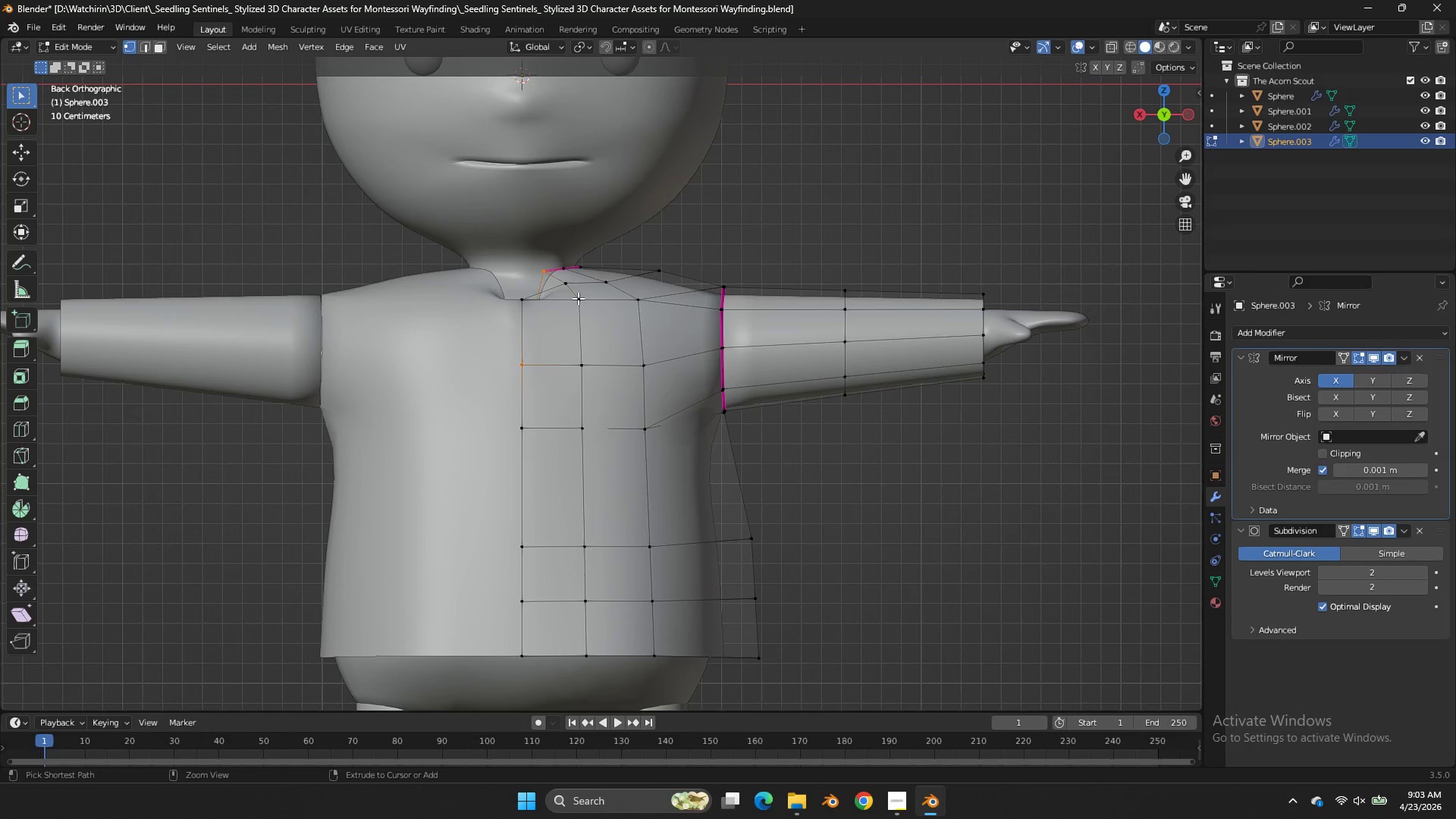 
key(Control+Z)
 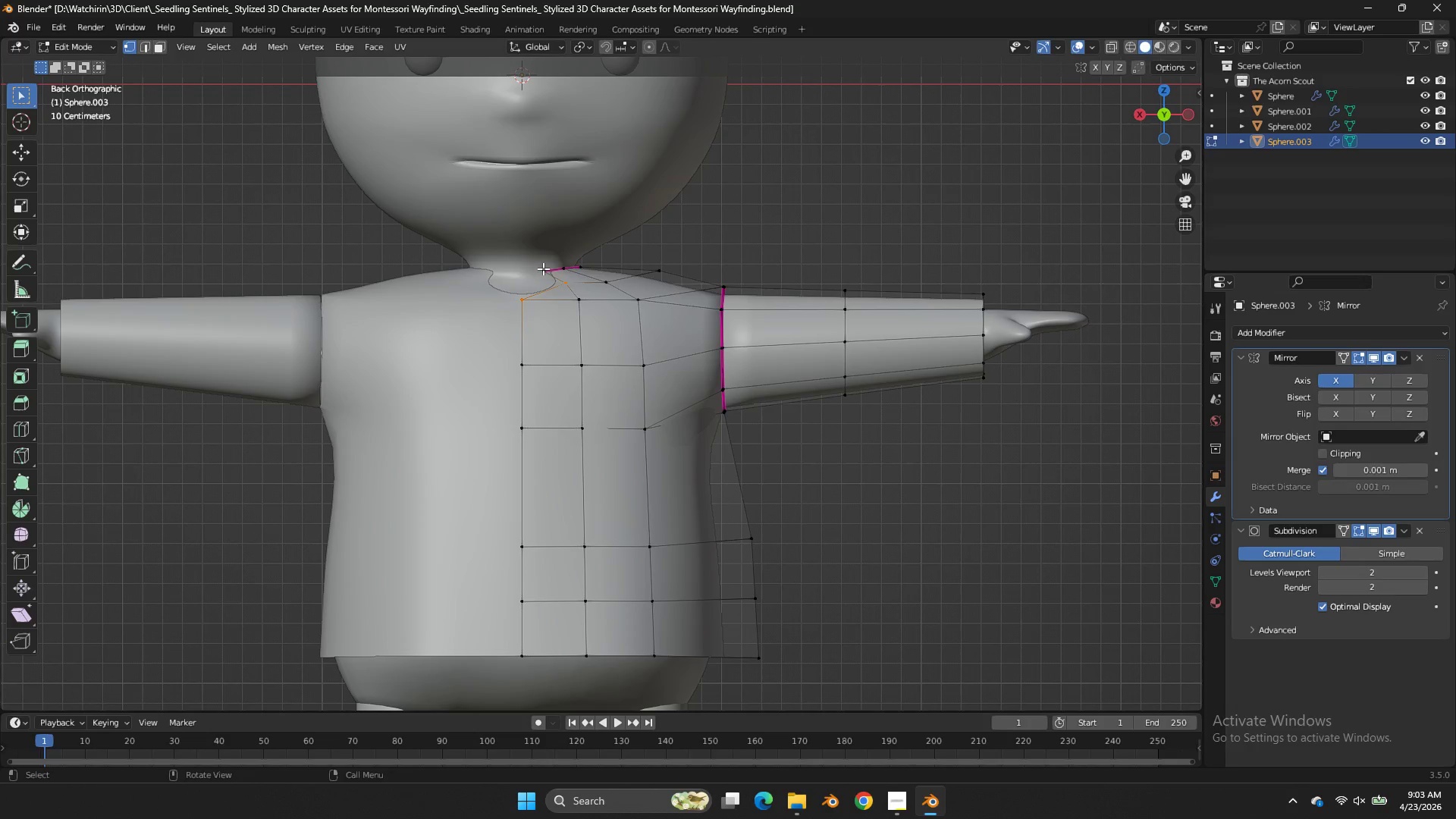 
hold_key(key=ShiftLeft, duration=0.92)
double_click([544, 269])
 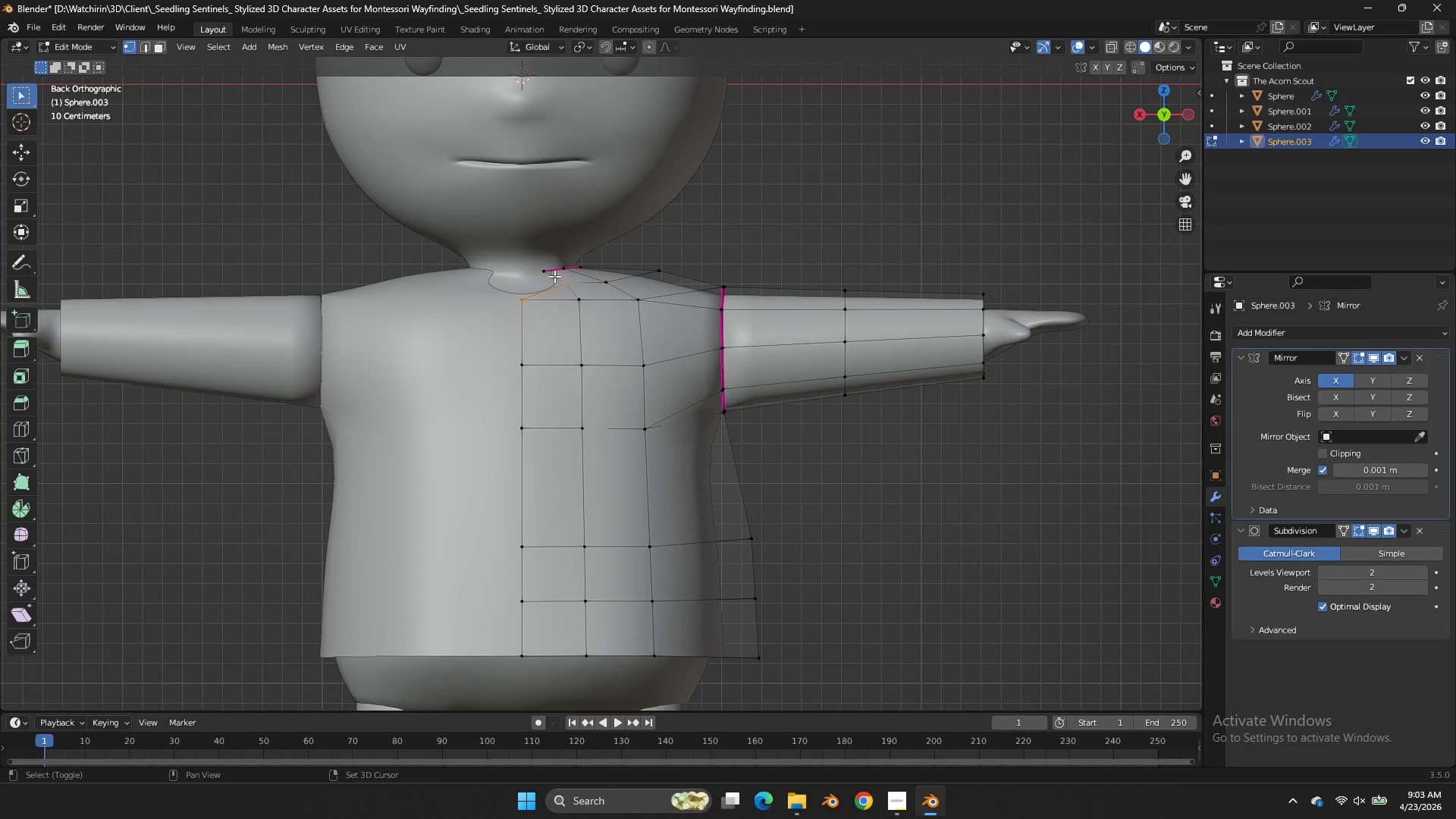 
hold_key(key=ShiftLeft, duration=5.53)
double_click([546, 267])
 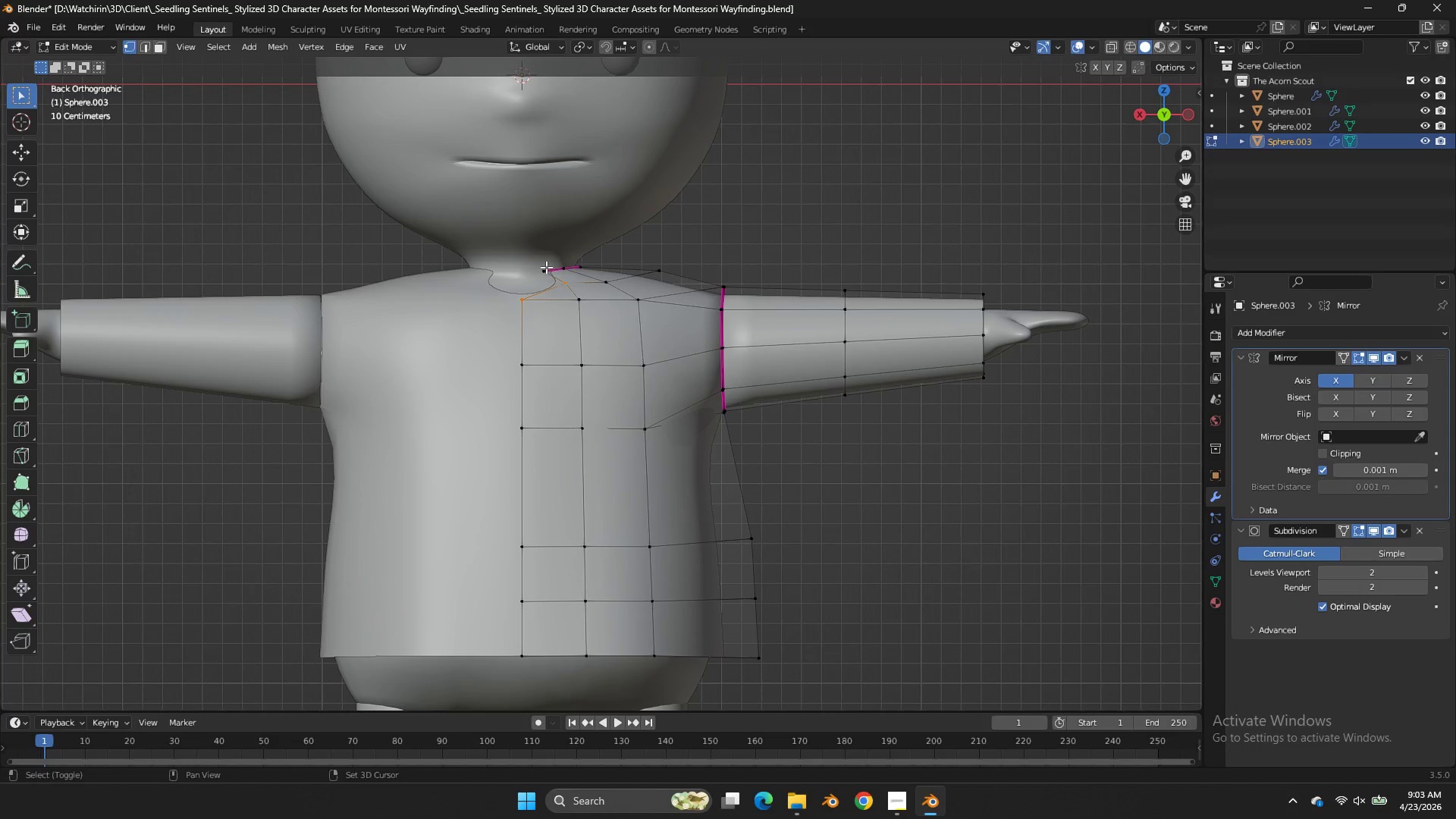 
left_click([546, 267])
 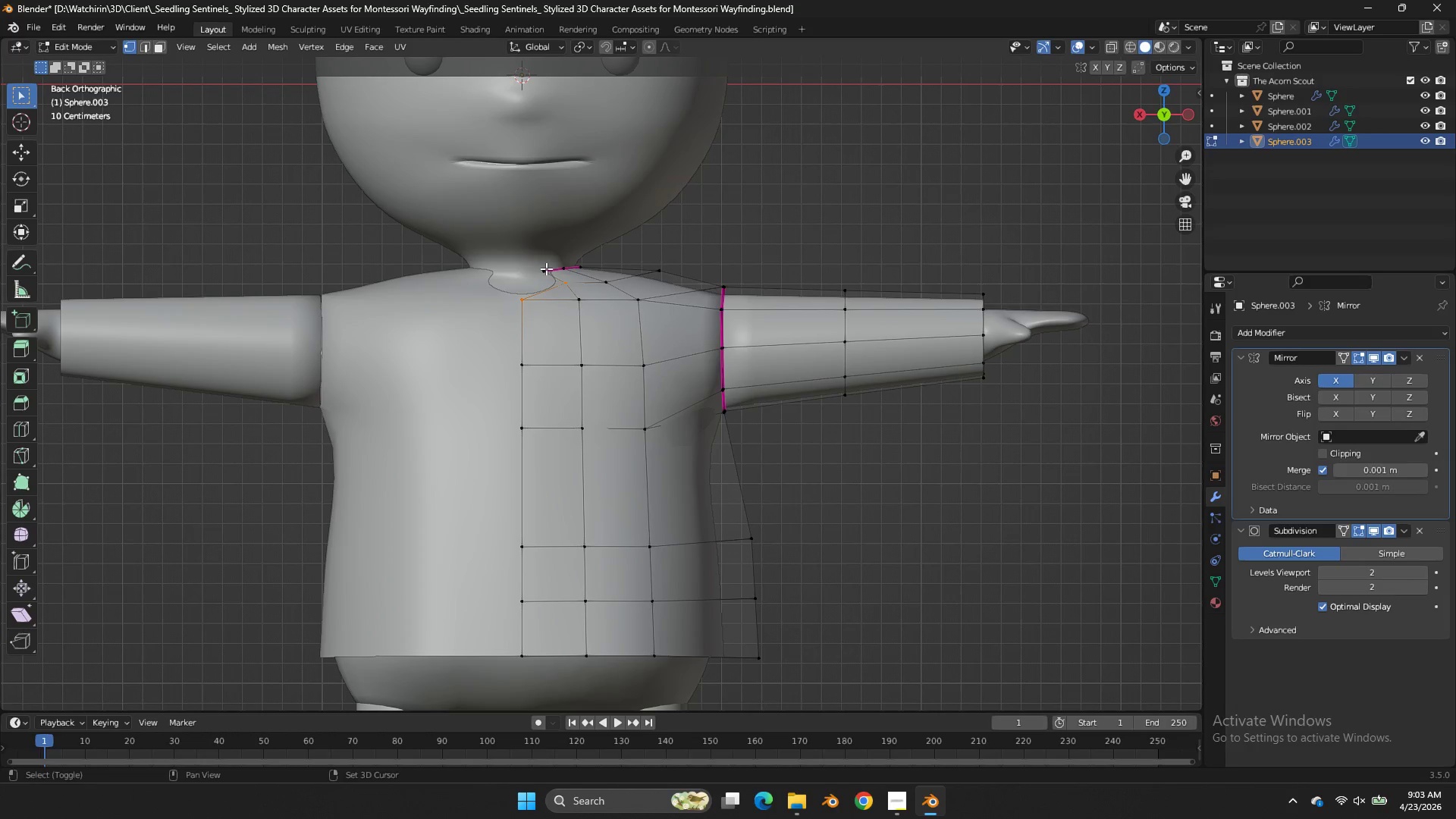 
double_click([546, 267])
 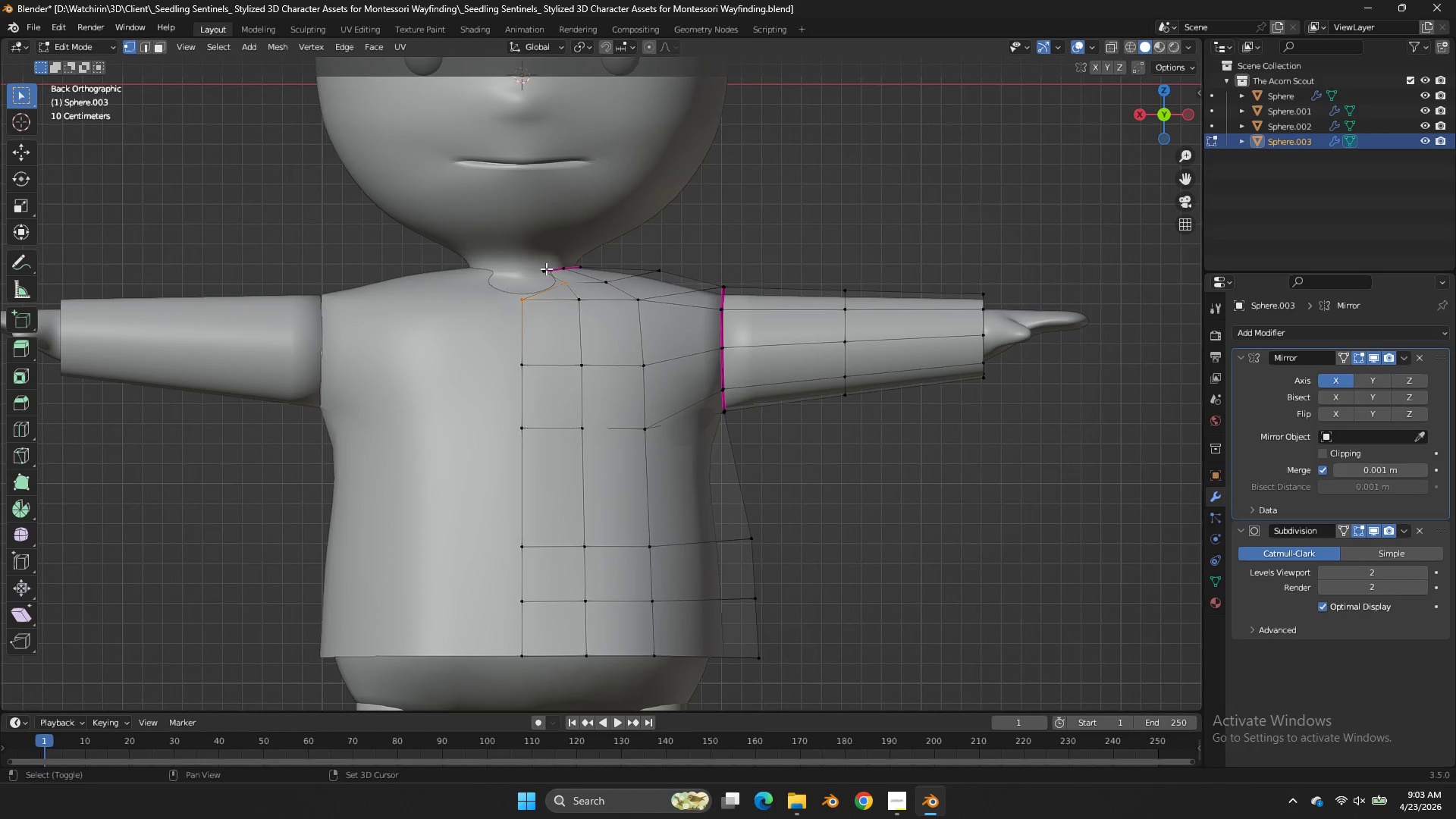 
double_click([546, 268])
 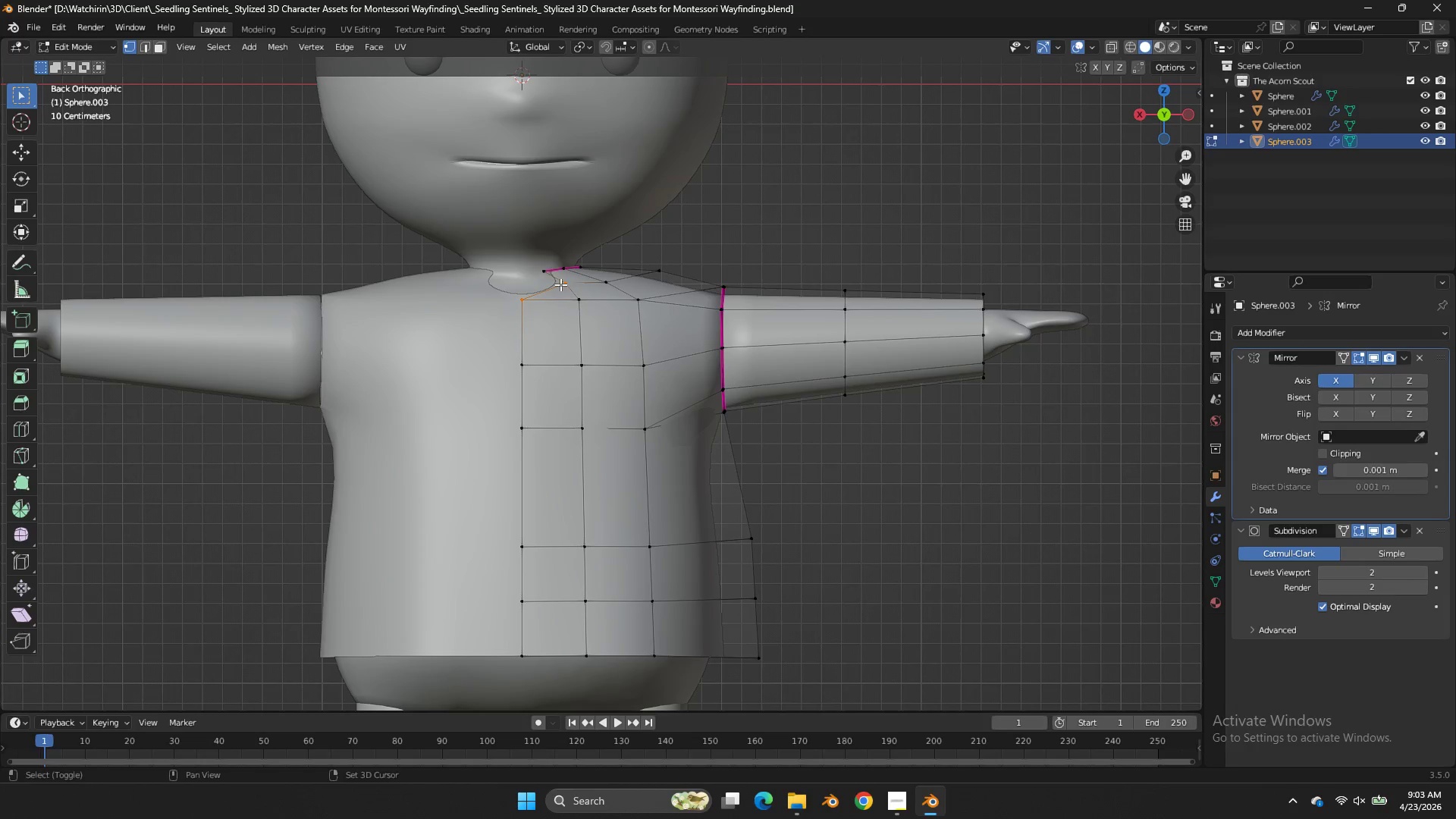 
triple_click([560, 284])
 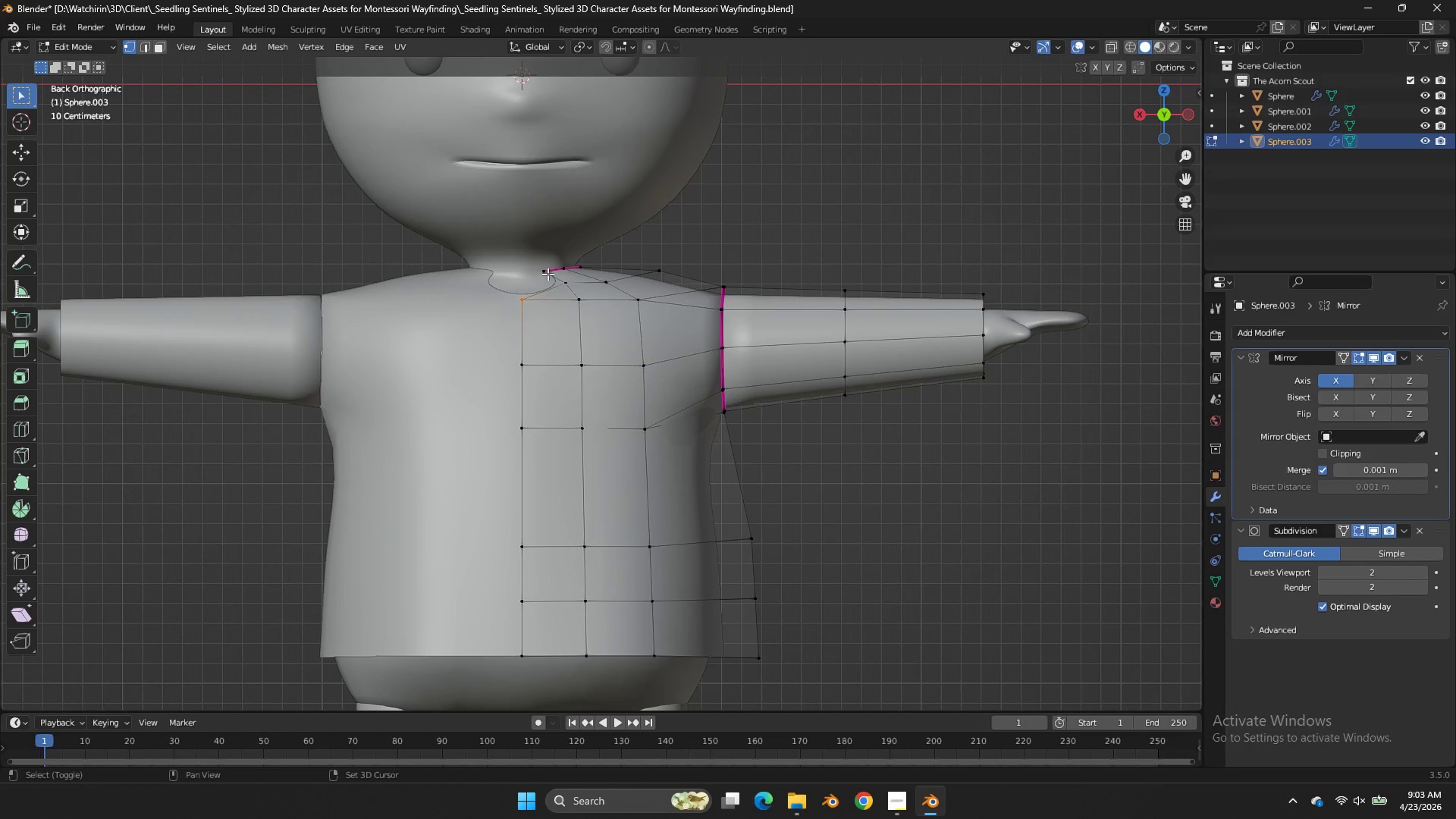 
double_click([548, 274])
 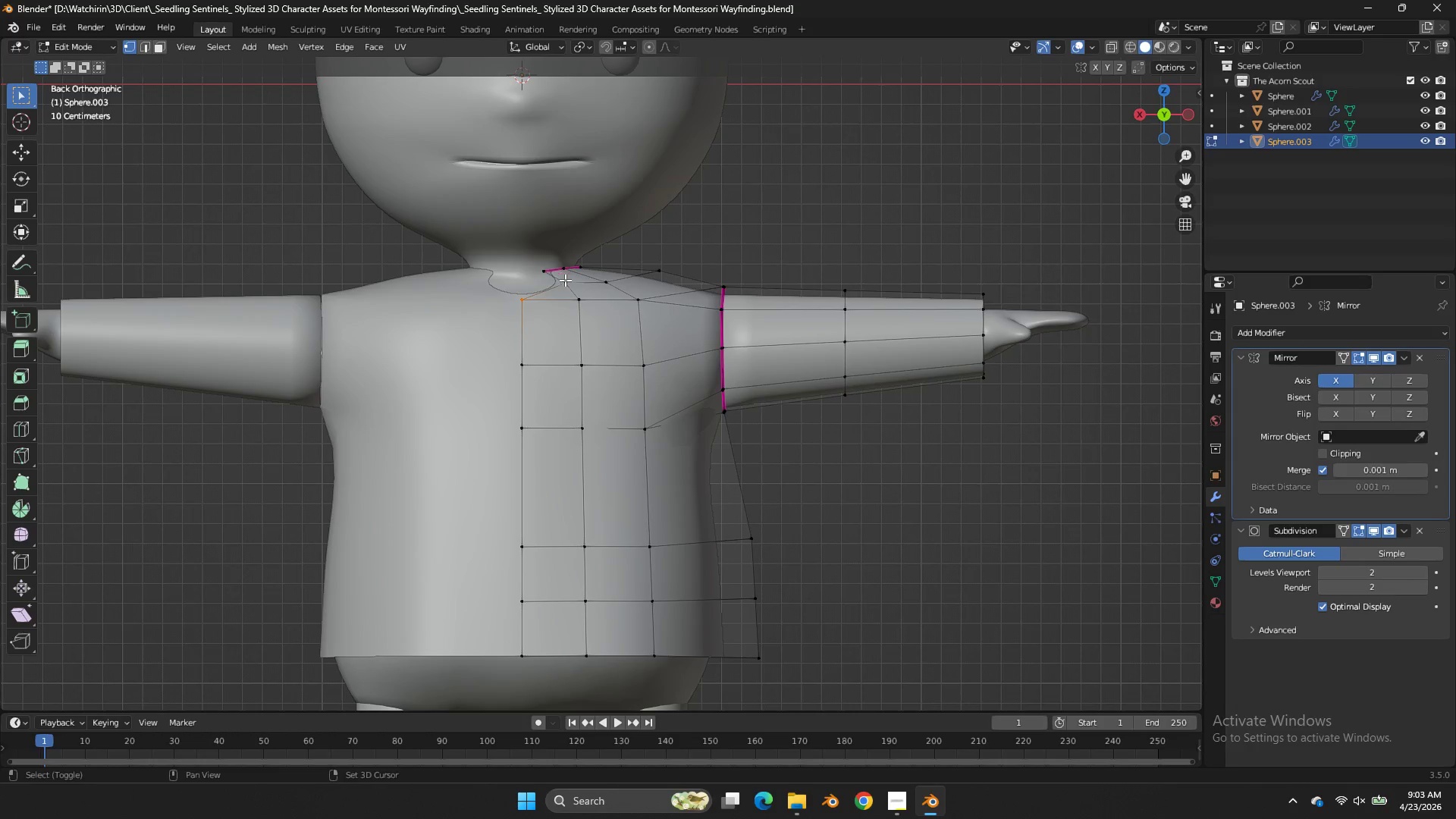 
triple_click([565, 280])
 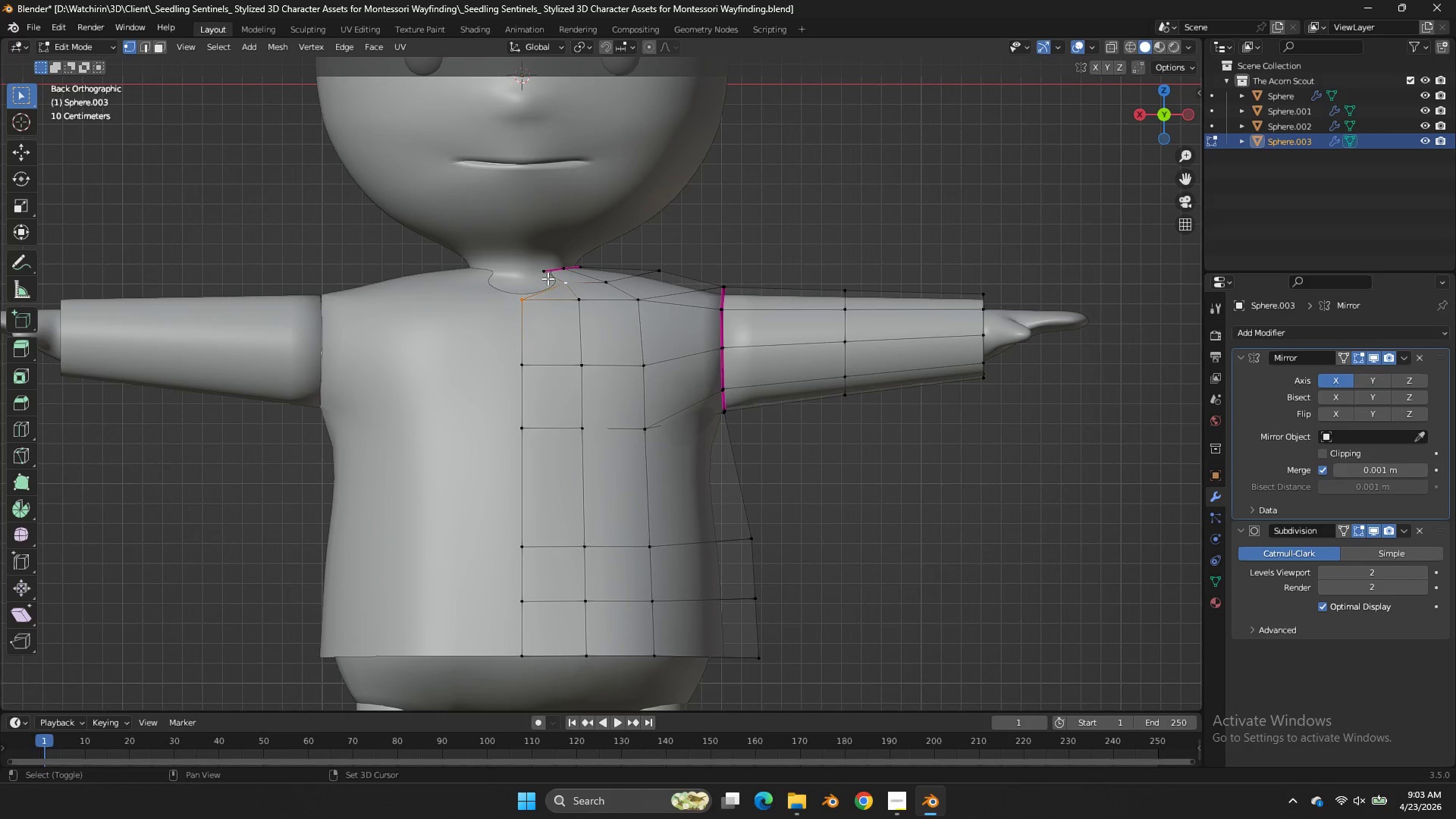 
left_click([548, 275])
 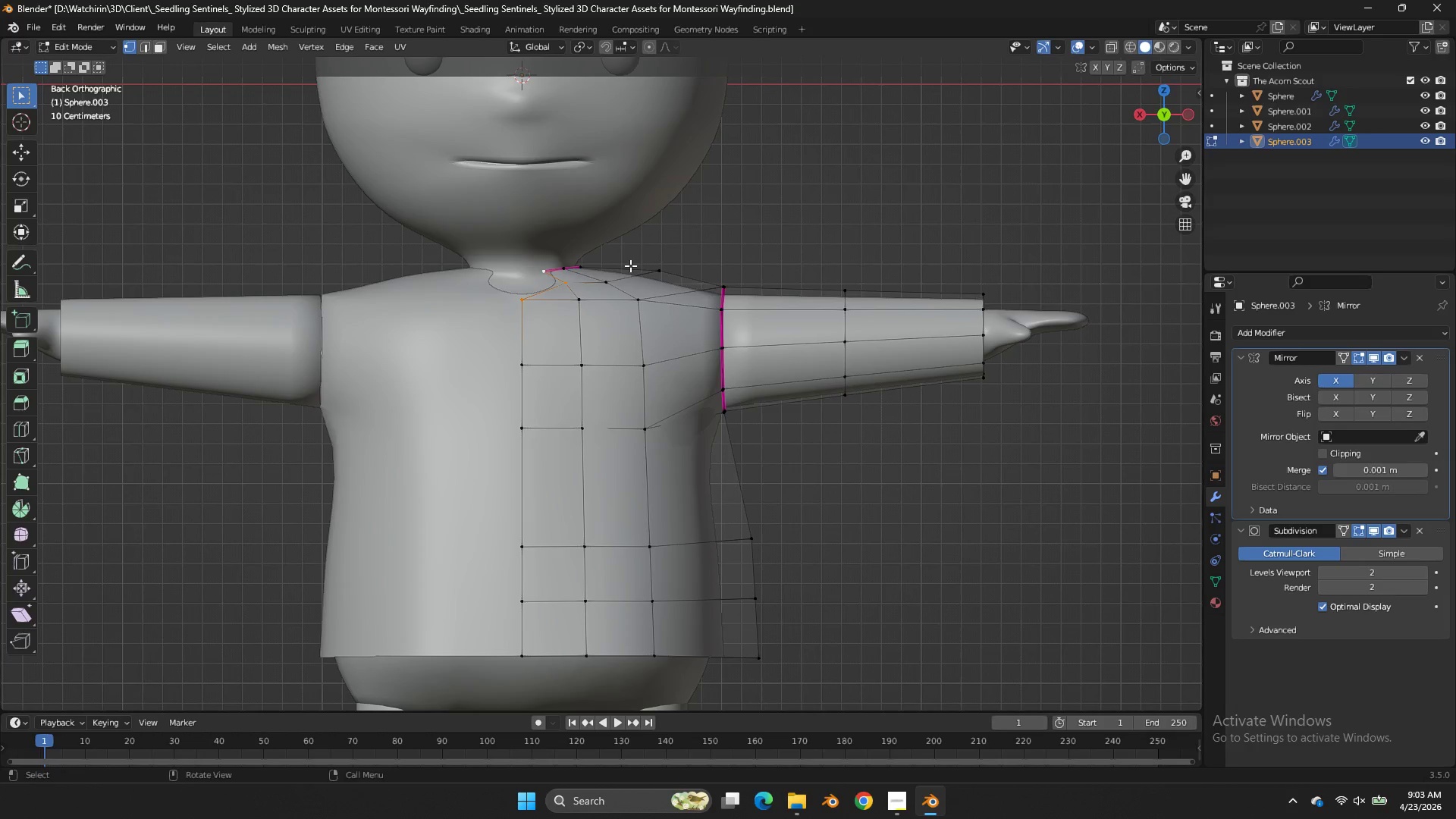 
key(F)
 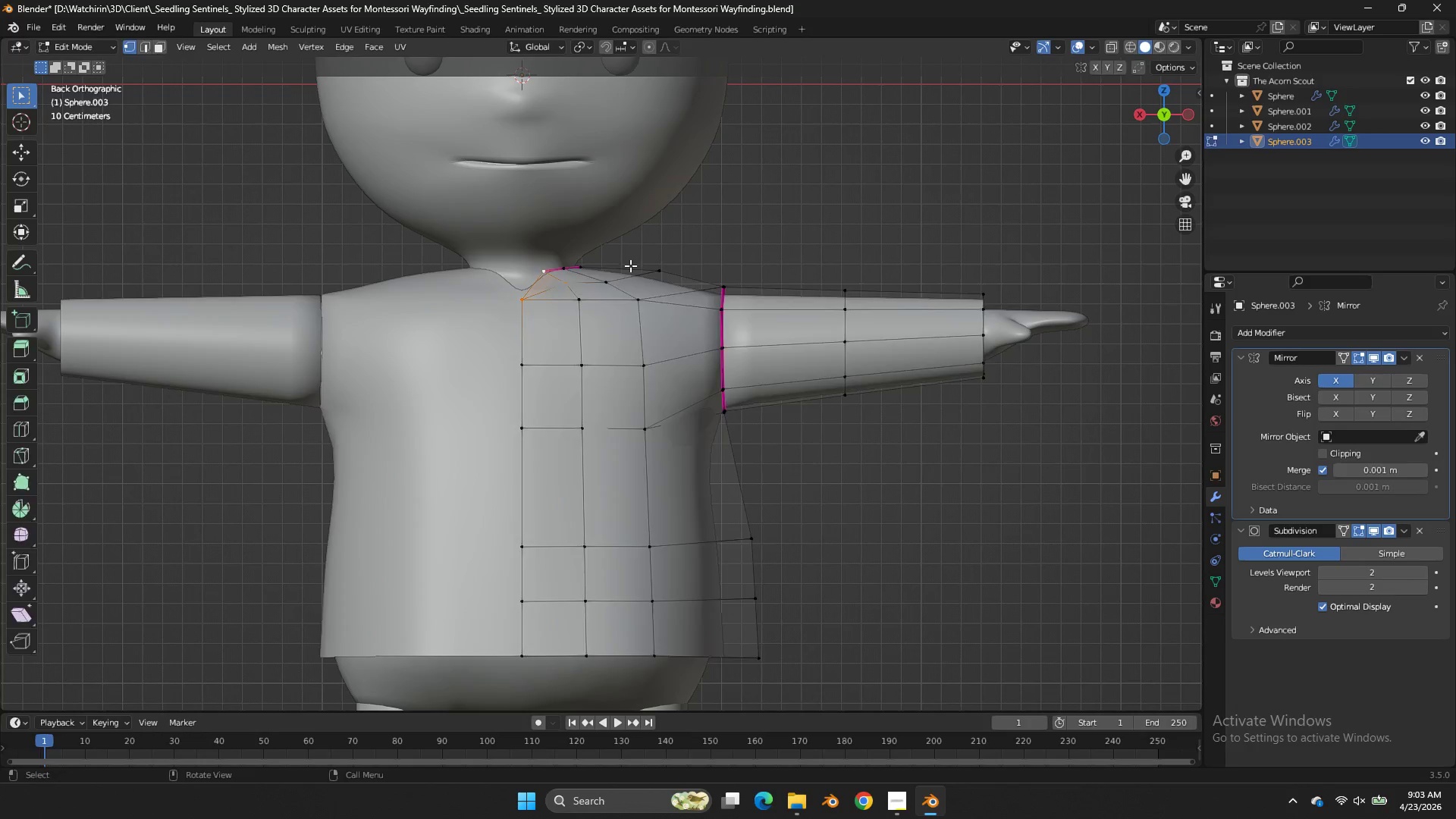 
key(Tab)
 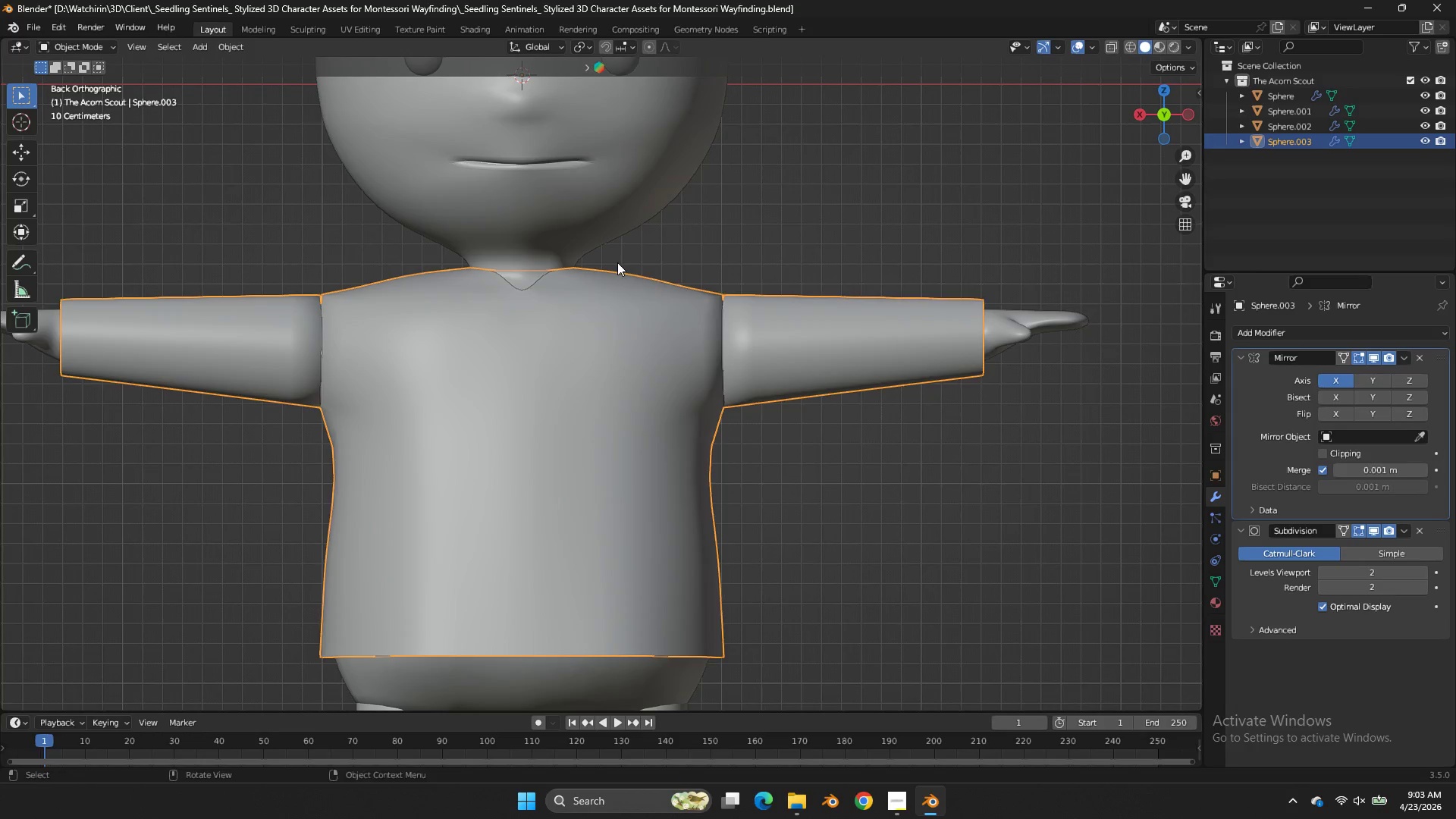 
key(Tab)
 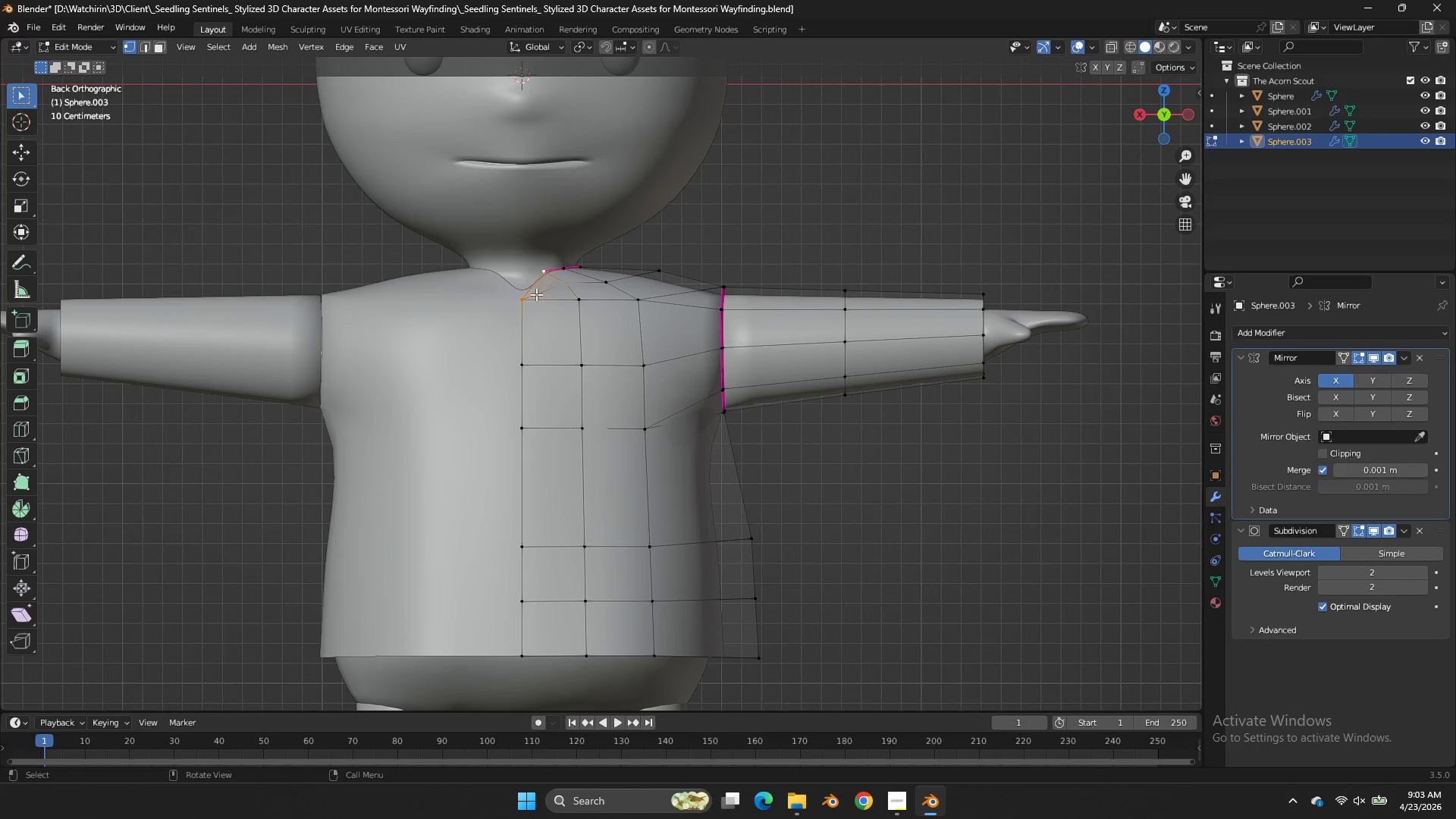 
double_click([536, 294])
 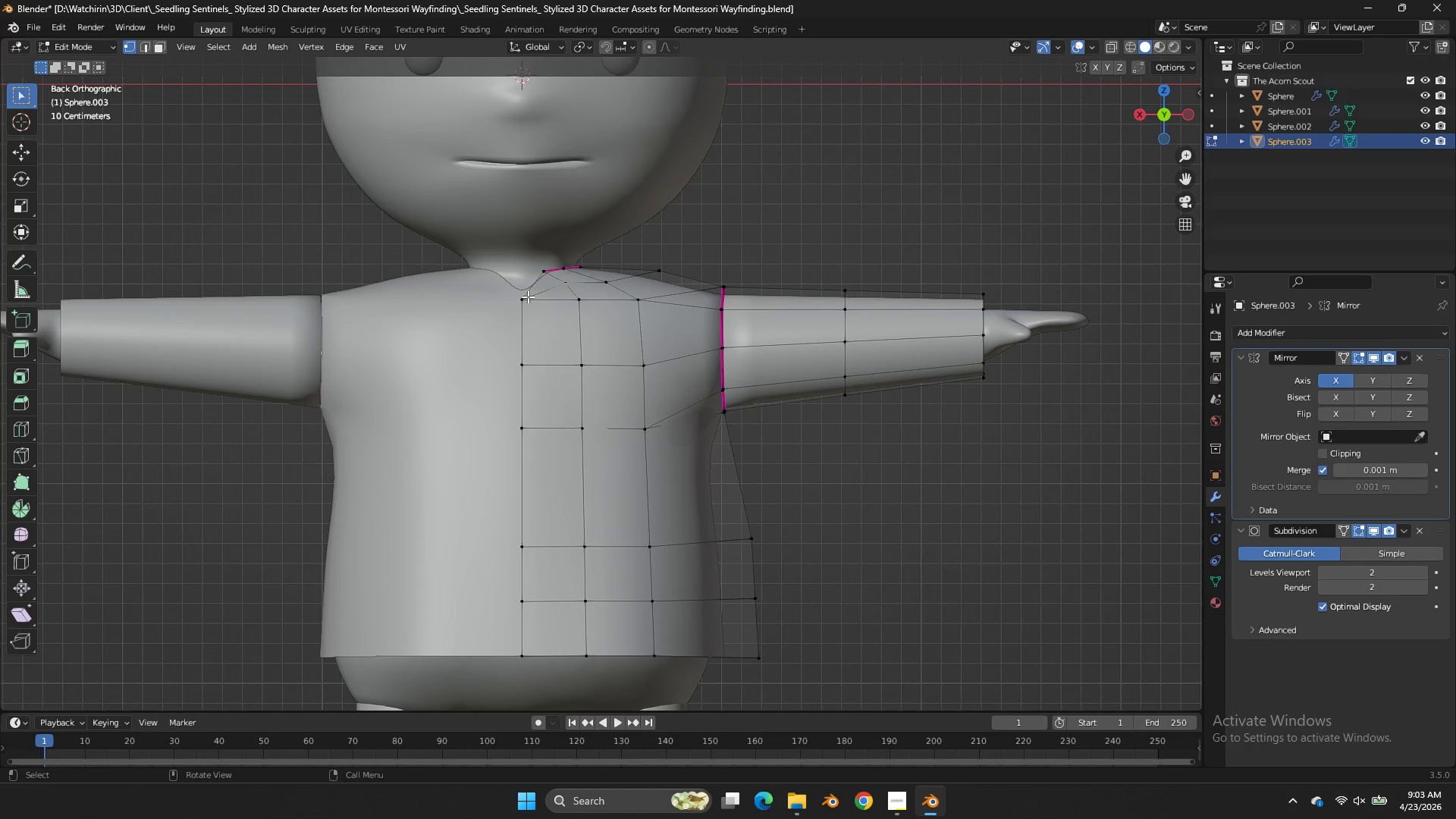 
double_click([525, 297])
 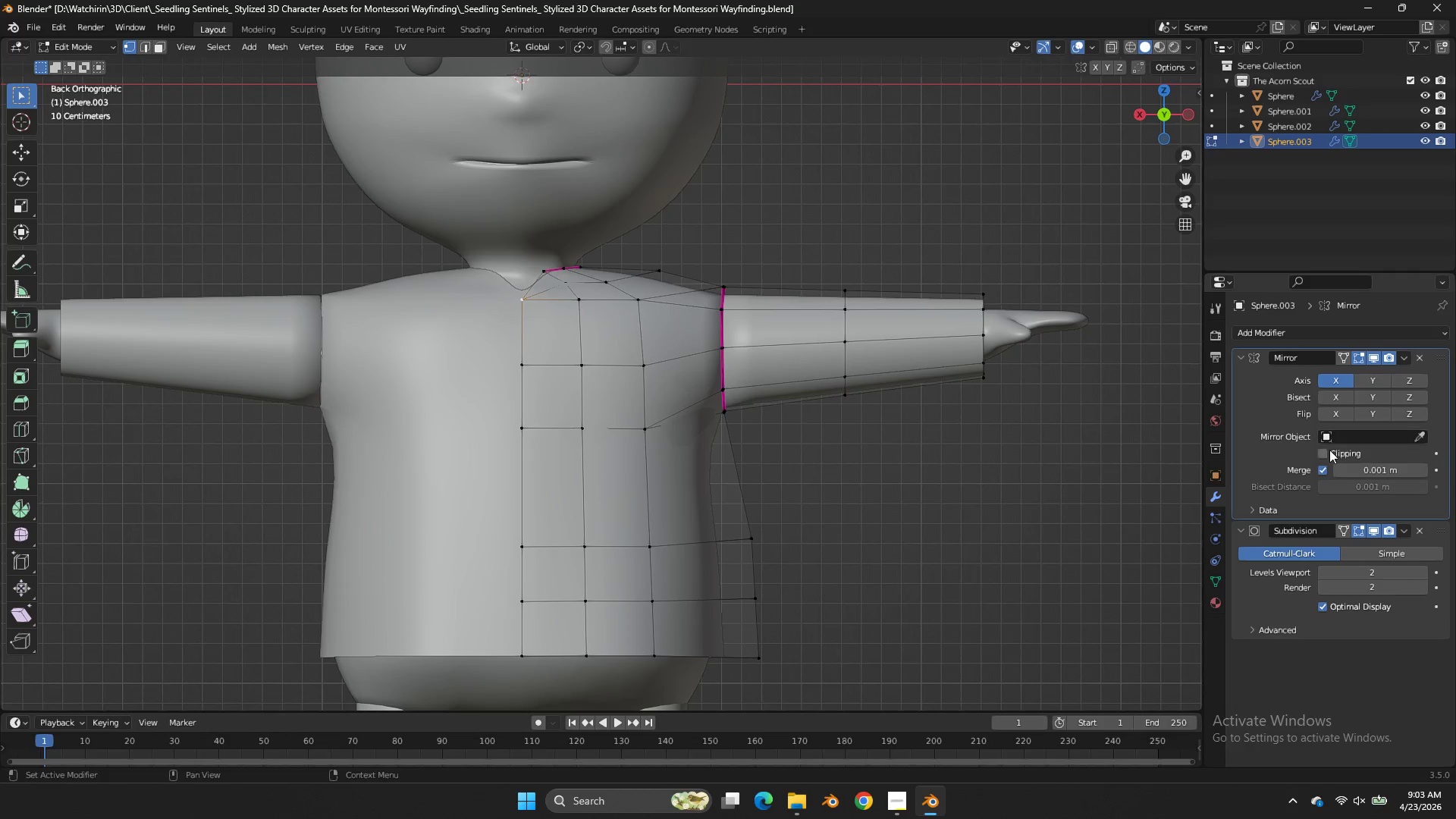 
left_click([525, 297])
 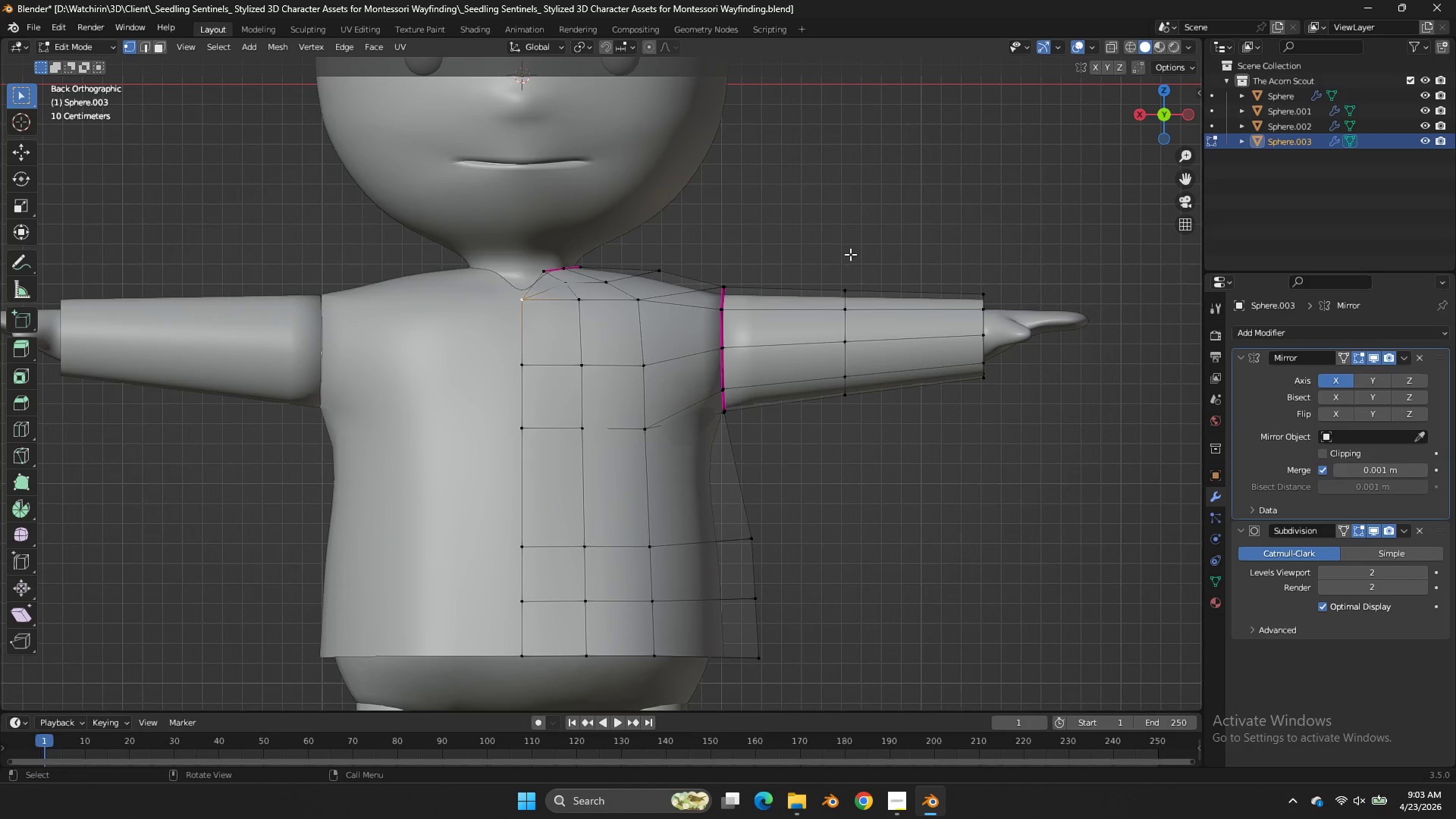 
key(G)
 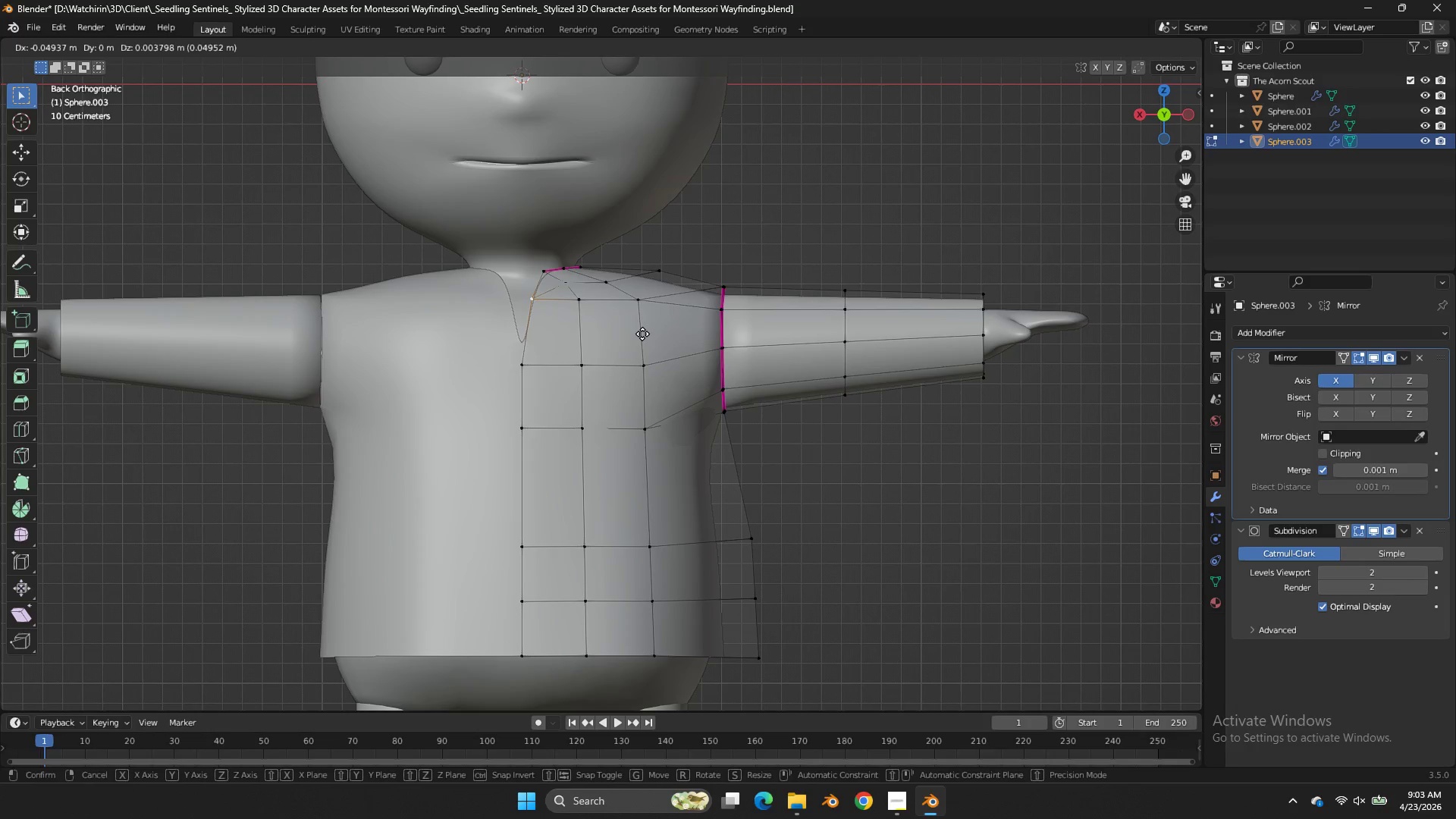 
hold_key(key=ShiftLeft, duration=0.95)
left_click([592, 334])
 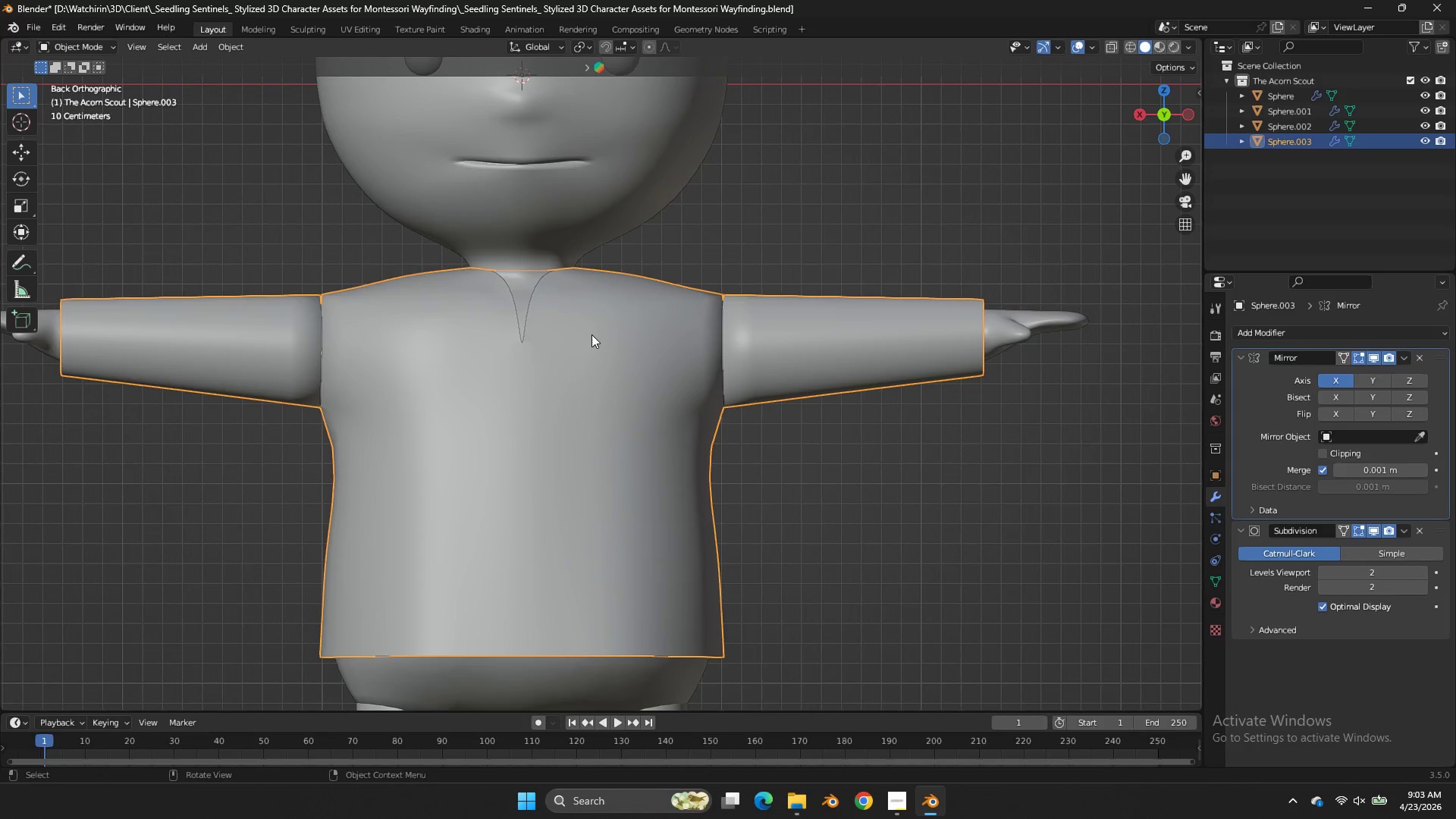 
key(Tab)
 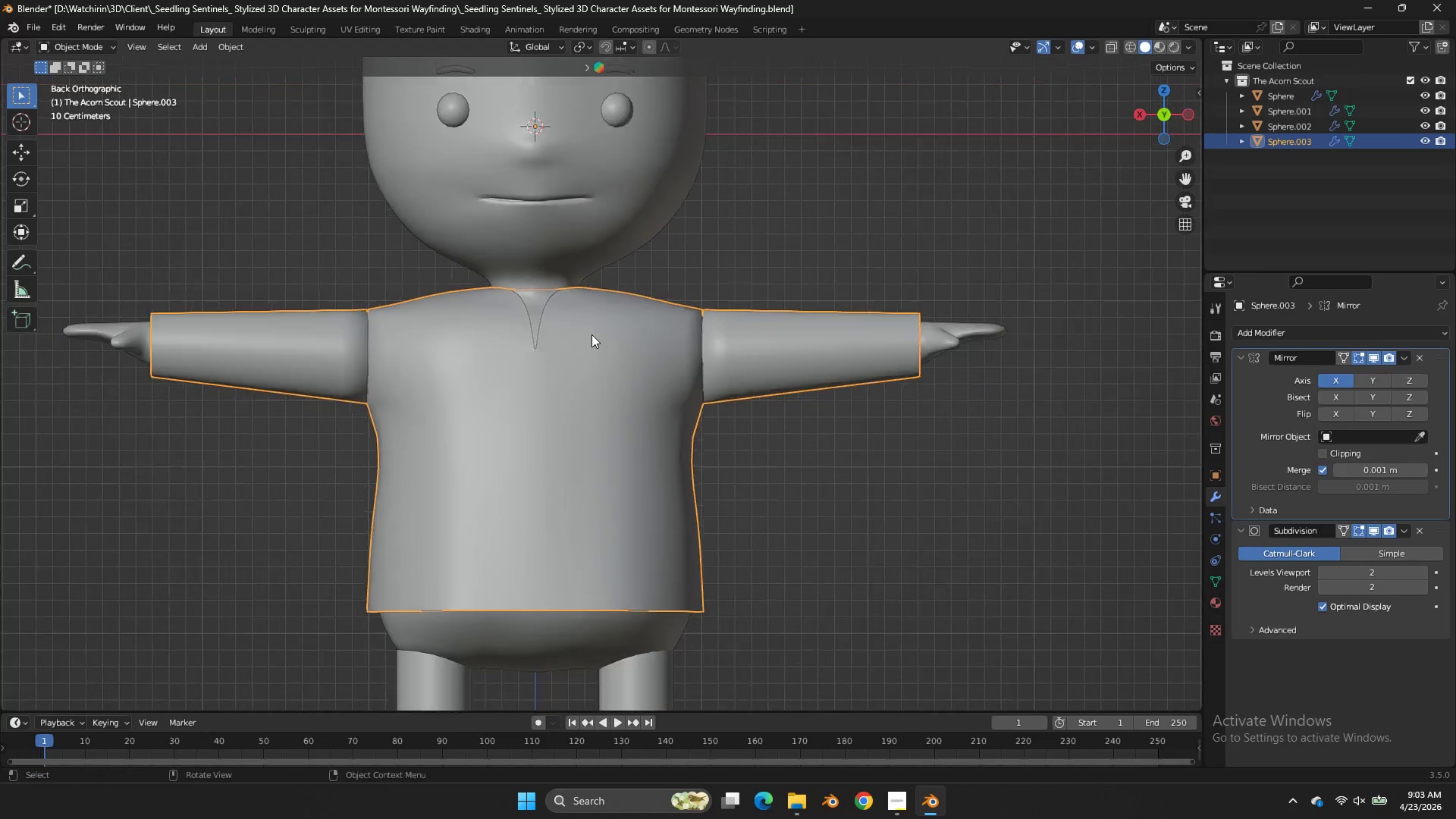 
scroll: coordinate [592, 334], scroll_direction: down, amount: 4.0
 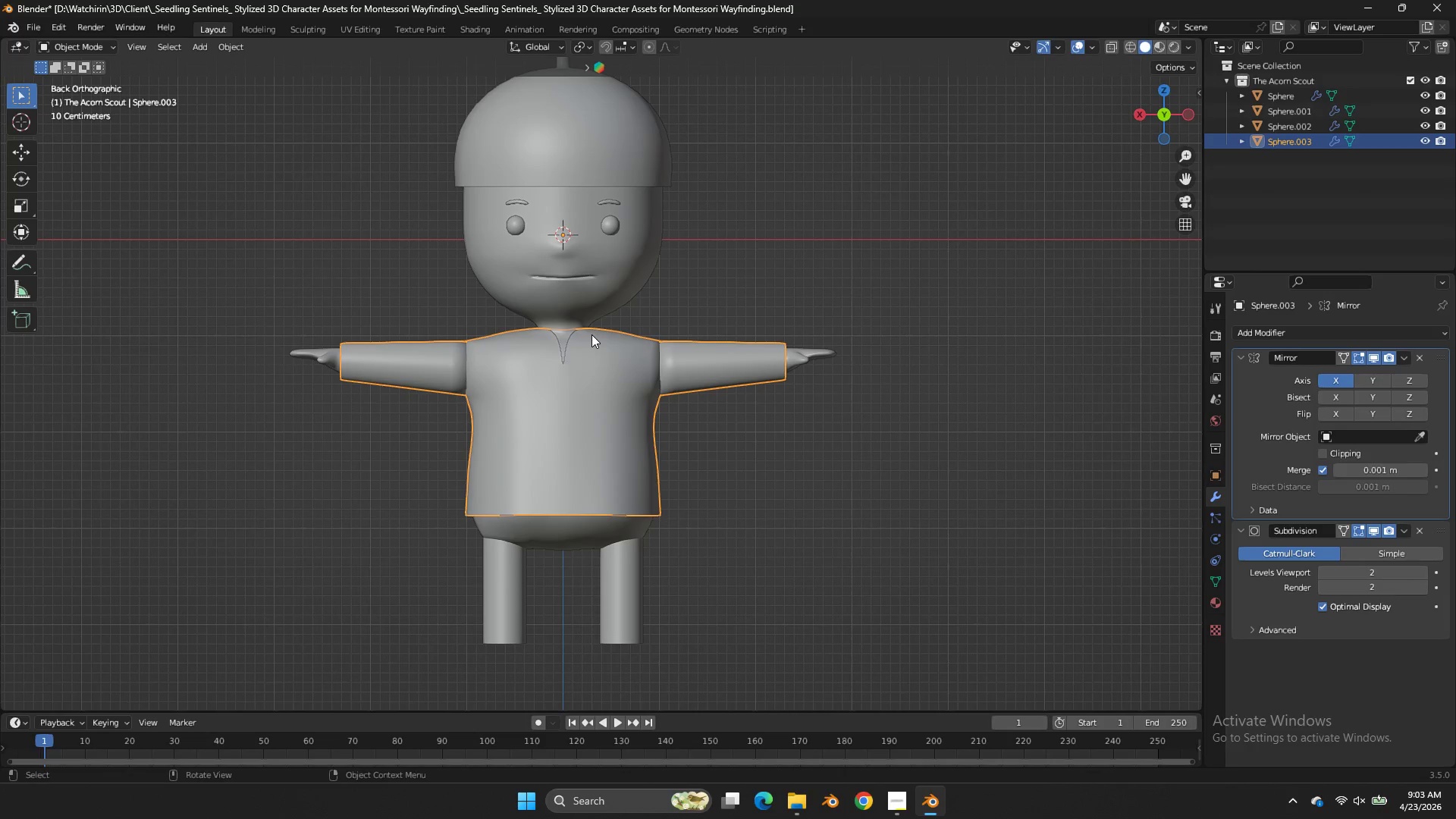 
key(Control+S)
 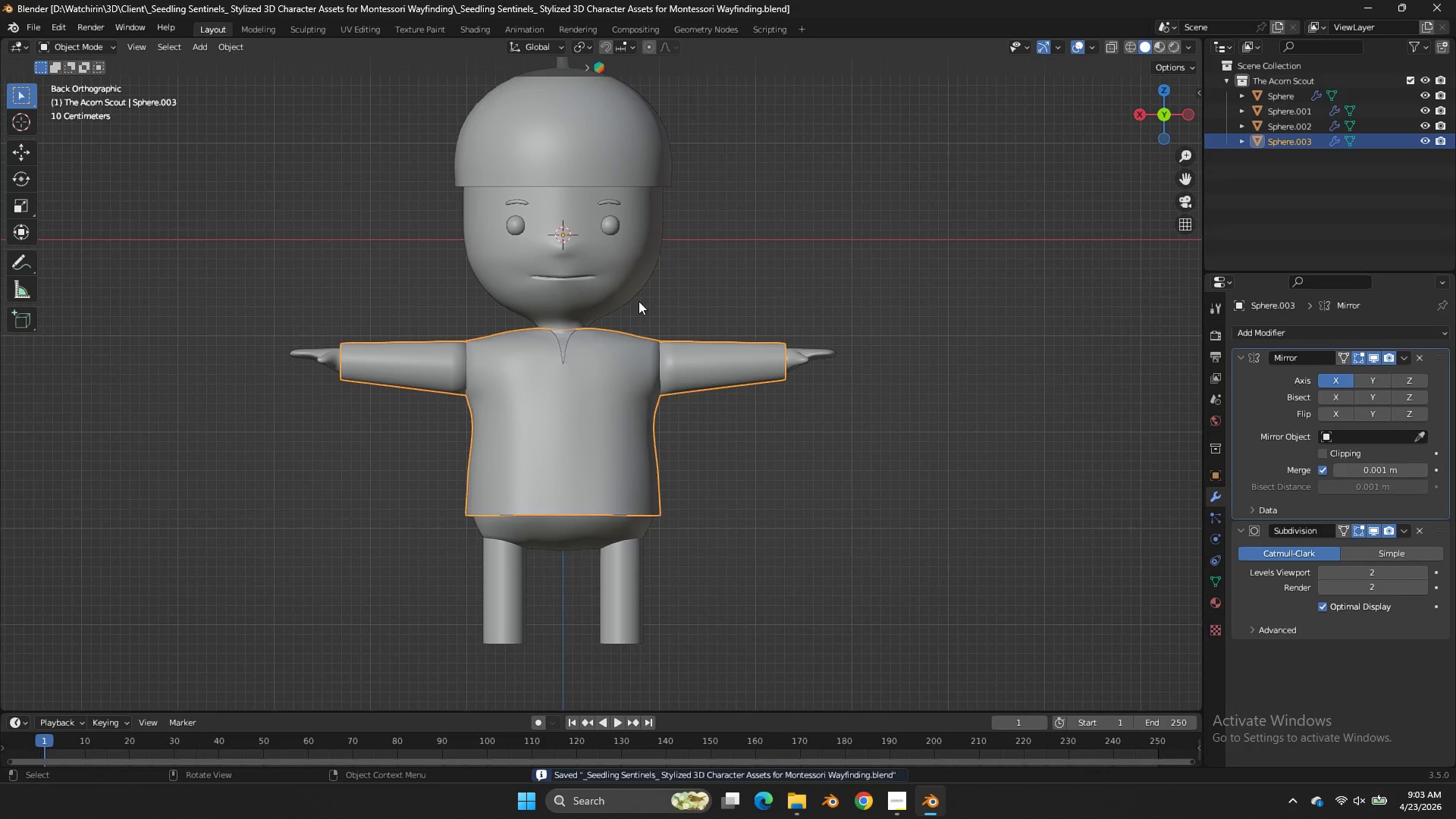 
key(Tab)
 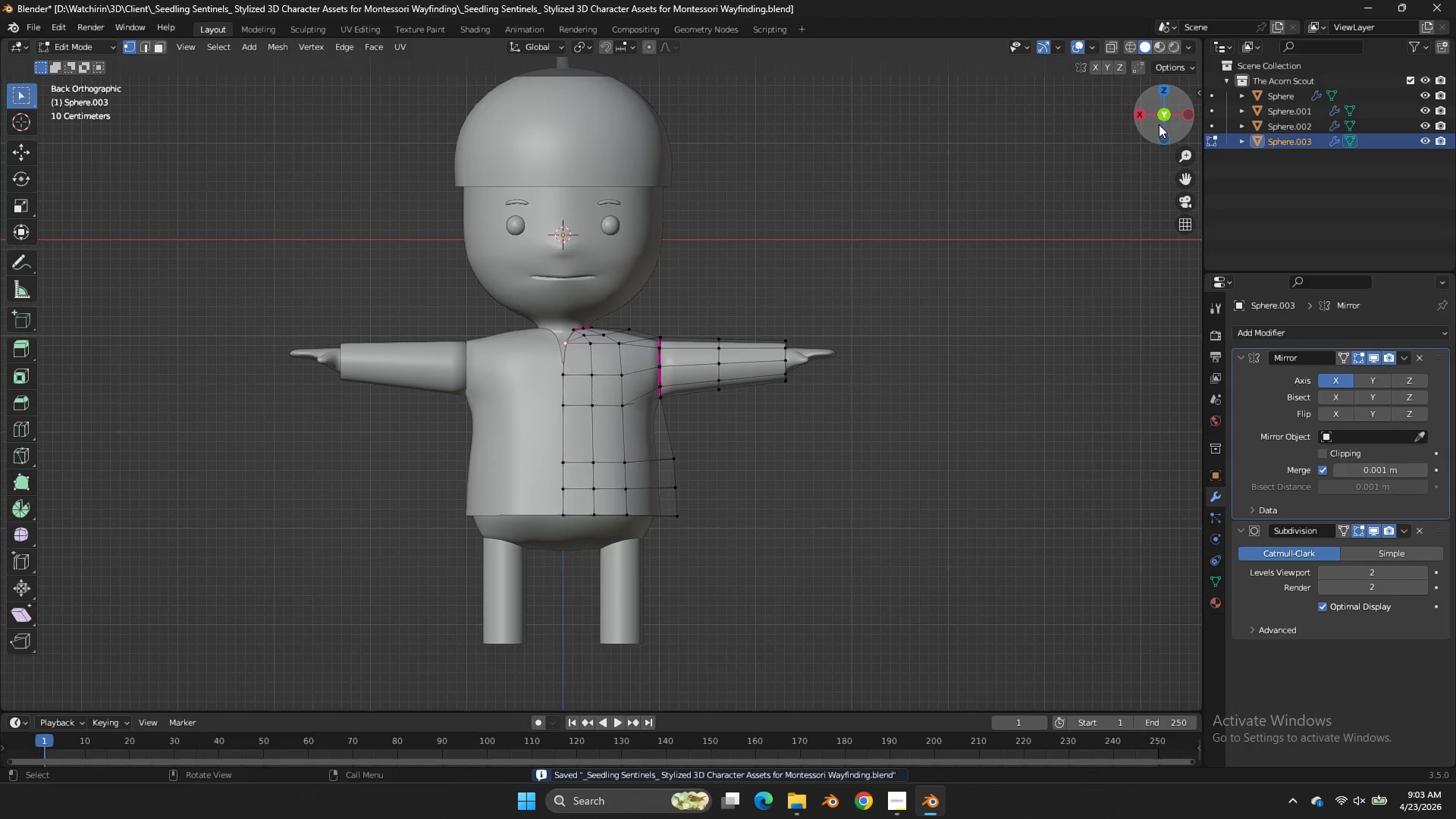 
left_click_drag(start_coordinate=[1159, 124], to_coordinate=[946, 158])
 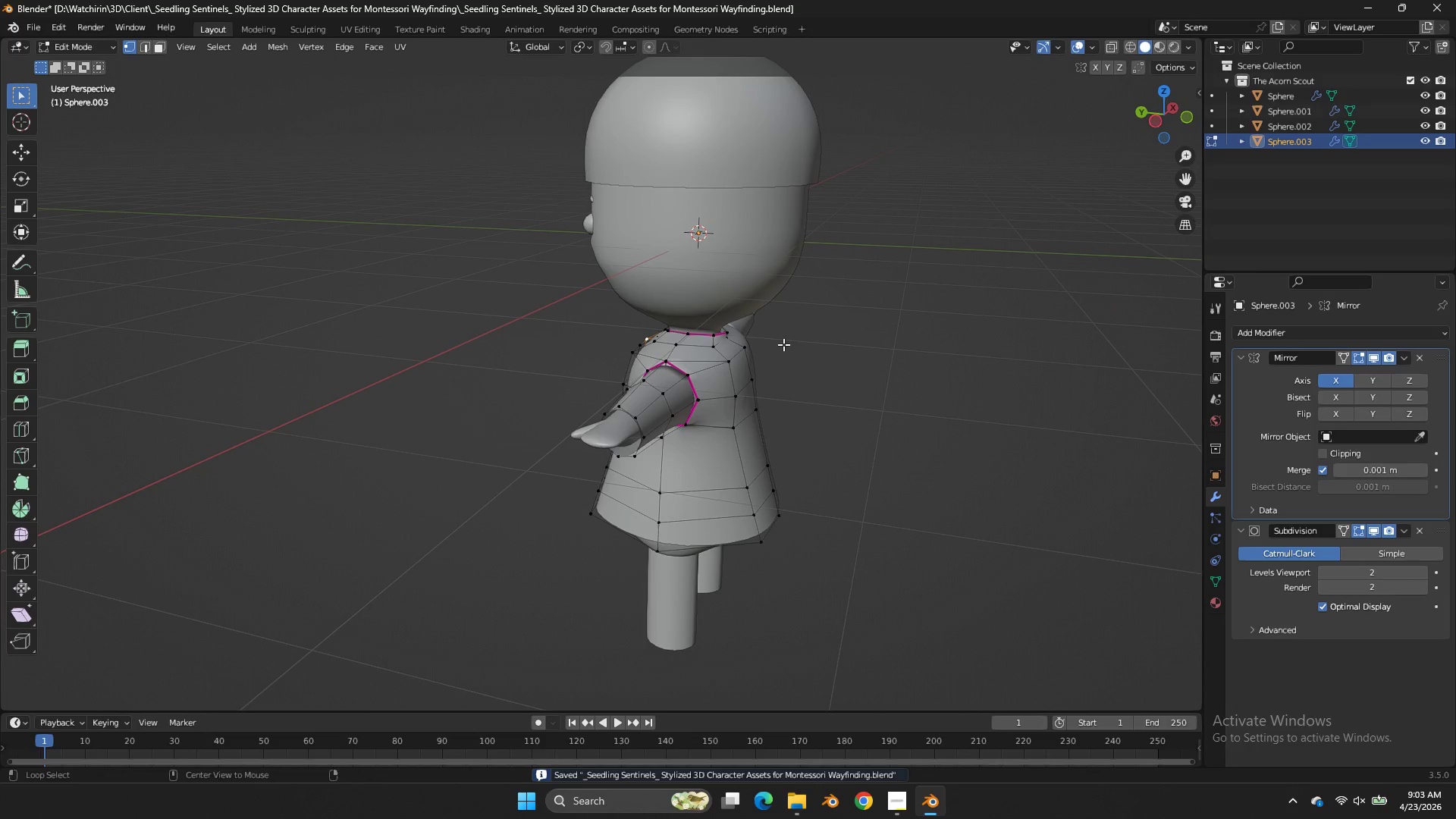 
hold_key(key=AltLeft, duration=0.84)
double_click([723, 344])
 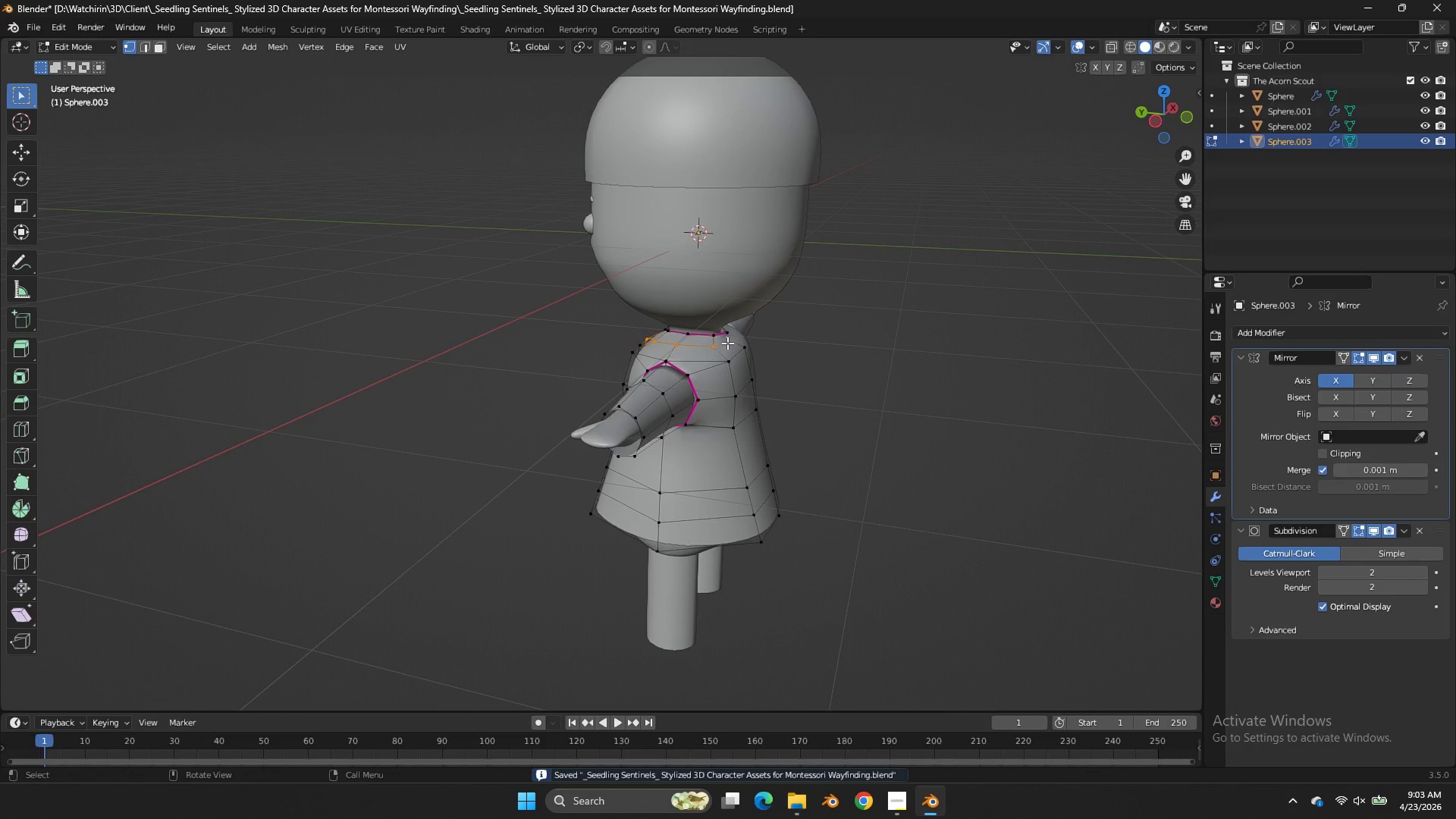 
triple_click([727, 343])
 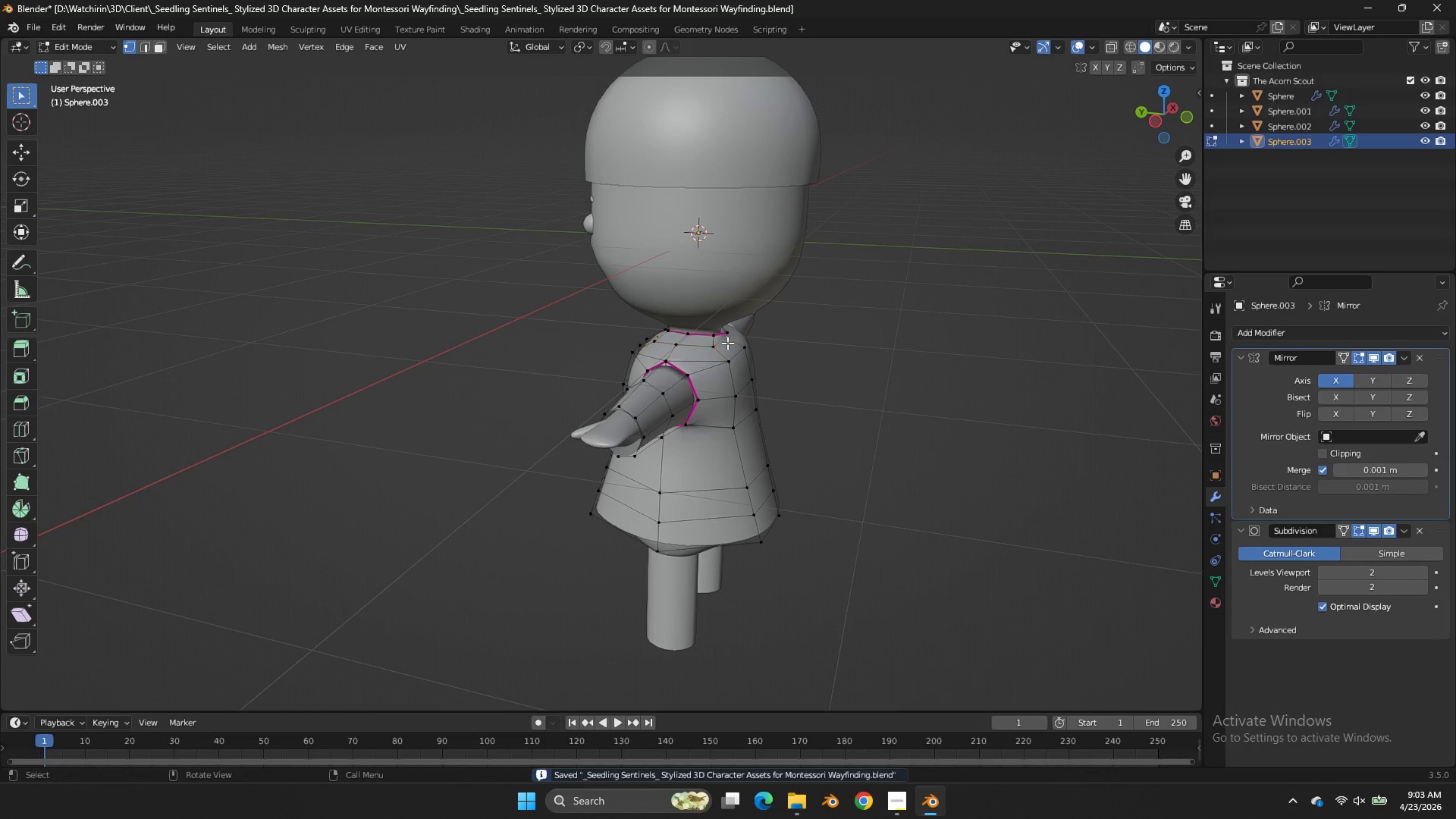 
triple_click([727, 343])
 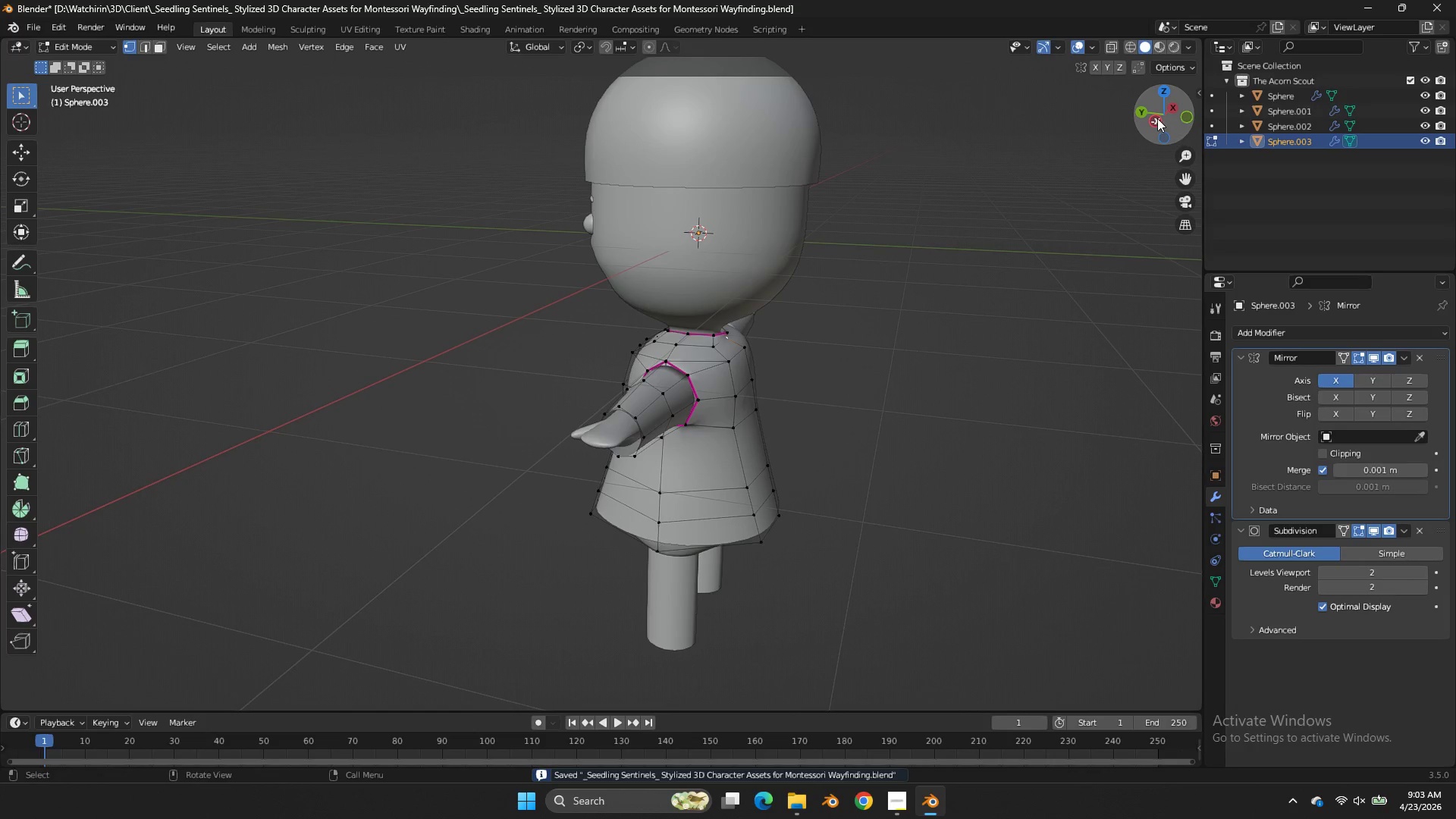 
left_click([1157, 118])
 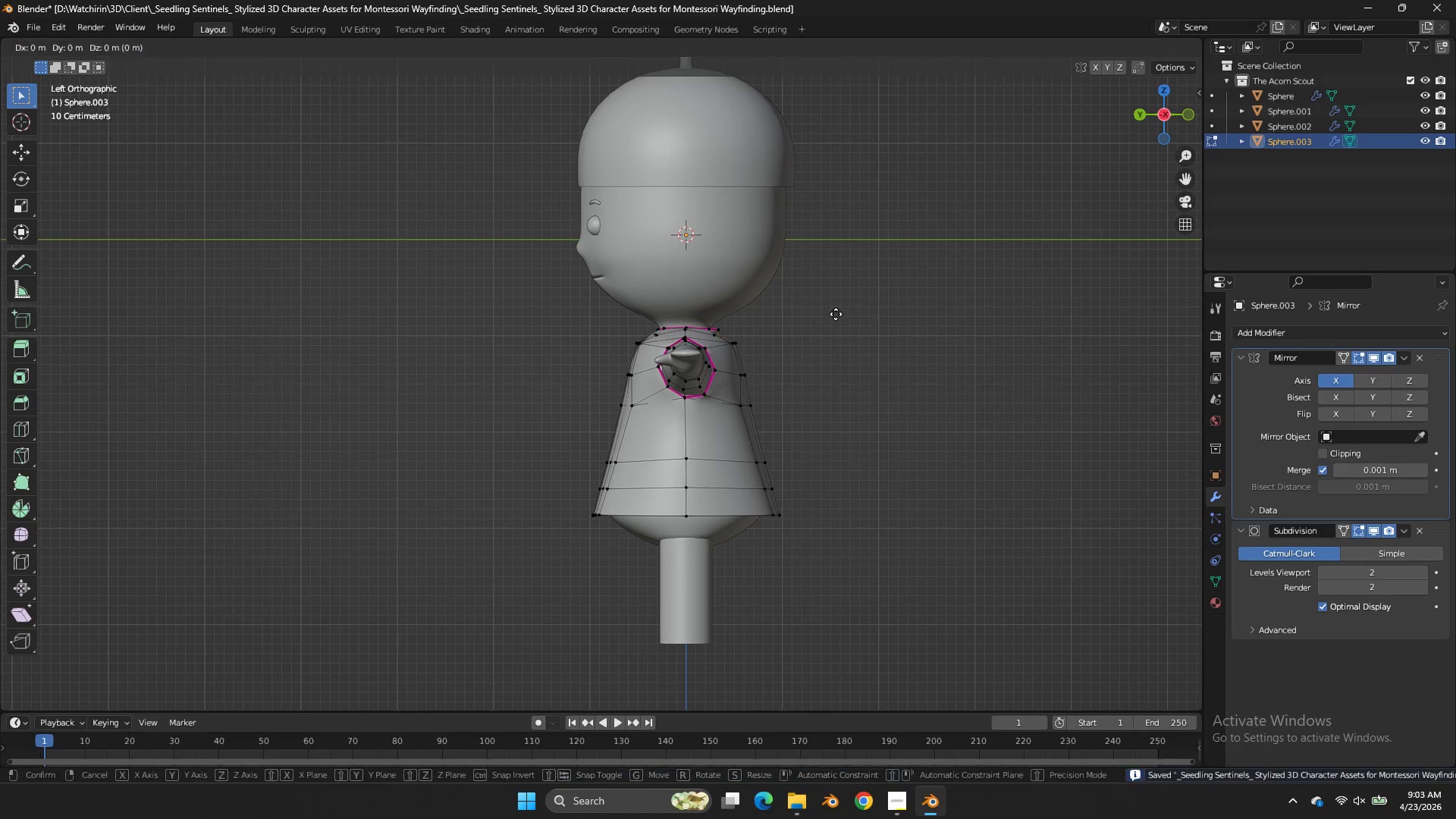 
key(G)
 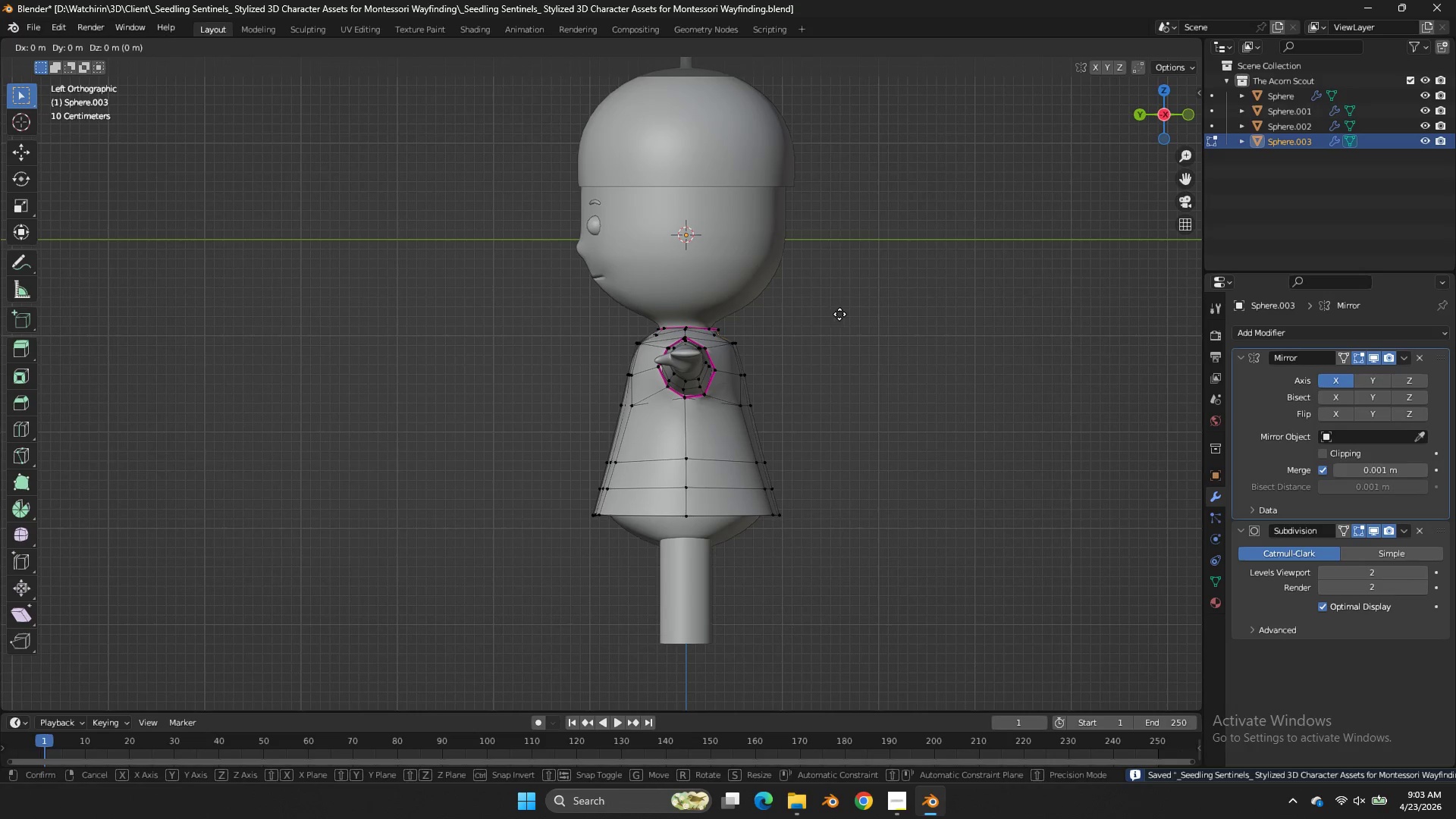 
hold_key(key=ShiftLeft, duration=1.14)
left_click([922, 294])
 